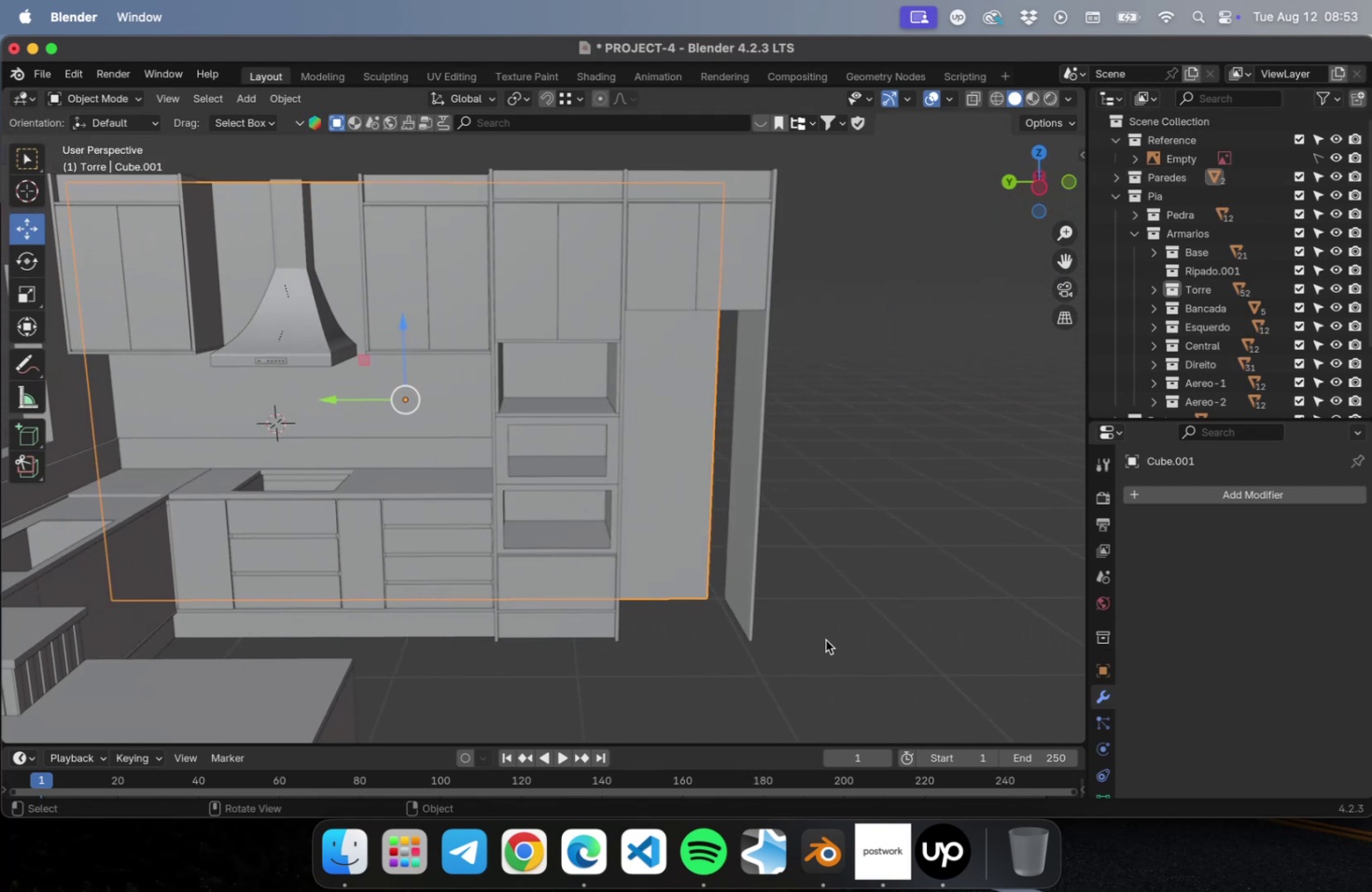 
scroll: coordinate [819, 635], scroll_direction: down, amount: 2.0
 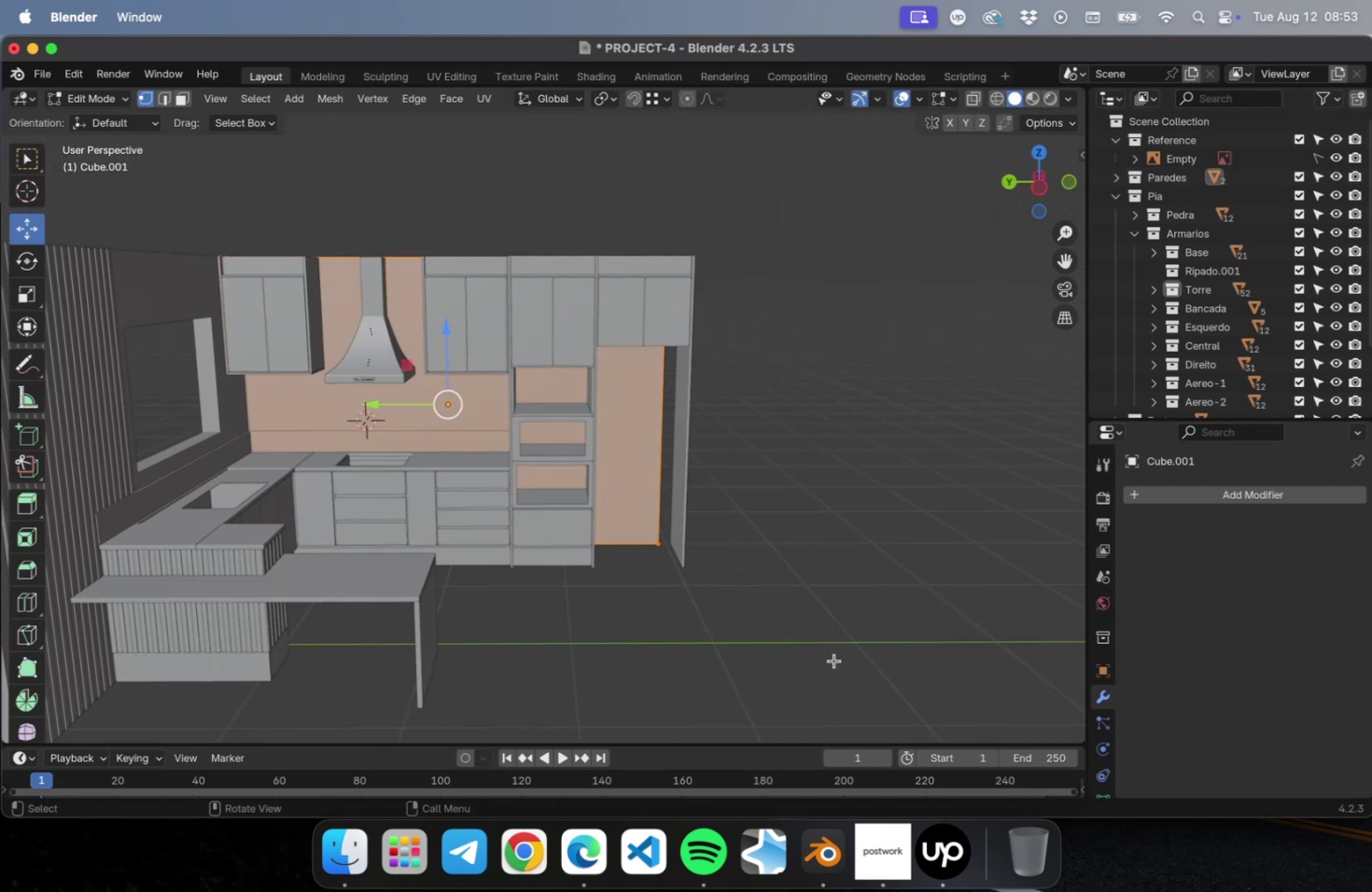 
key(Tab)
 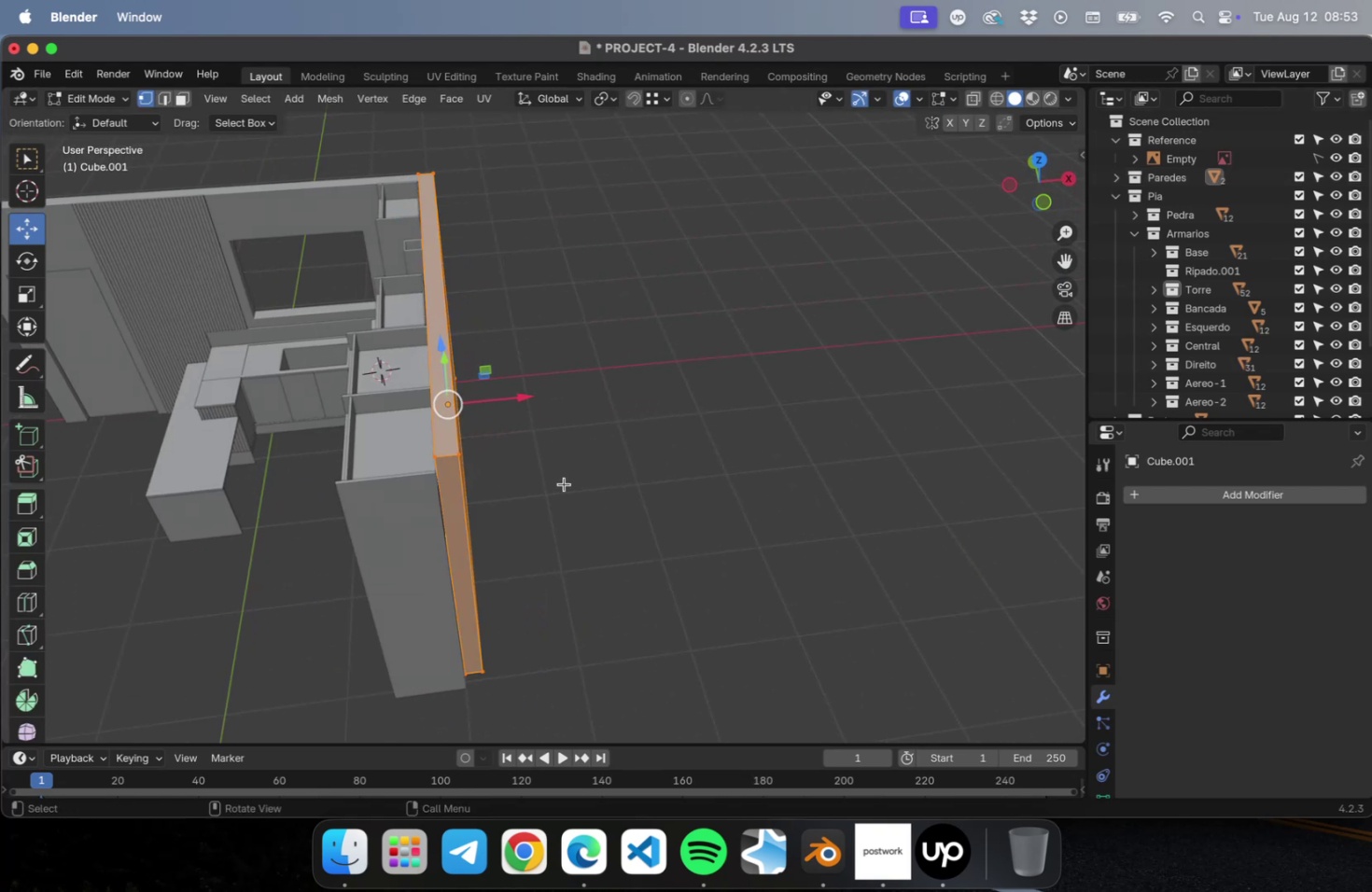 
key(3)
 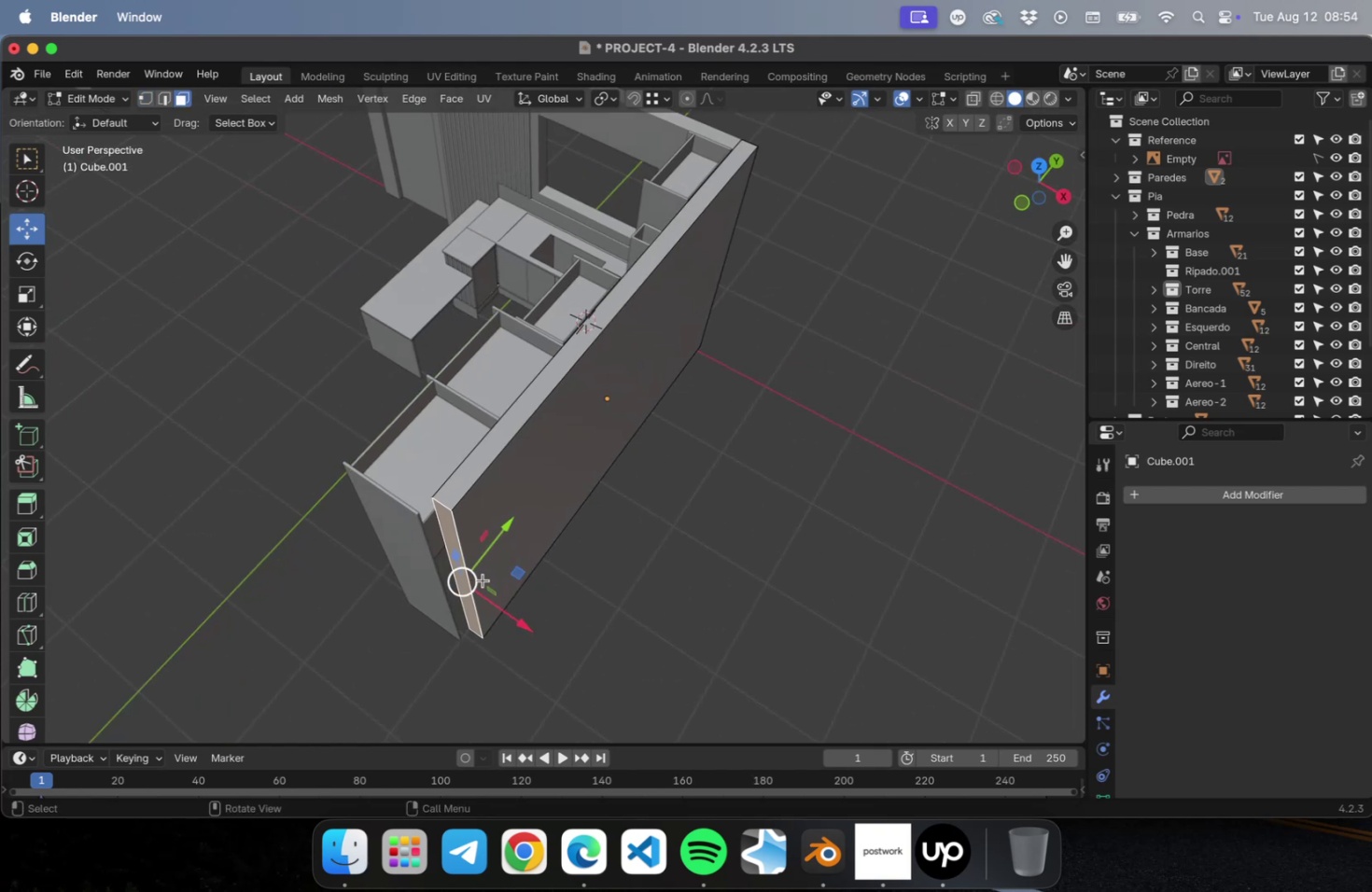 
left_click_drag(start_coordinate=[503, 532], to_coordinate=[416, 599])
 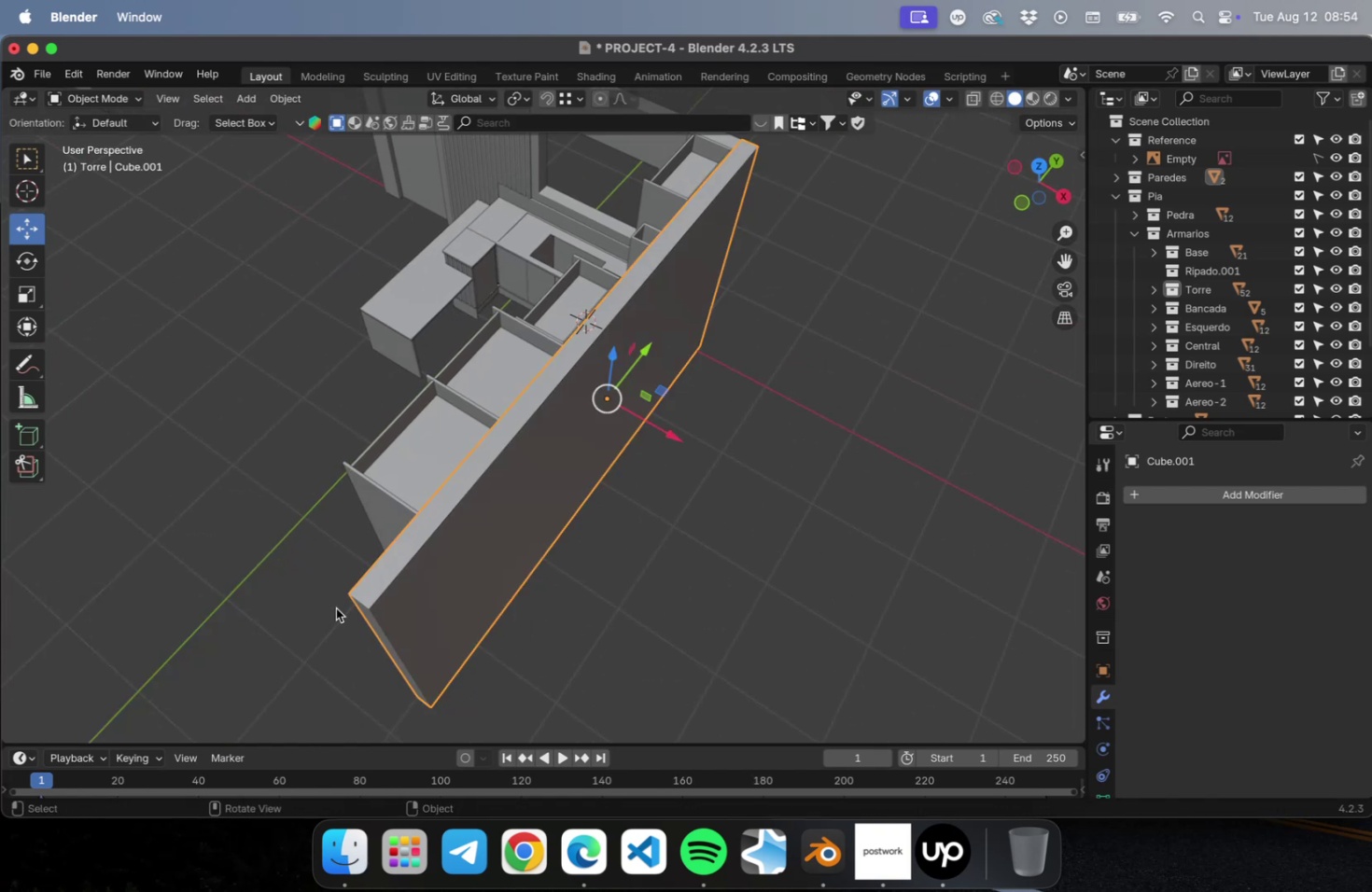 
key(Tab)
 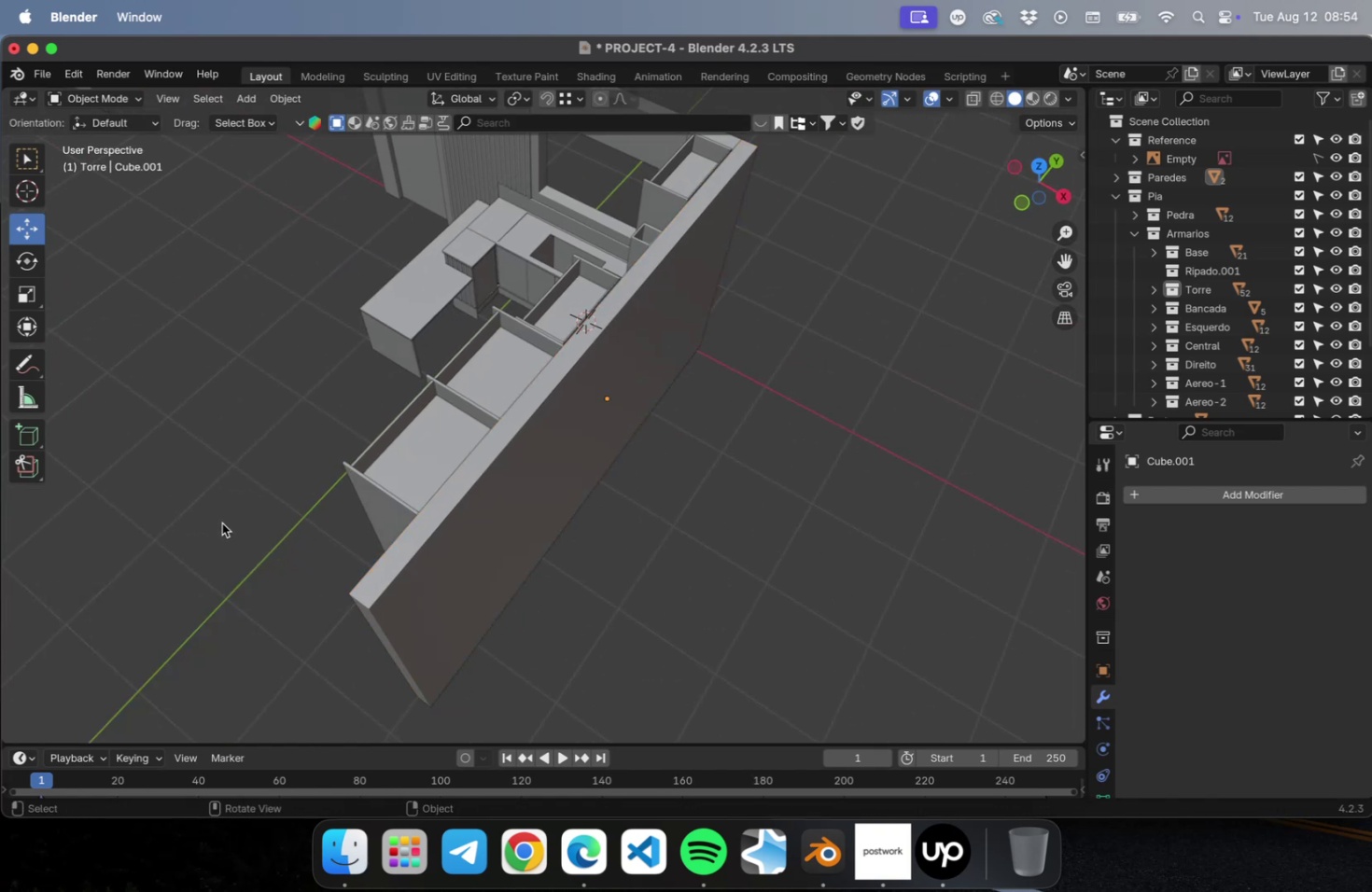 
key(Meta+CommandLeft)
 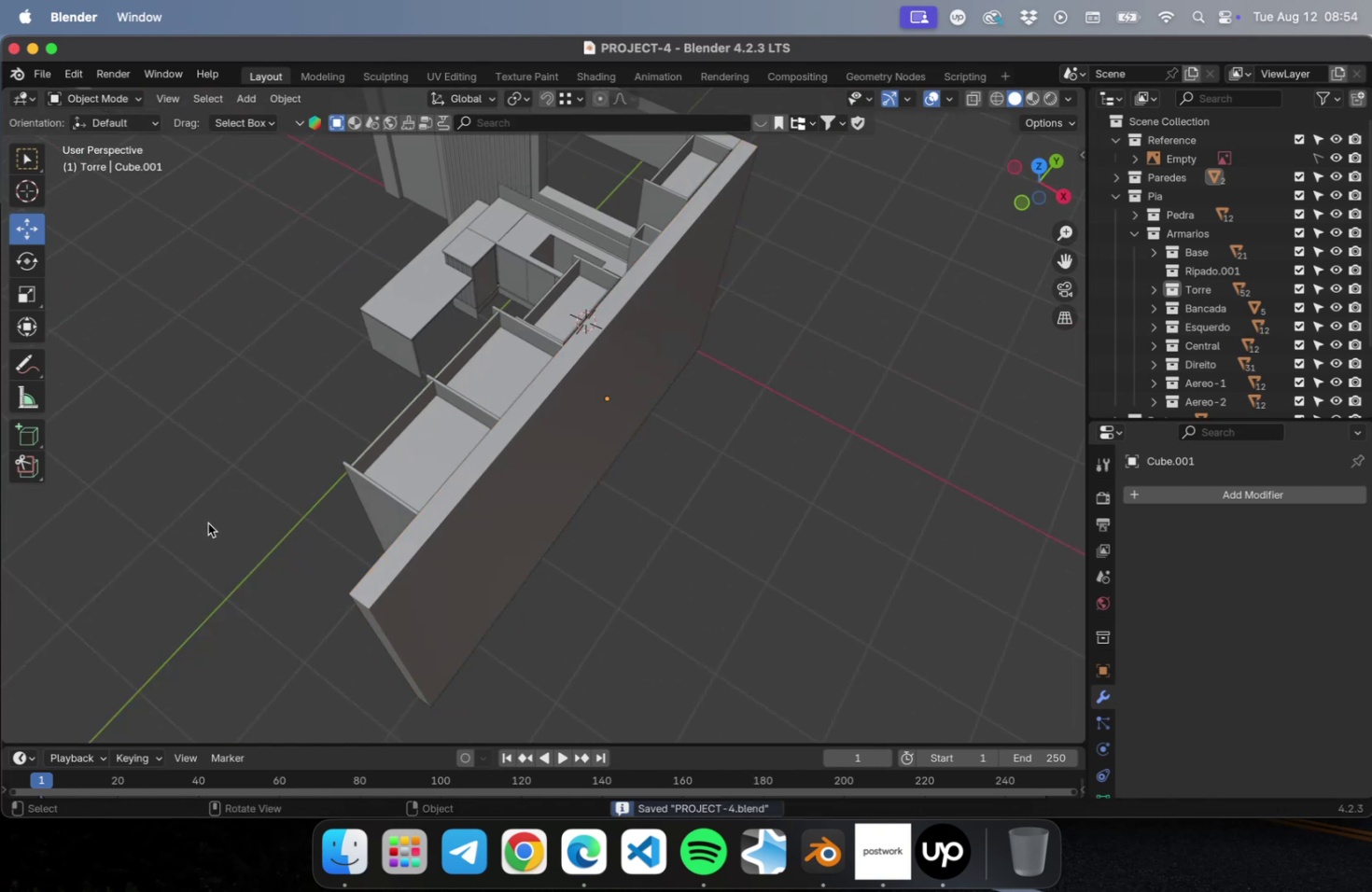 
key(Meta+S)
 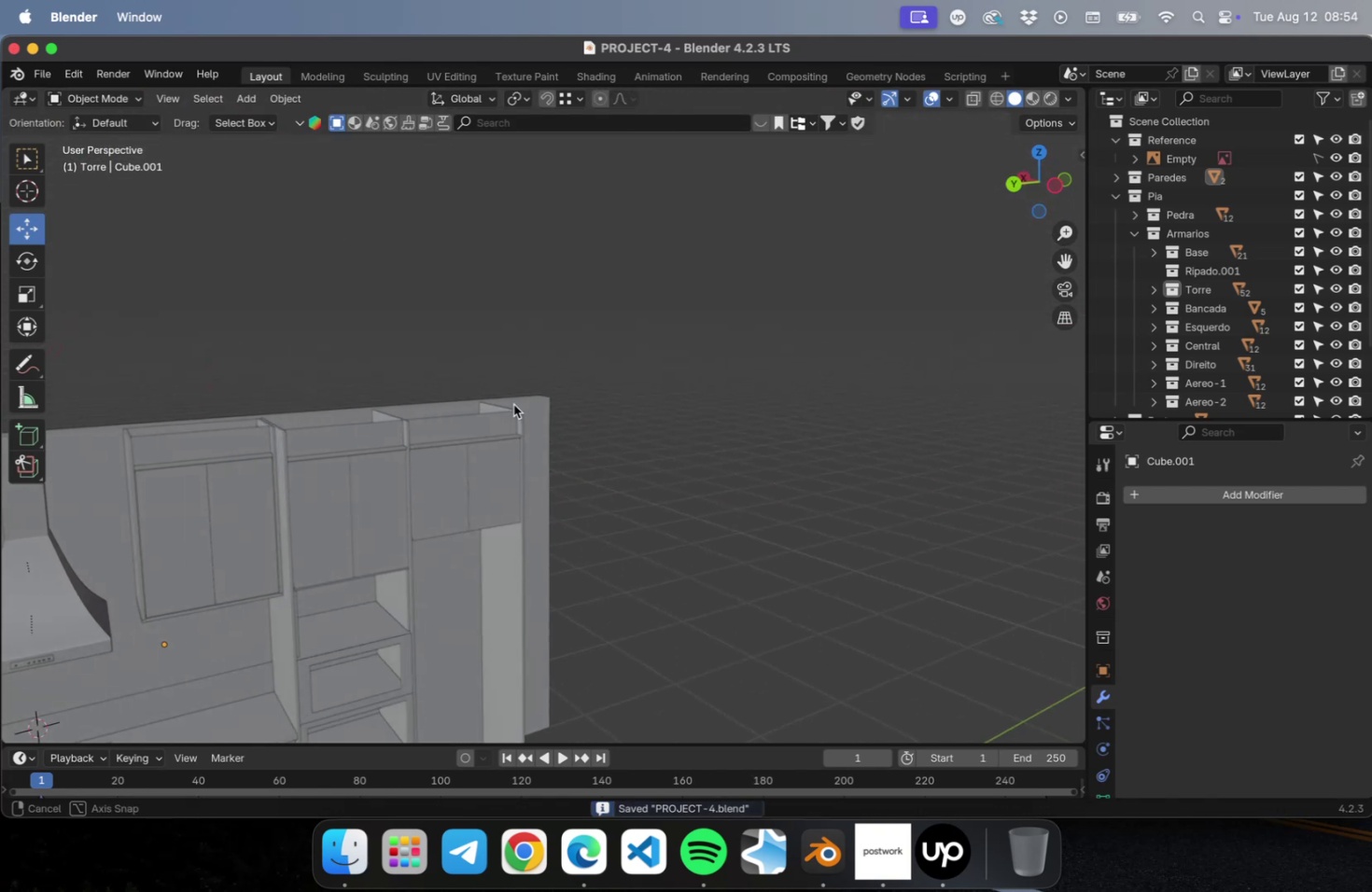 
hold_key(key=ShiftLeft, duration=0.41)
 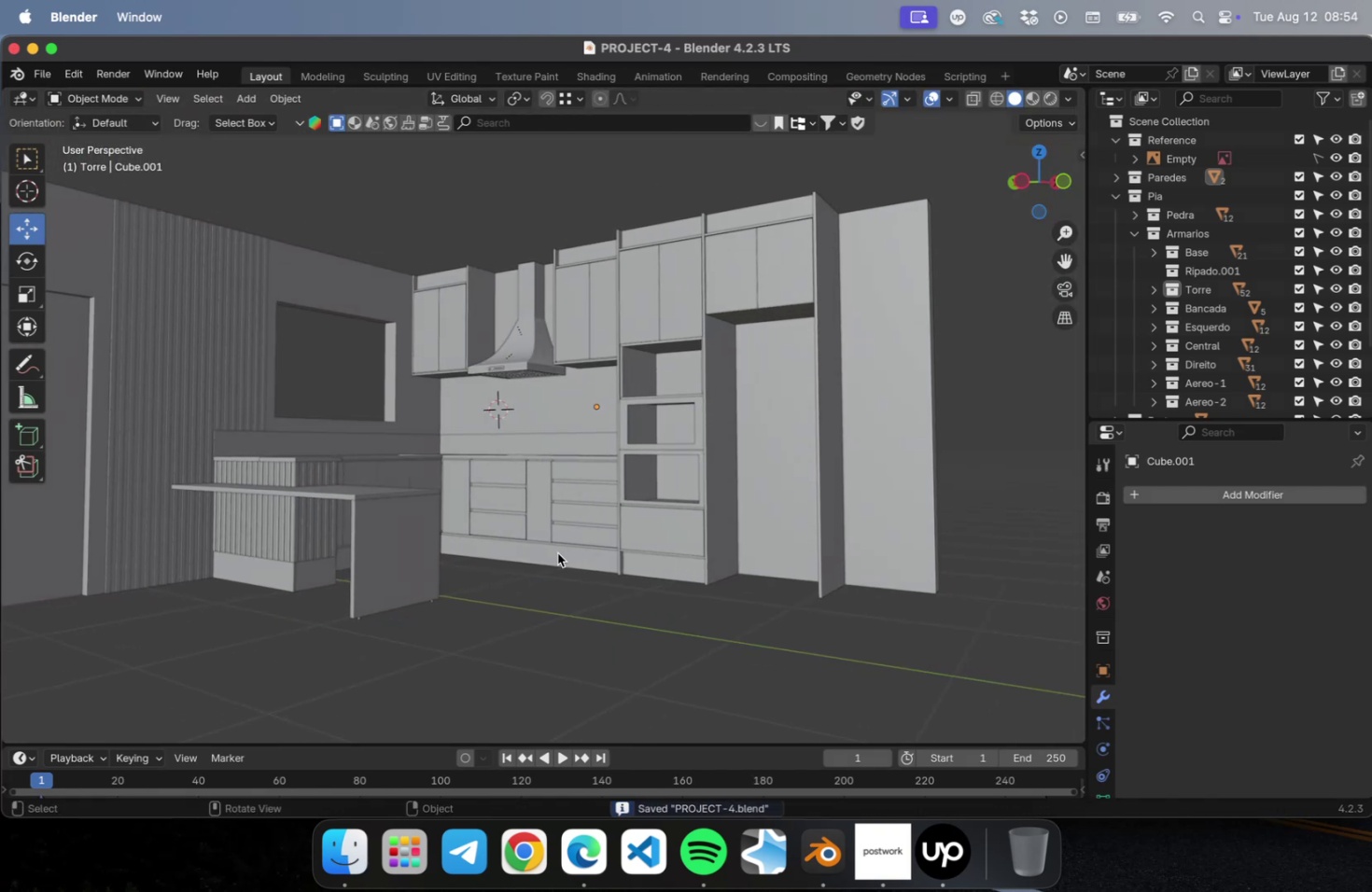 
wait(8.24)
 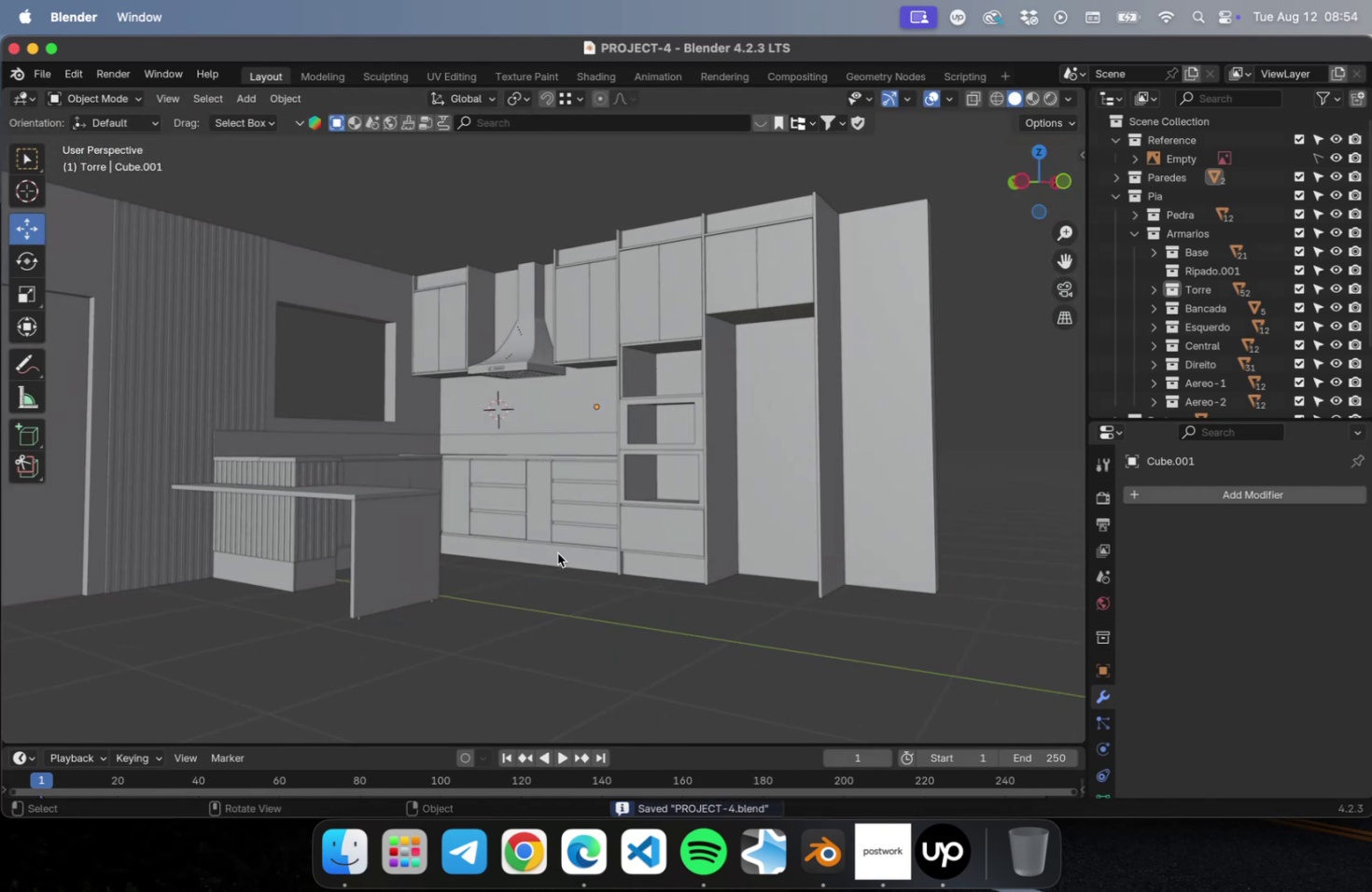 
key(Meta+S)
 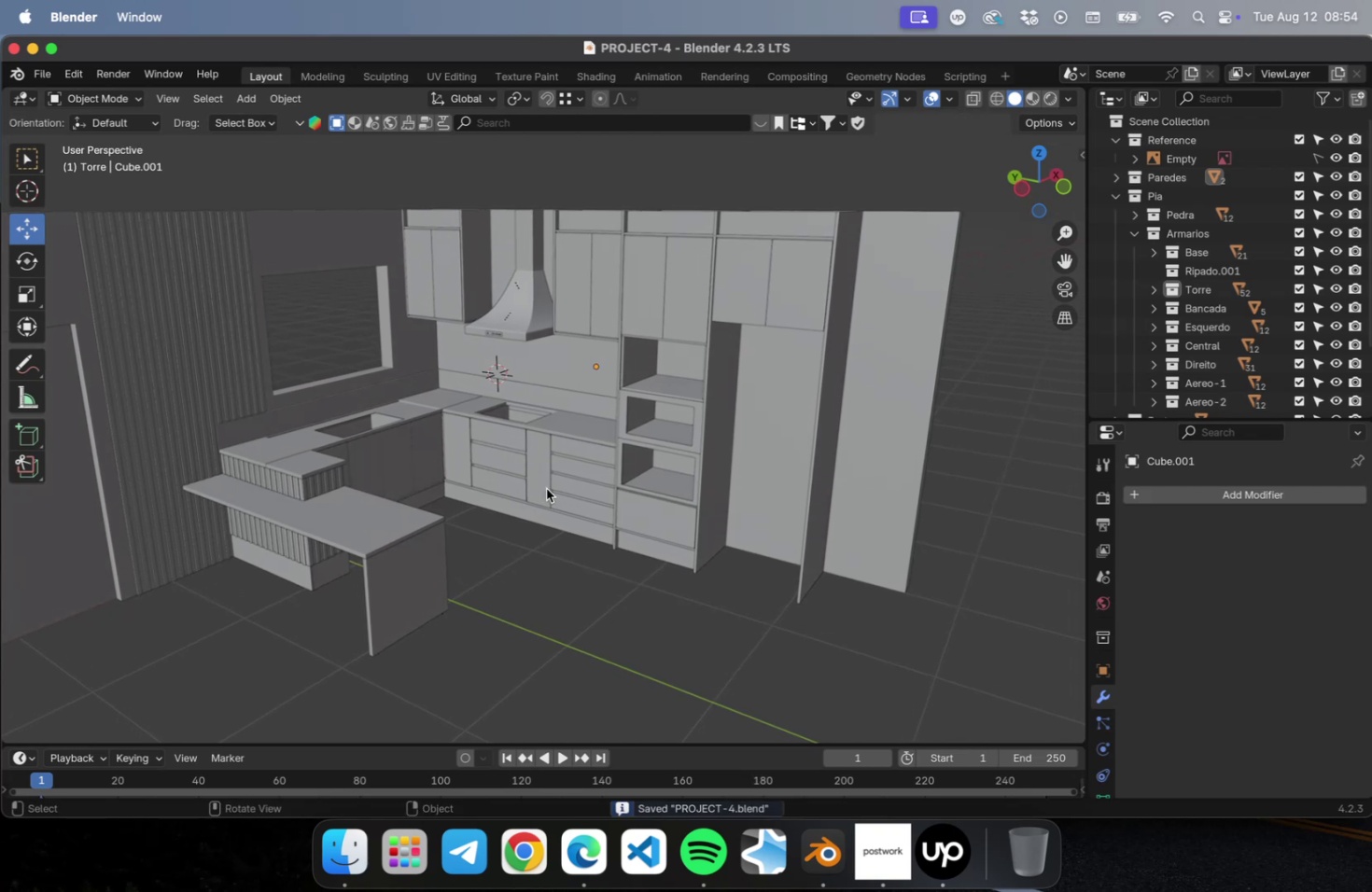 
wait(6.25)
 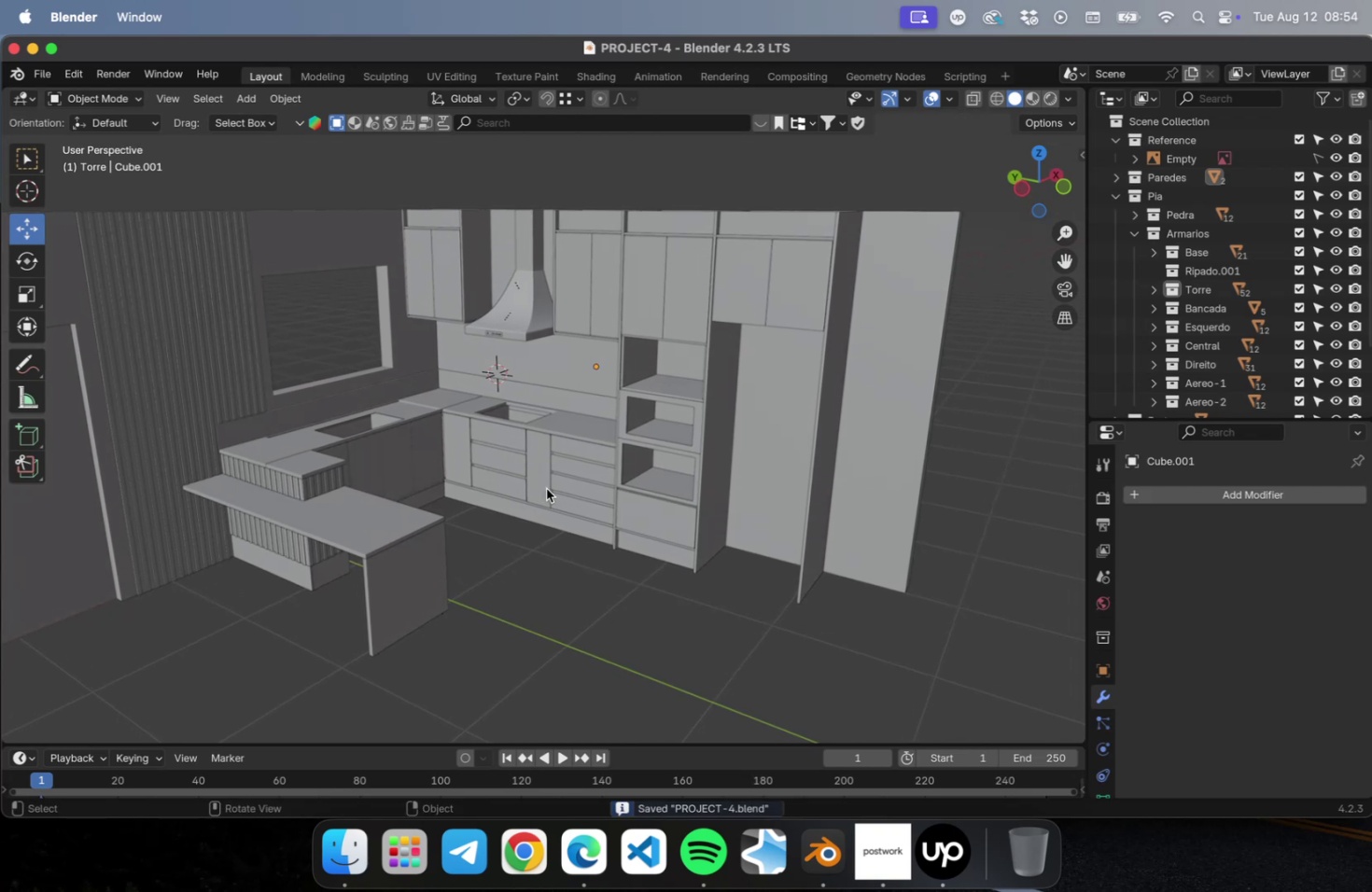 
scroll: coordinate [637, 251], scroll_direction: up, amount: 4.0
 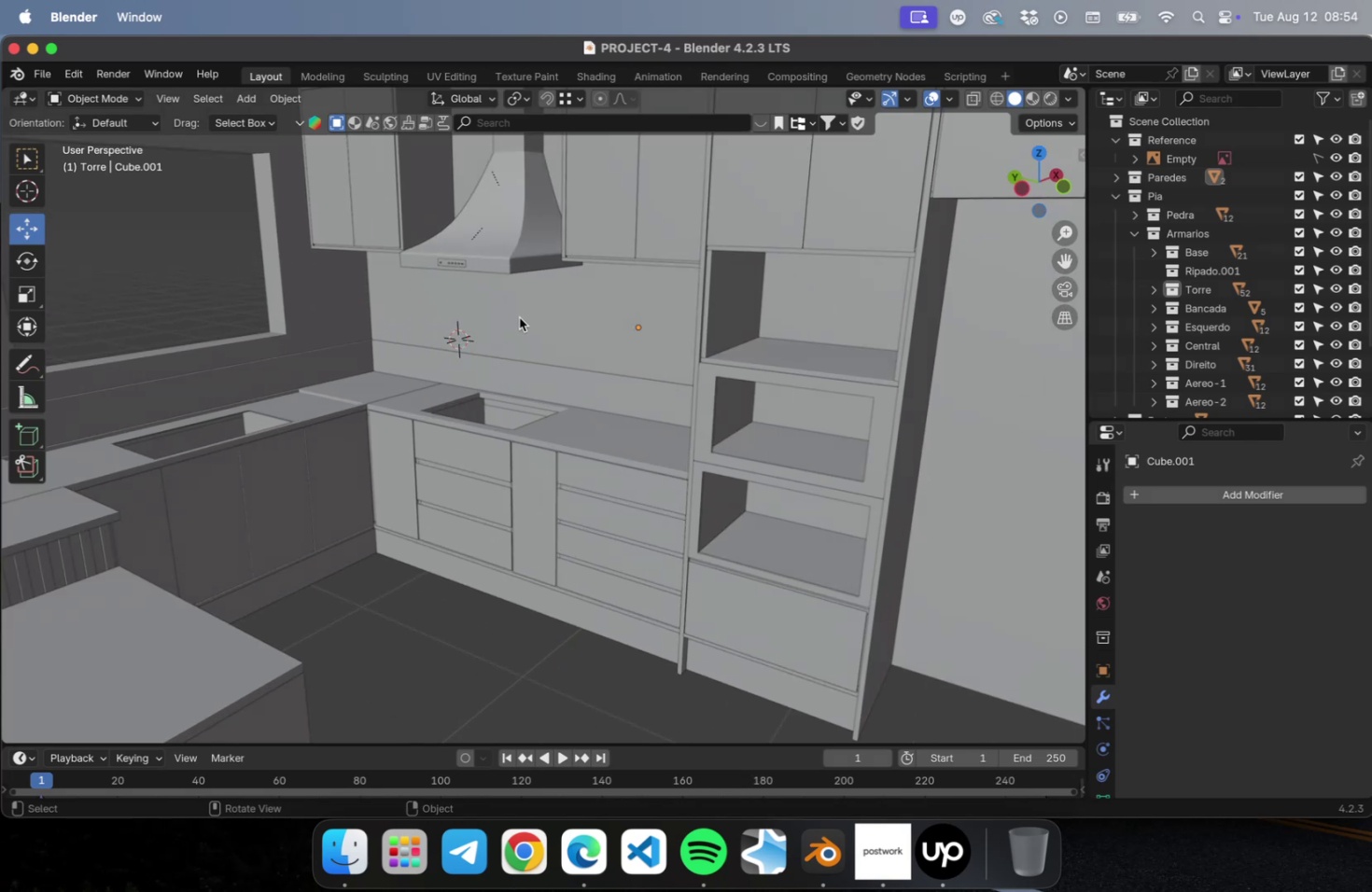 
scroll: coordinate [521, 315], scroll_direction: down, amount: 2.0
 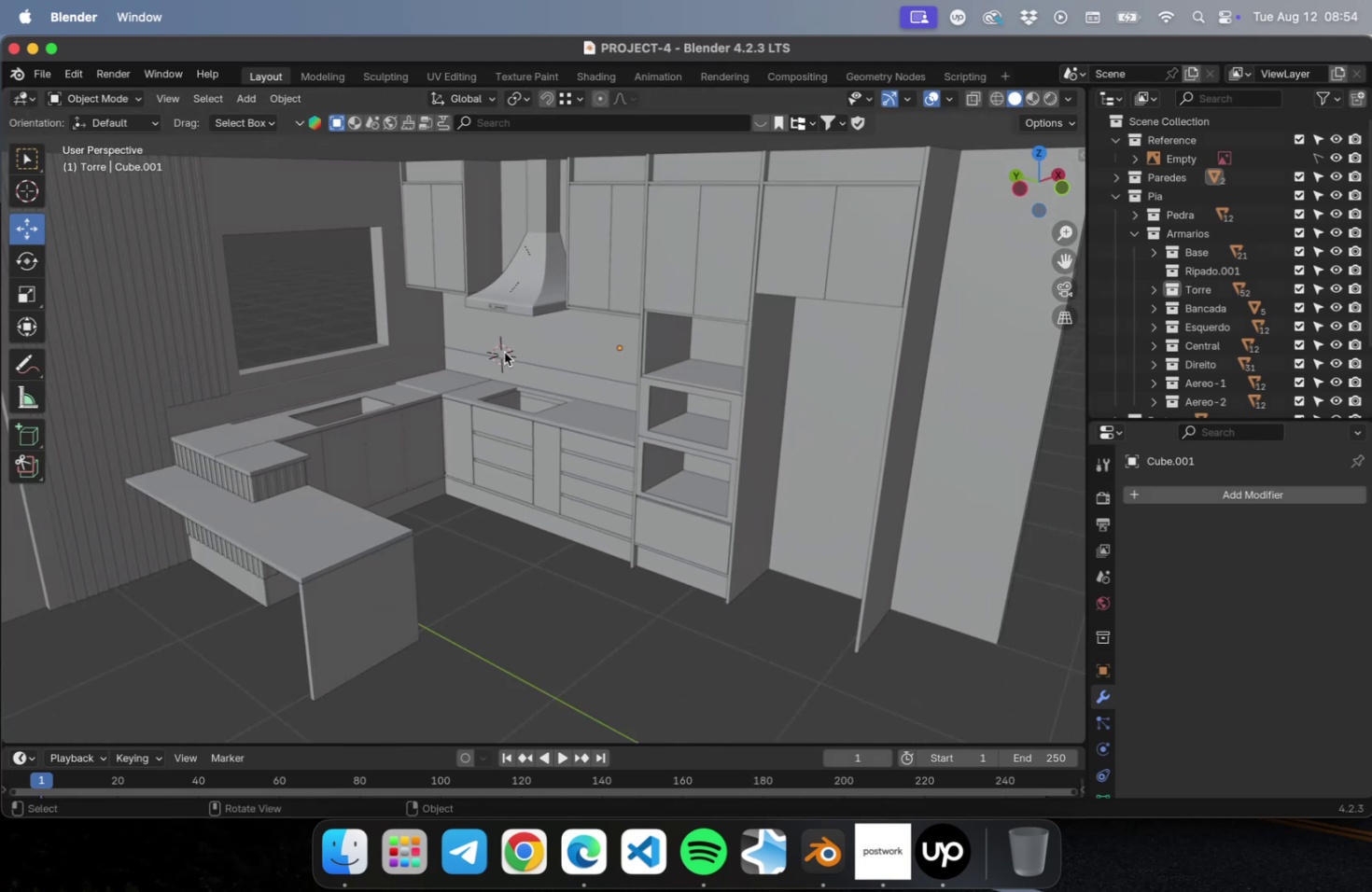 
hold_key(key=ShiftLeft, duration=0.57)
 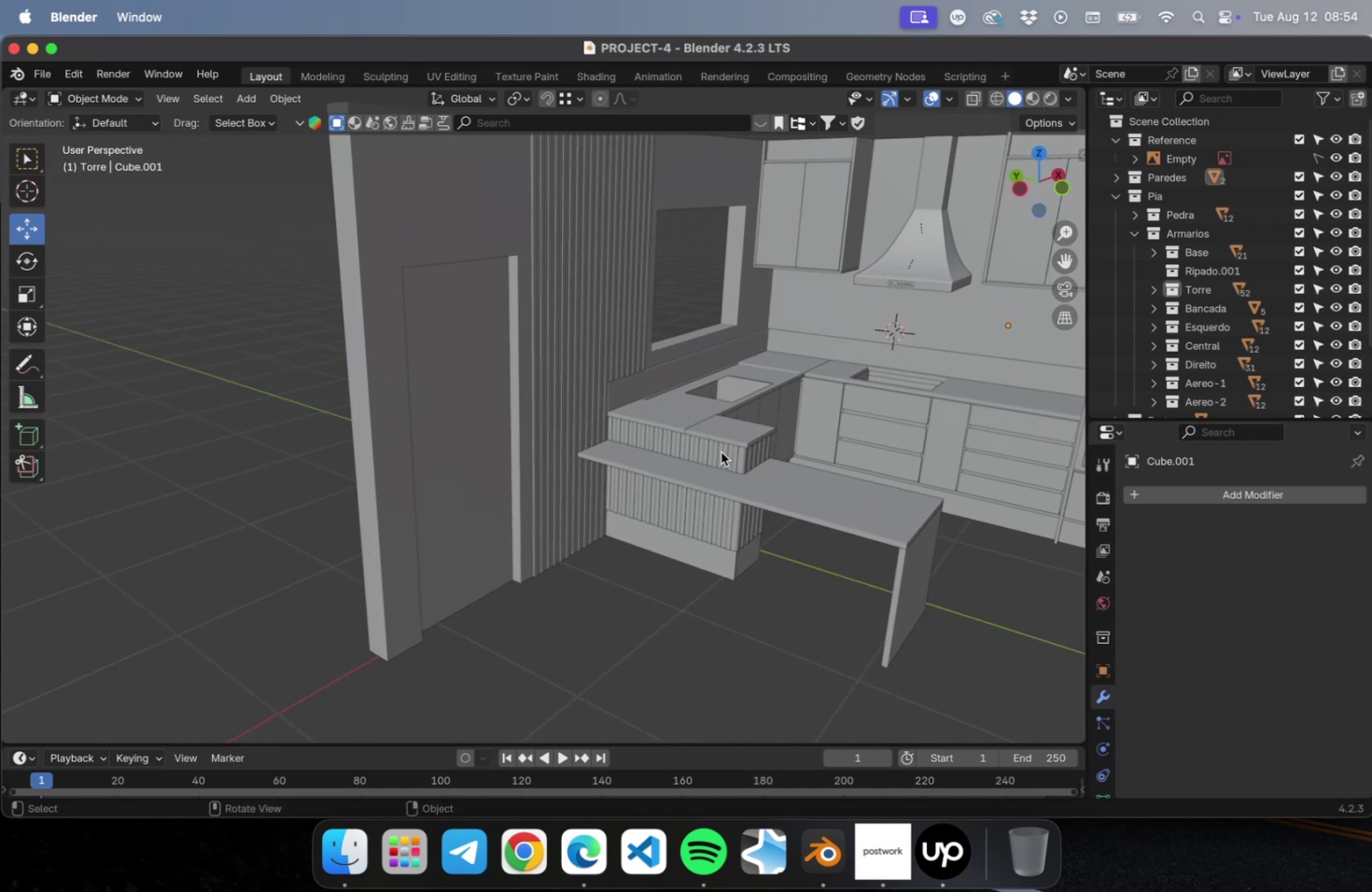 
hold_key(key=ShiftLeft, duration=0.54)
 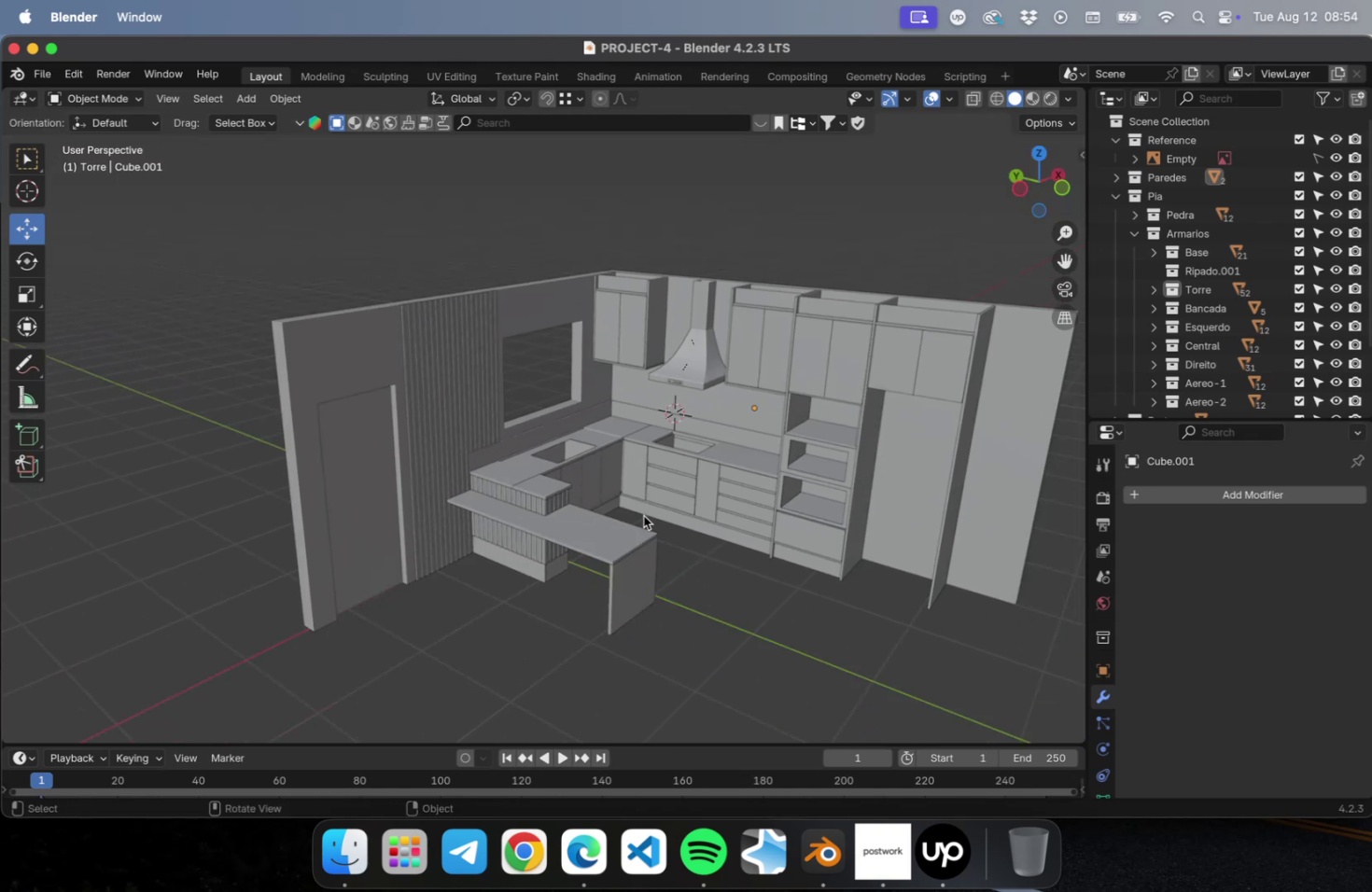 
scroll: coordinate [643, 515], scroll_direction: down, amount: 9.0
 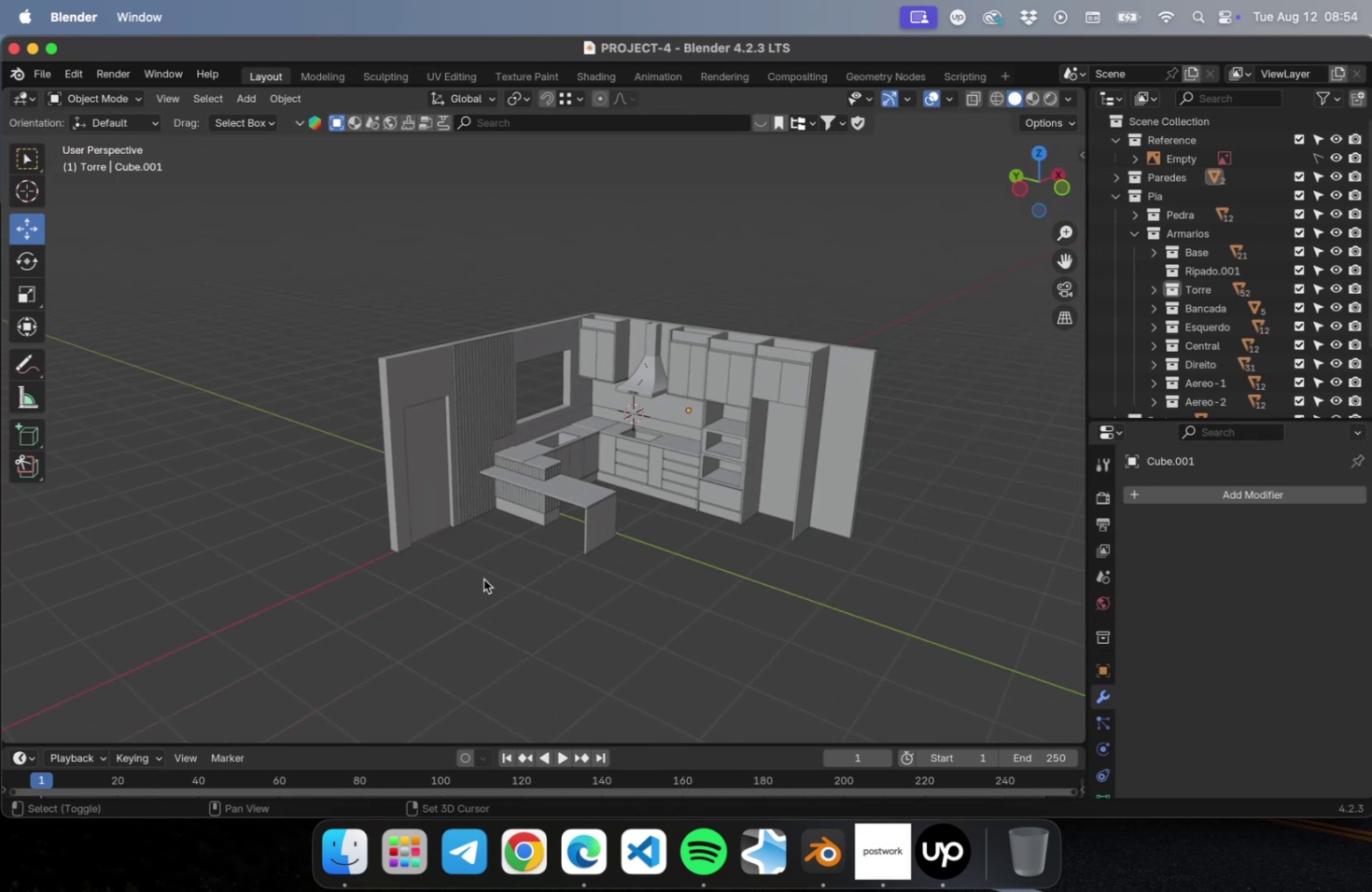 
hold_key(key=ShiftLeft, duration=0.41)
 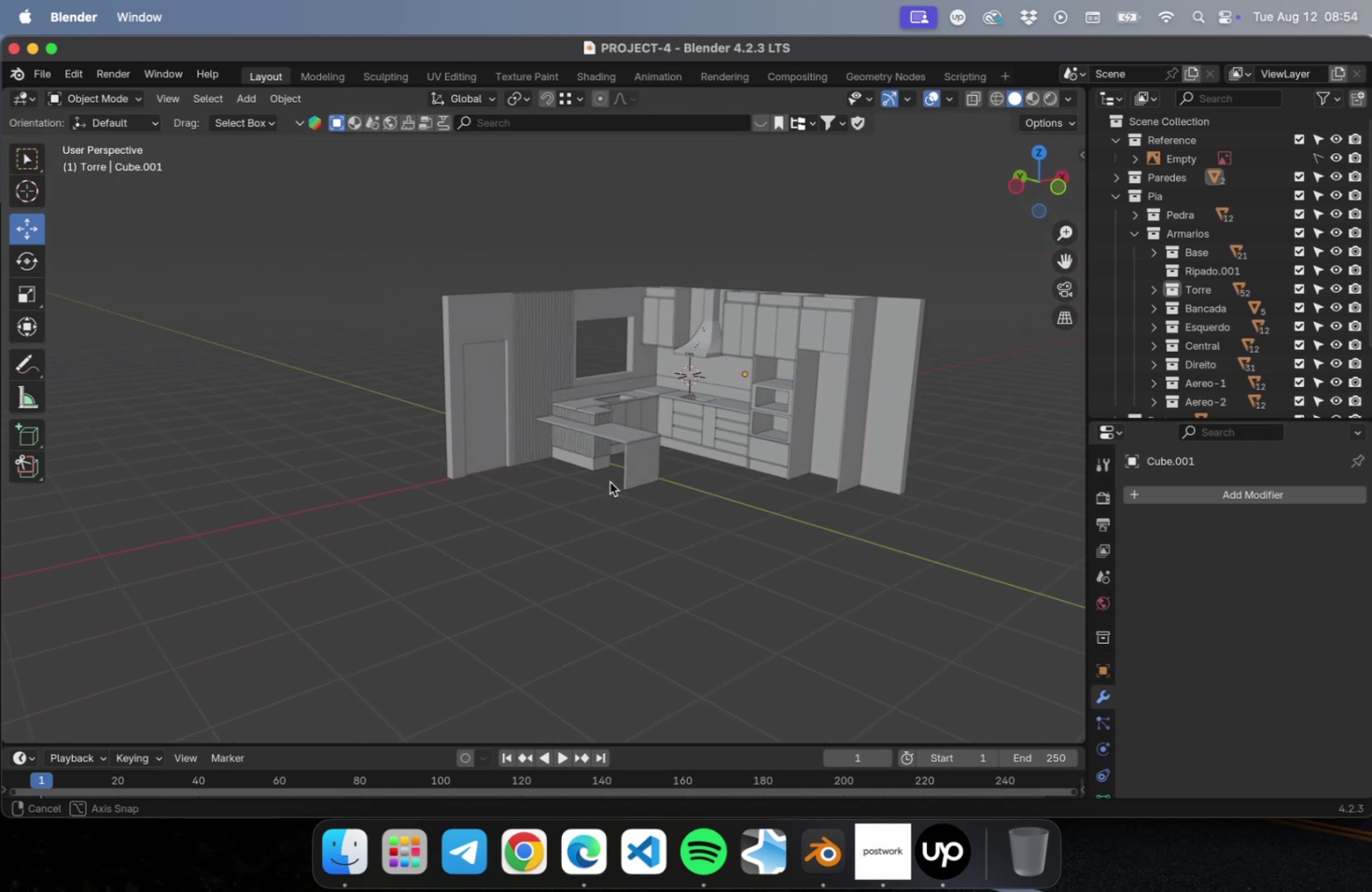 
key(Meta+CommandLeft)
 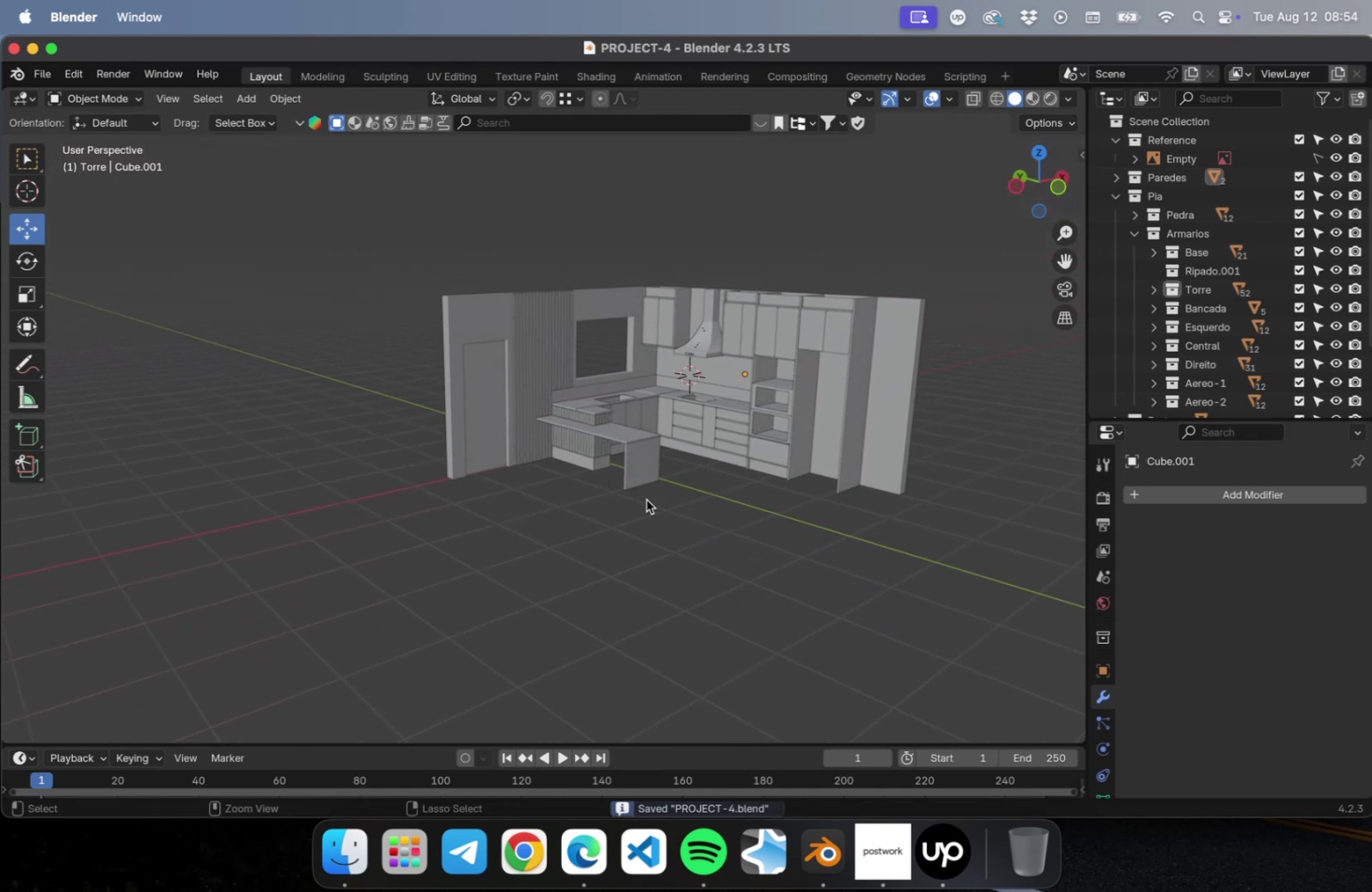 
key(Meta+S)
 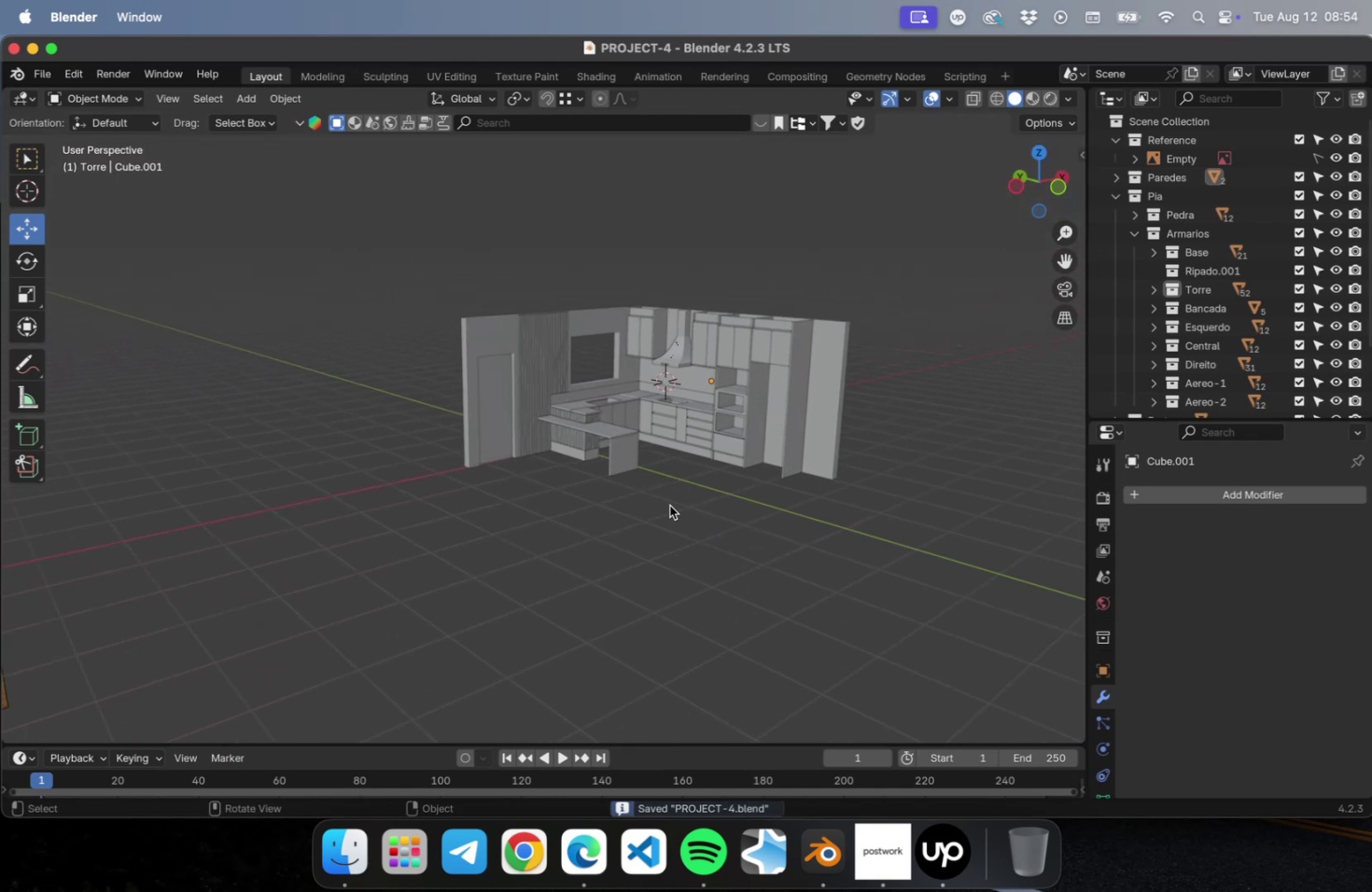 
scroll: coordinate [711, 426], scroll_direction: up, amount: 24.0
 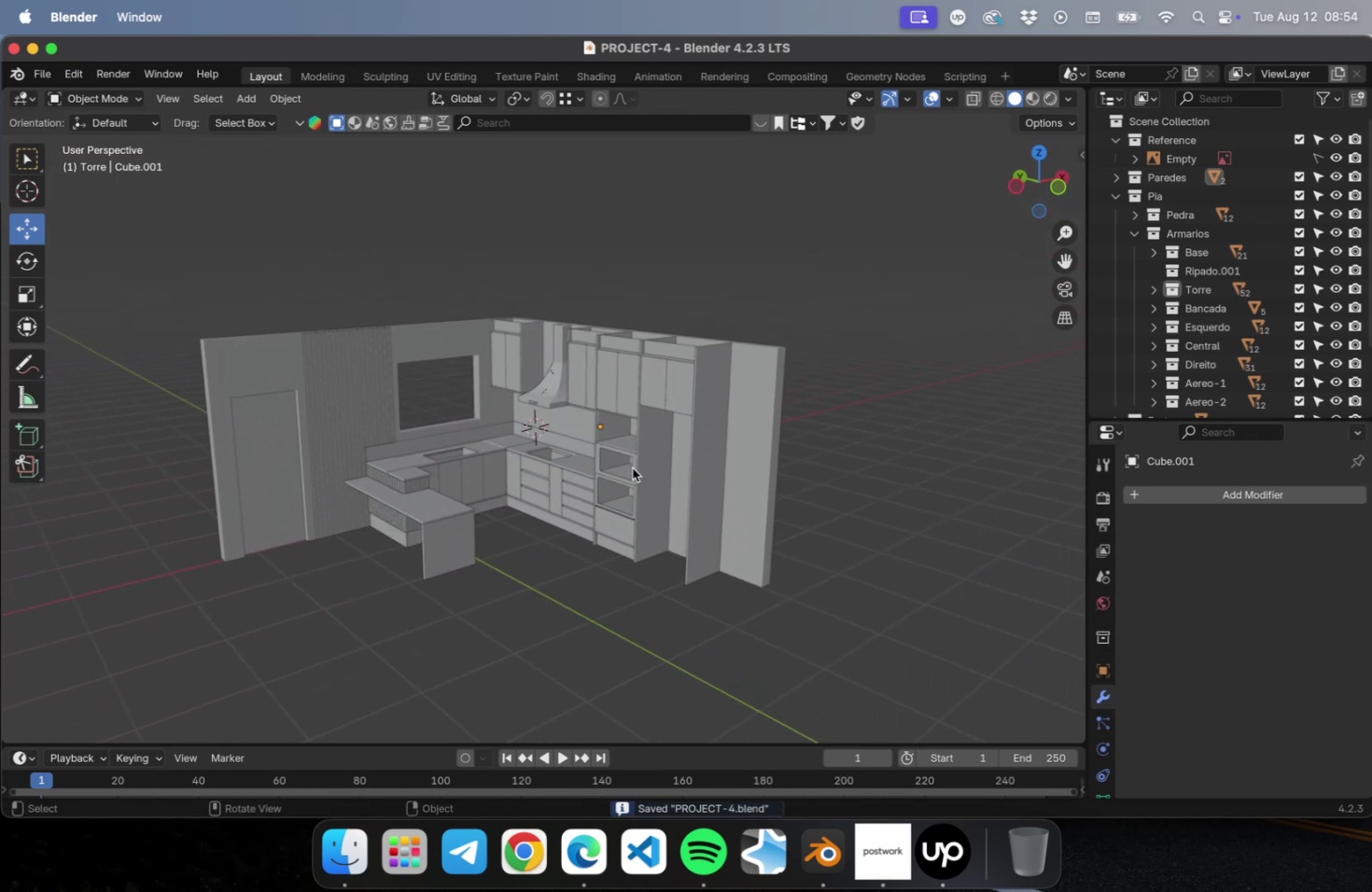 
key(Shift+ShiftLeft)
 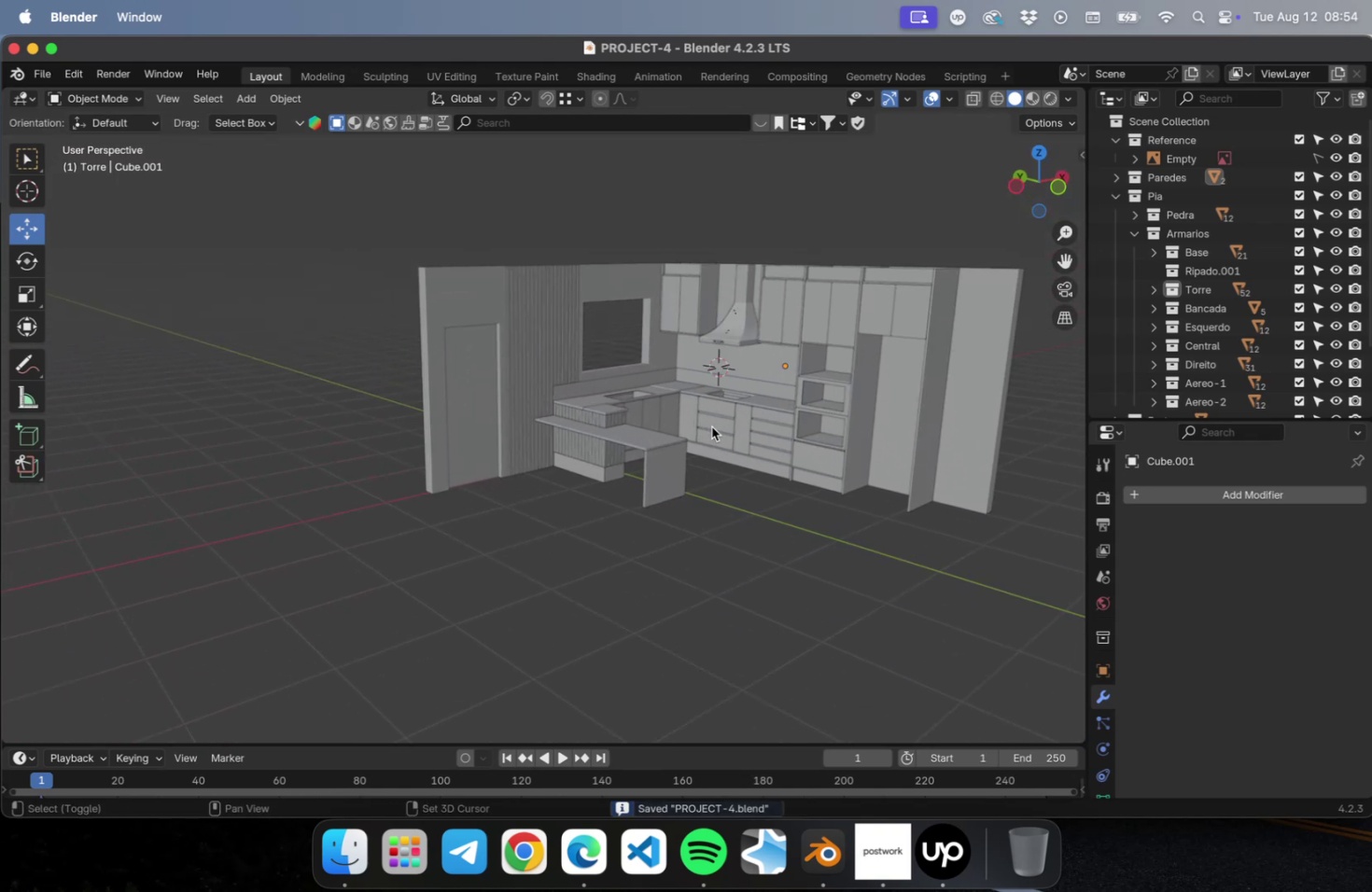 
hold_key(key=ShiftLeft, duration=0.33)
 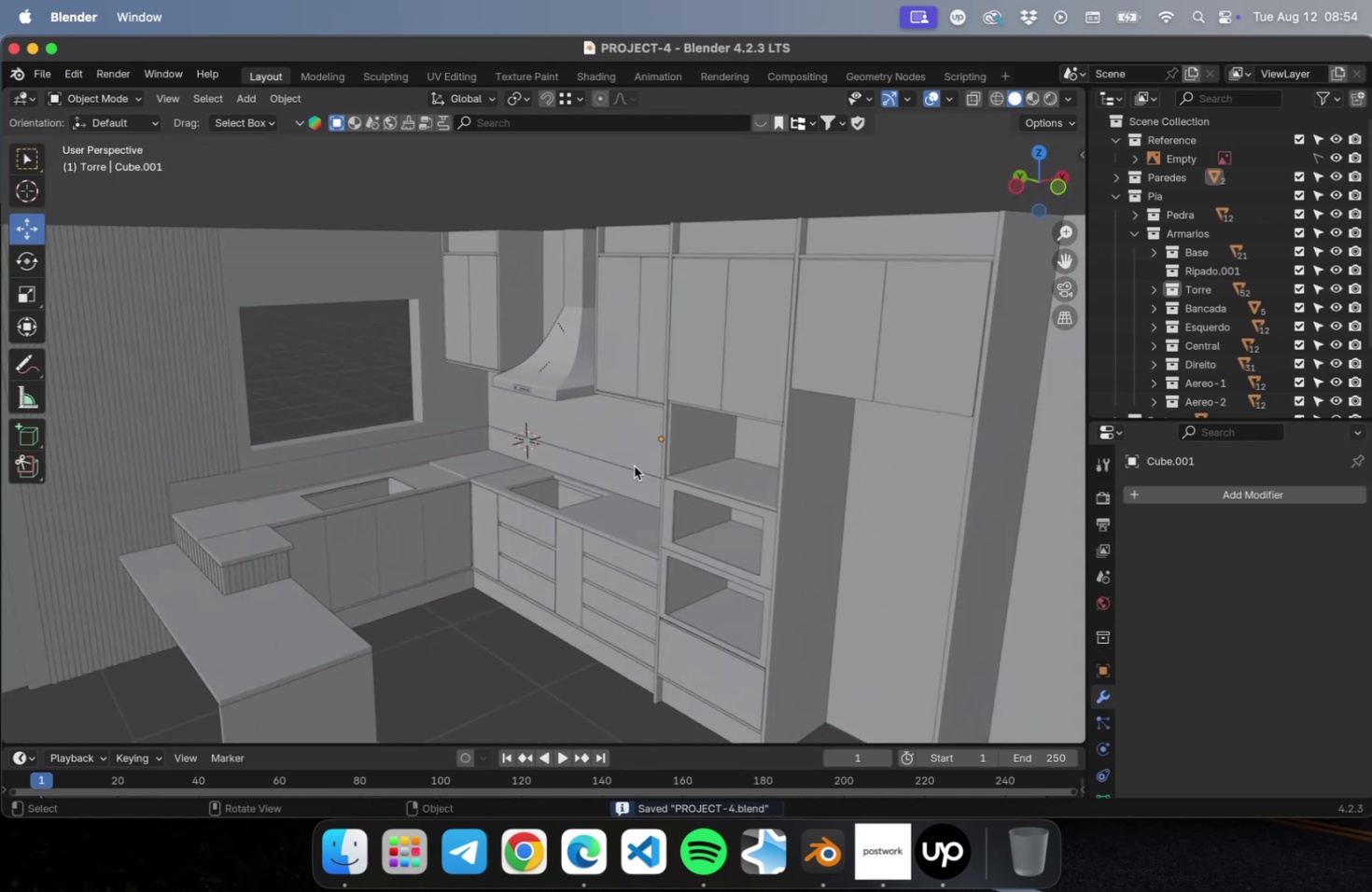 
scroll: coordinate [634, 466], scroll_direction: up, amount: 15.0
 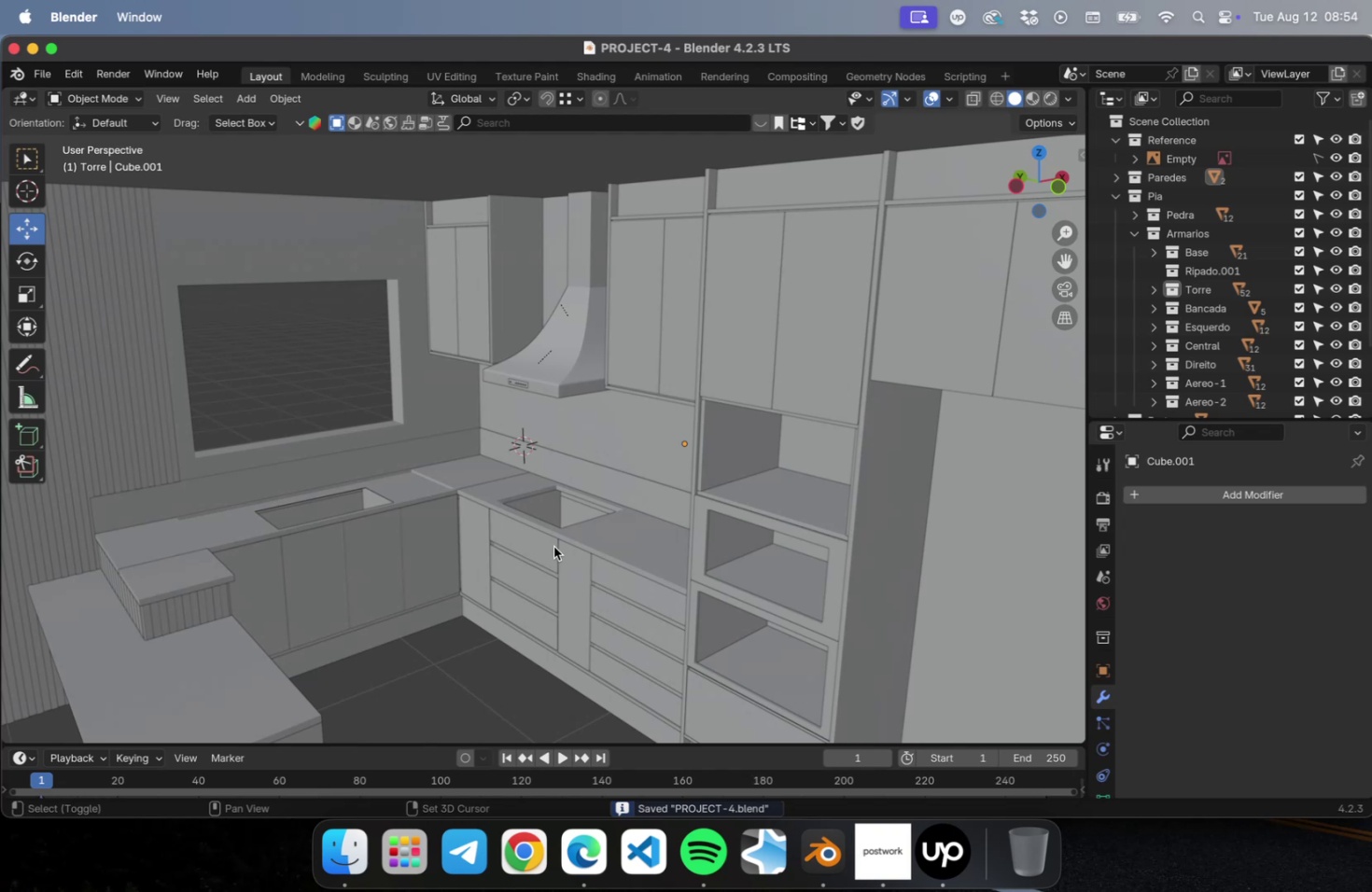 
hold_key(key=ShiftLeft, duration=0.33)
 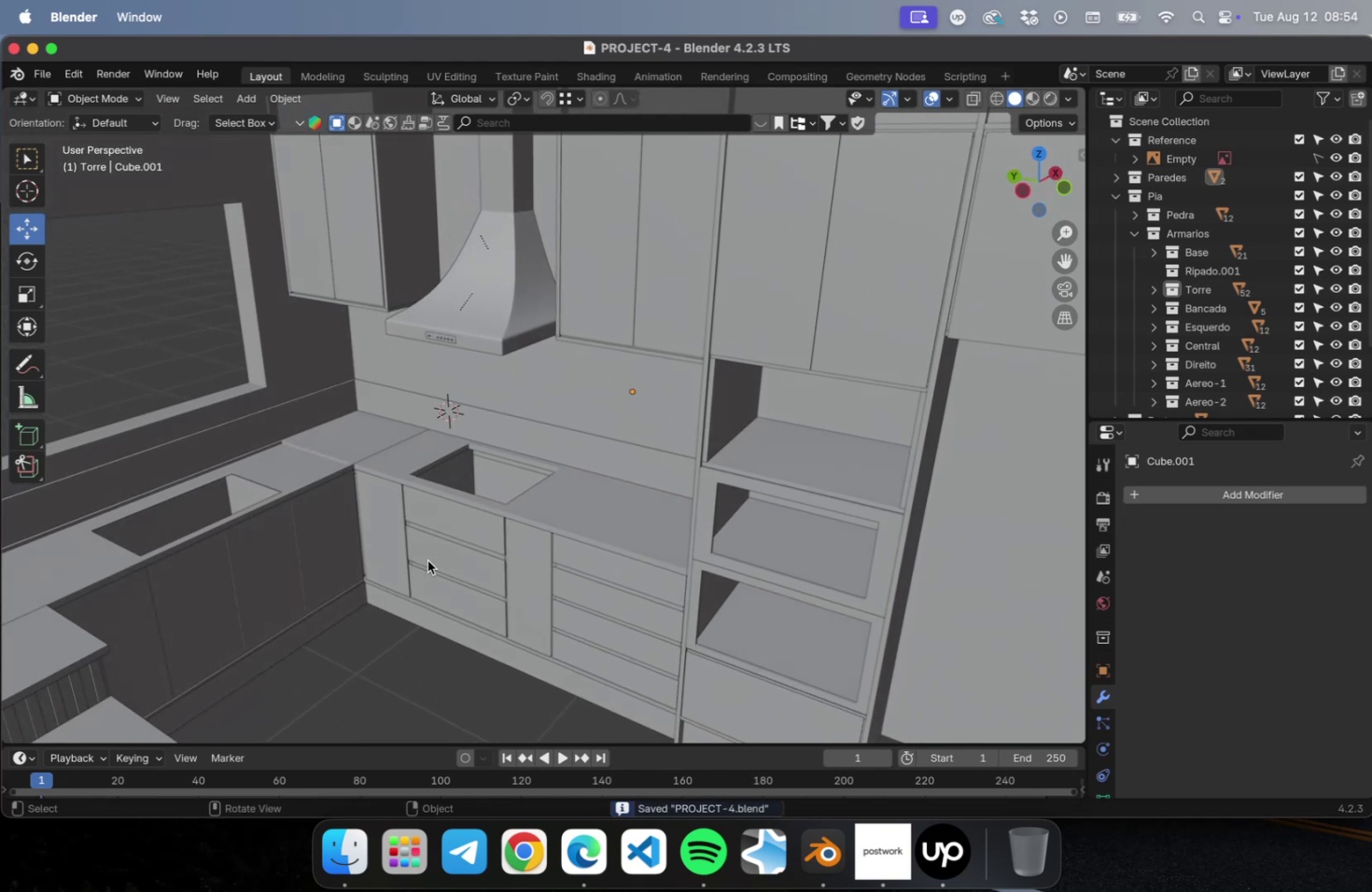 
hold_key(key=ShiftLeft, duration=0.39)
 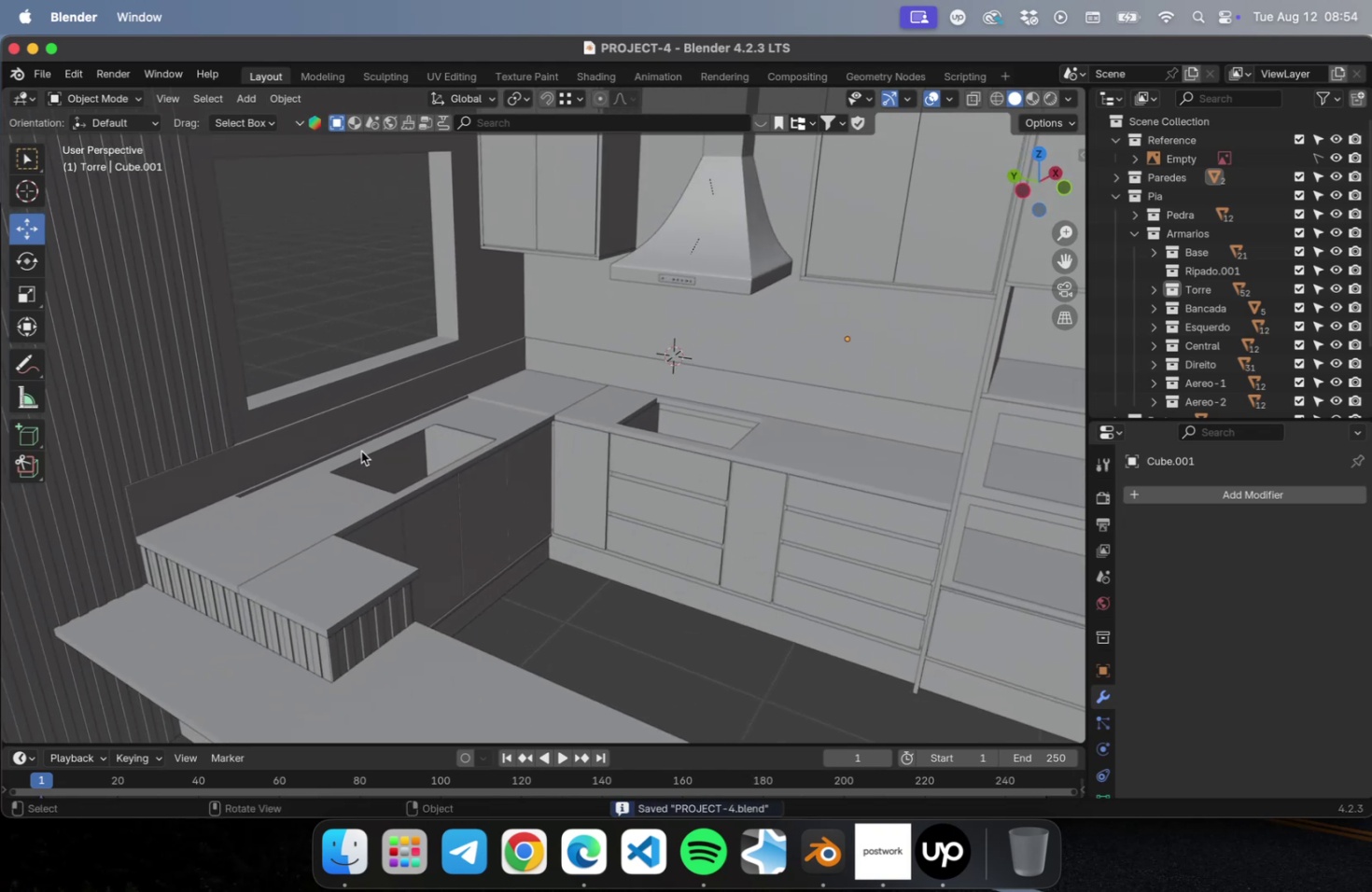 
left_click([361, 451])
 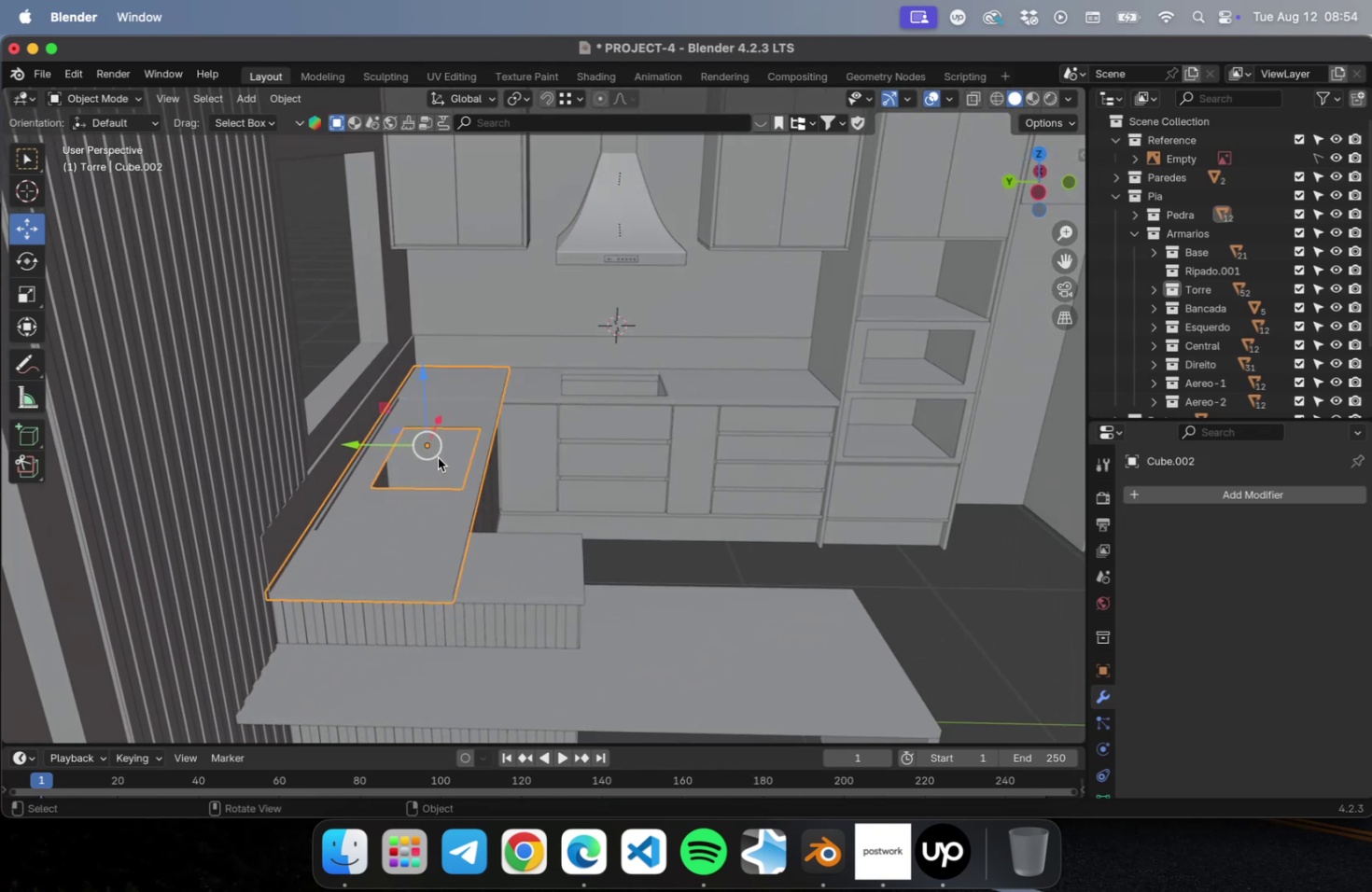 
key(NumpadDivide)
 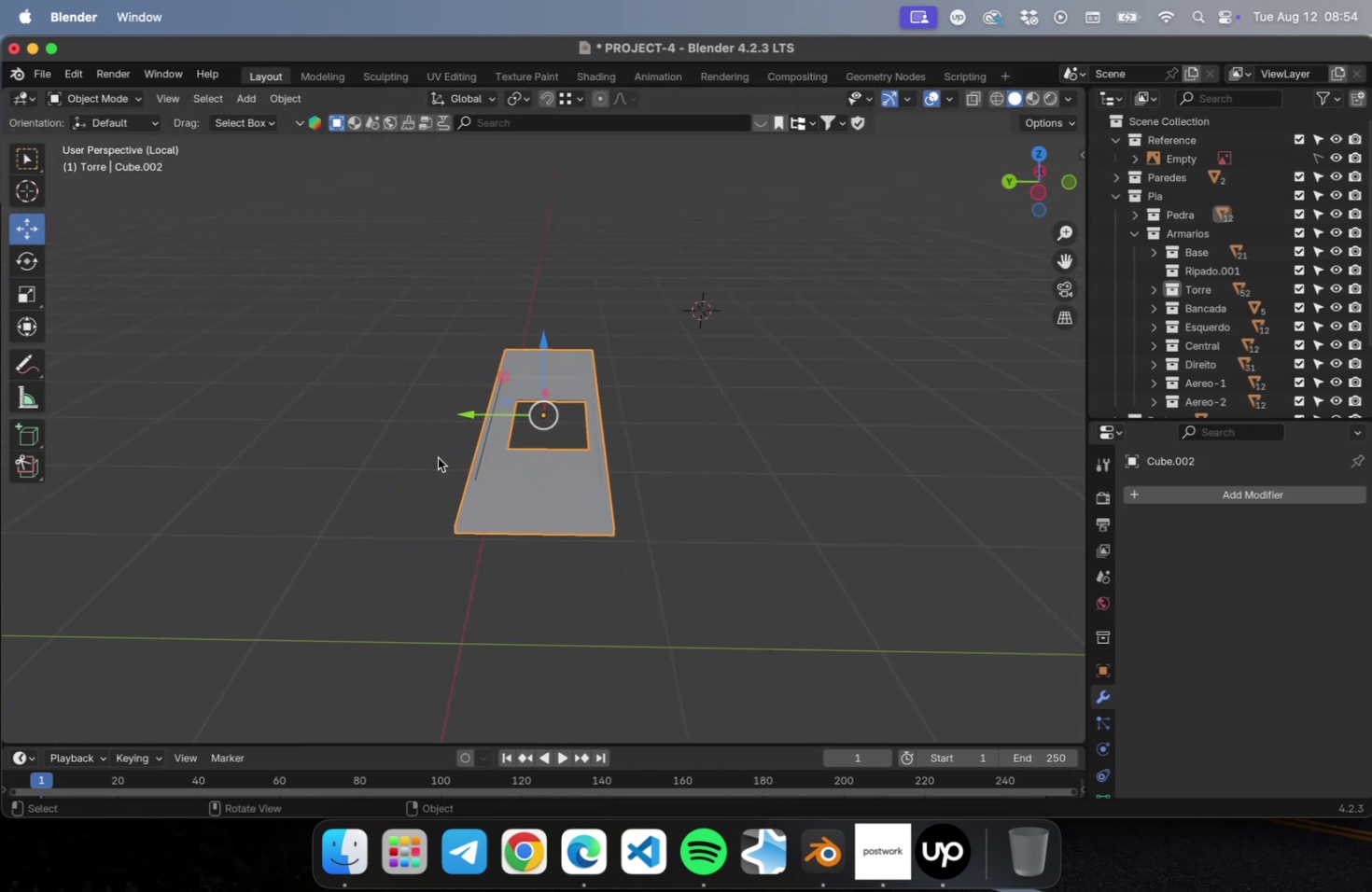 
key(NumpadDecimal)
 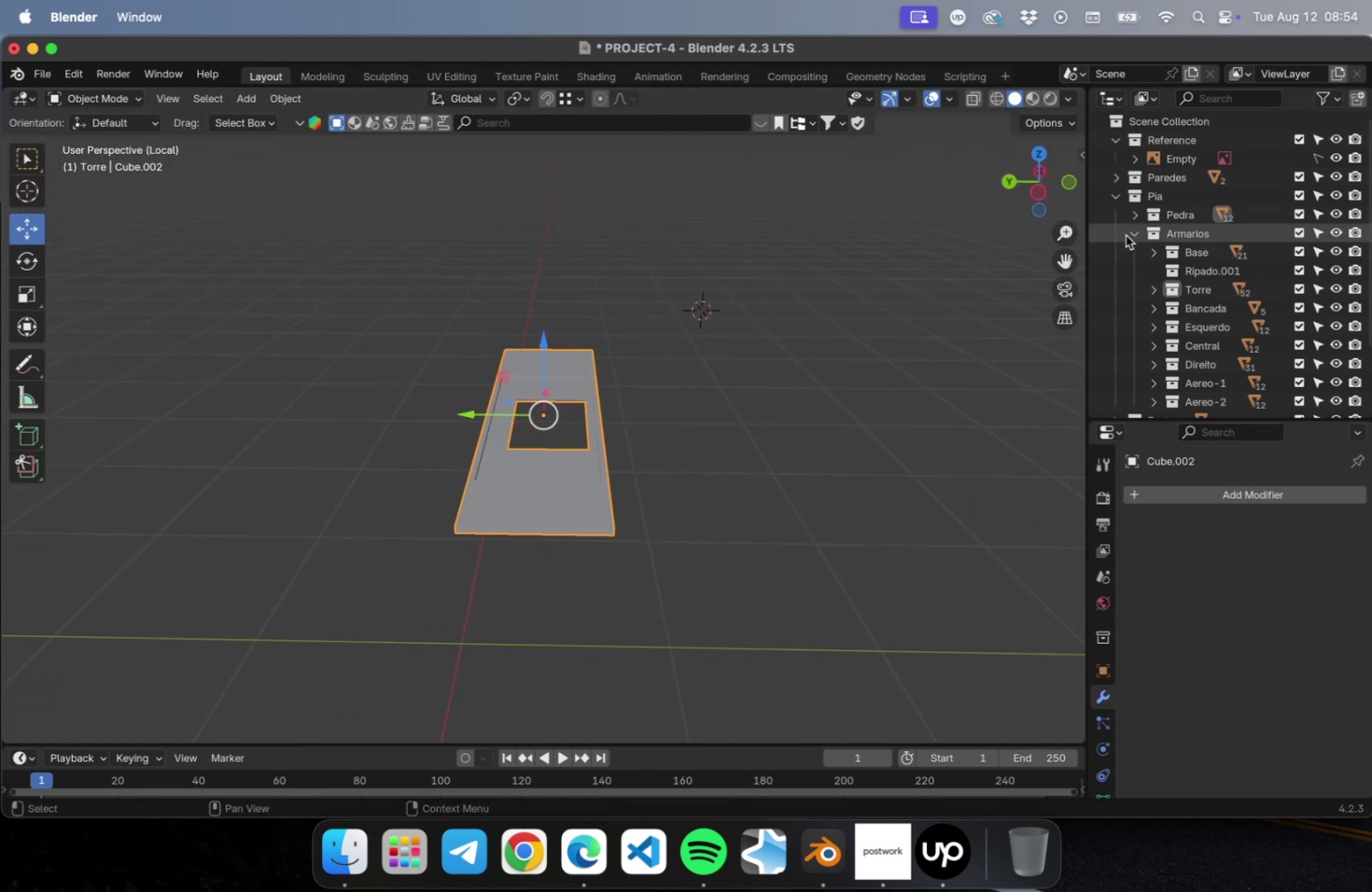 
left_click([1124, 236])
 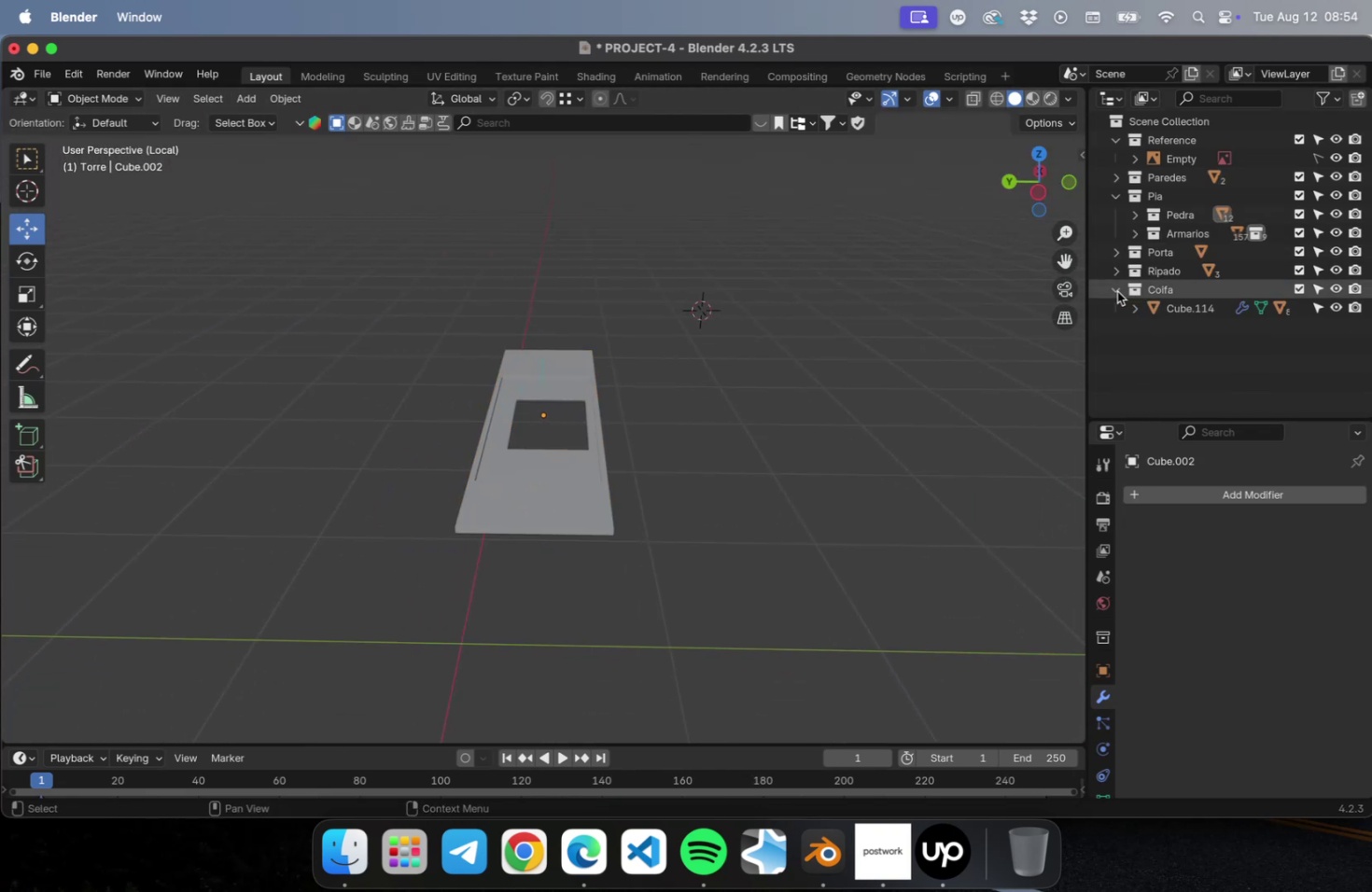 
left_click([1115, 291])
 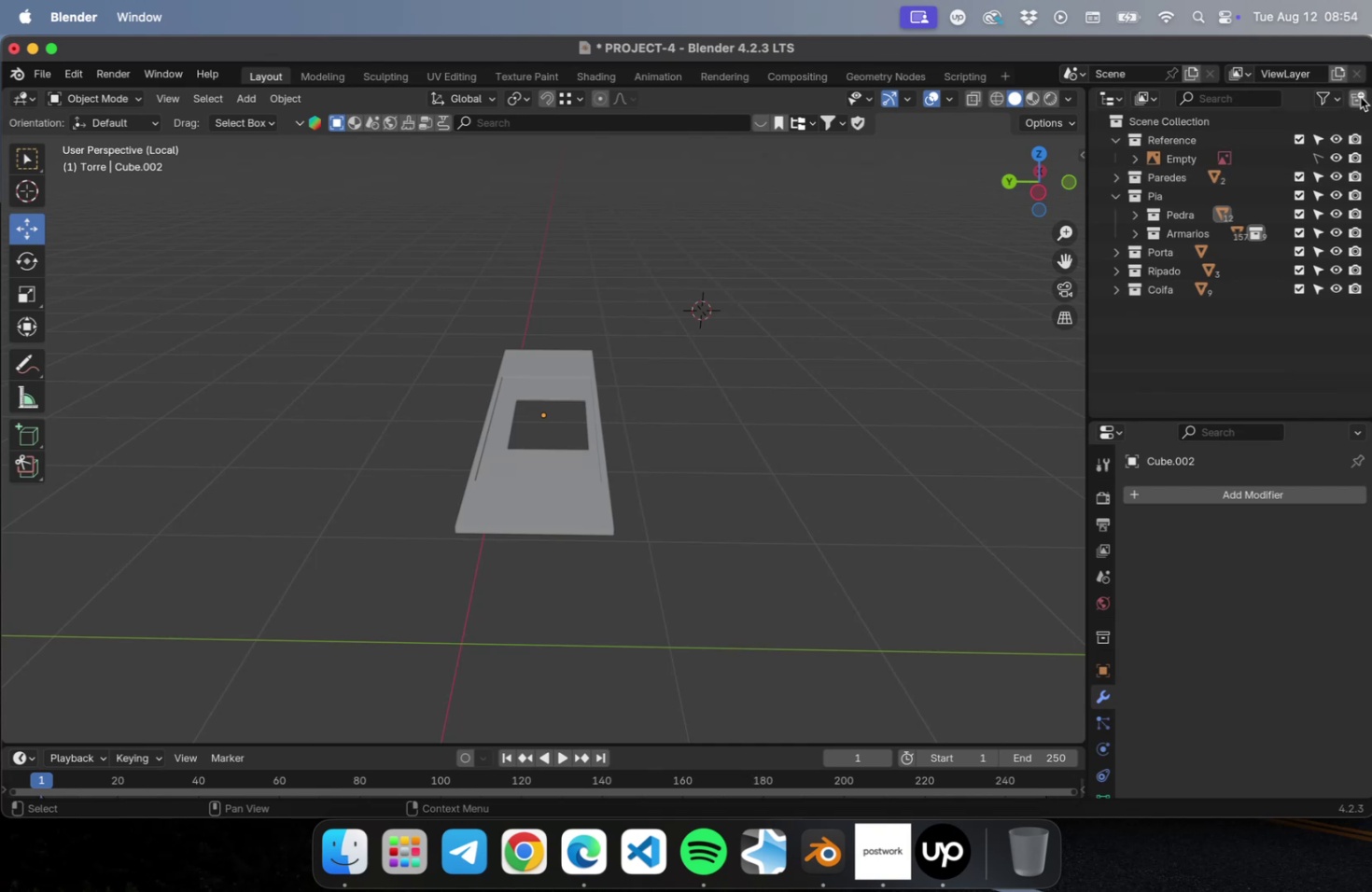 
left_click([1359, 97])
 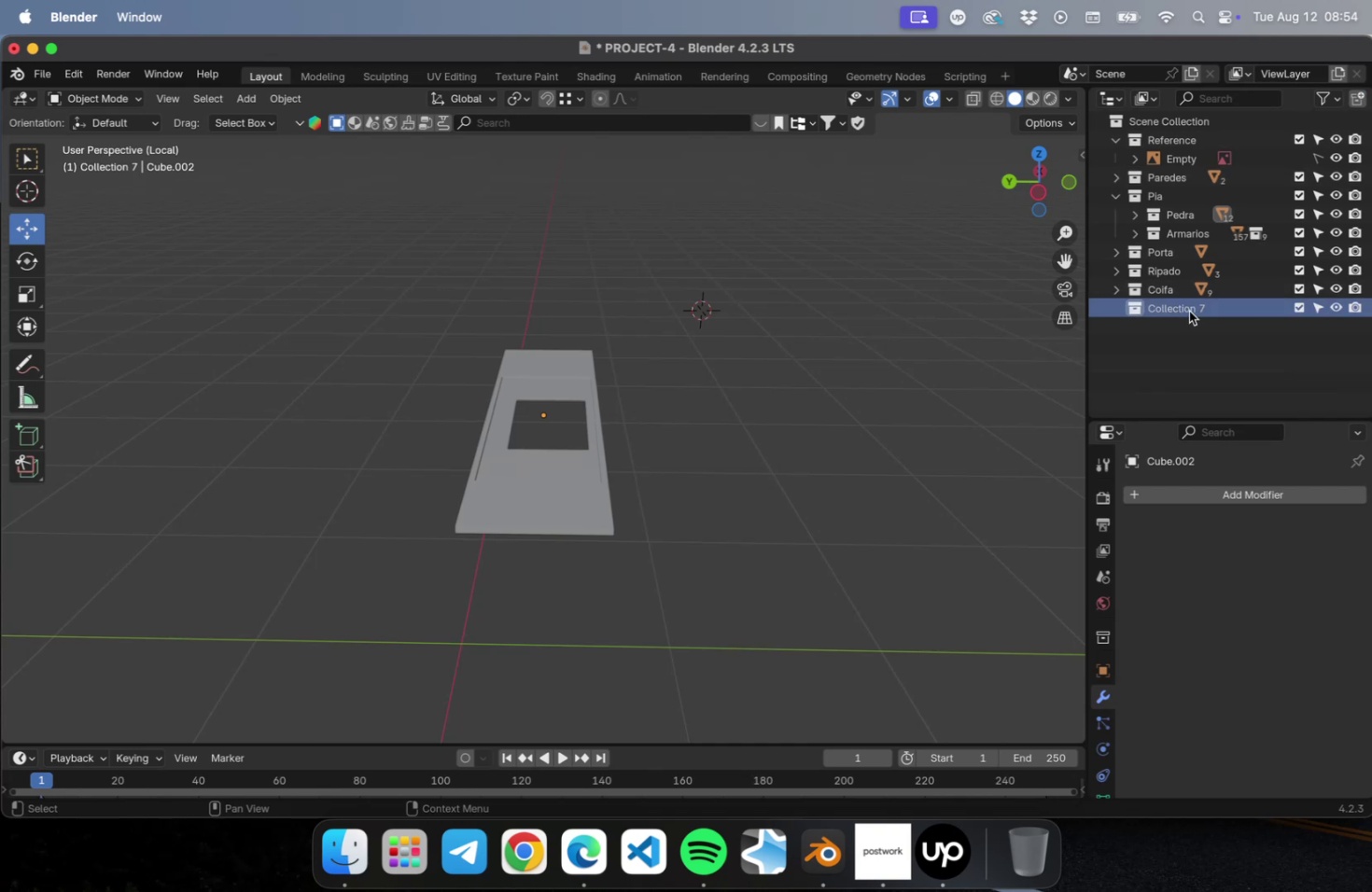 
double_click([1188, 311])
 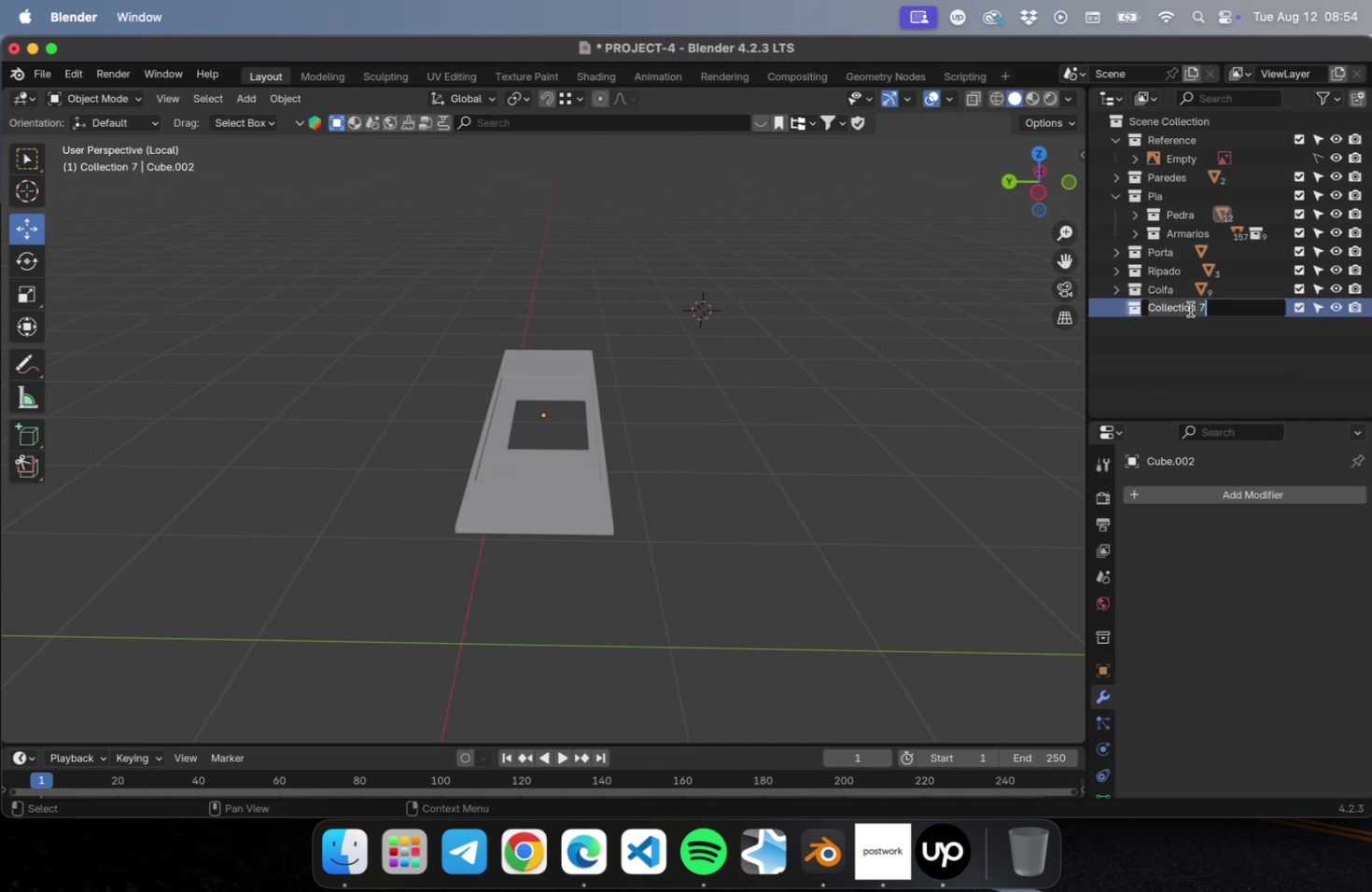 
type(ItensPia)
 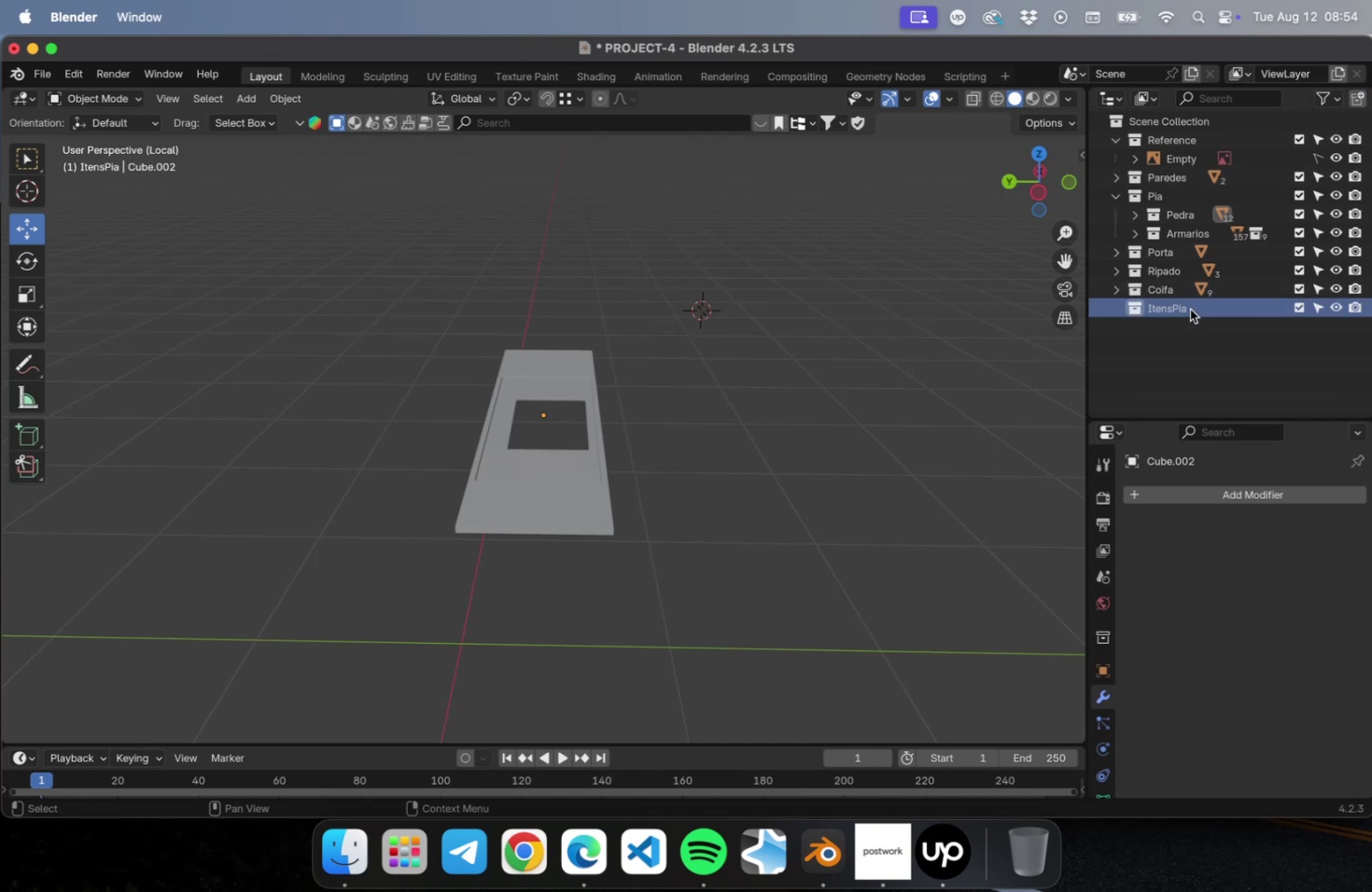 
key(Enter)
 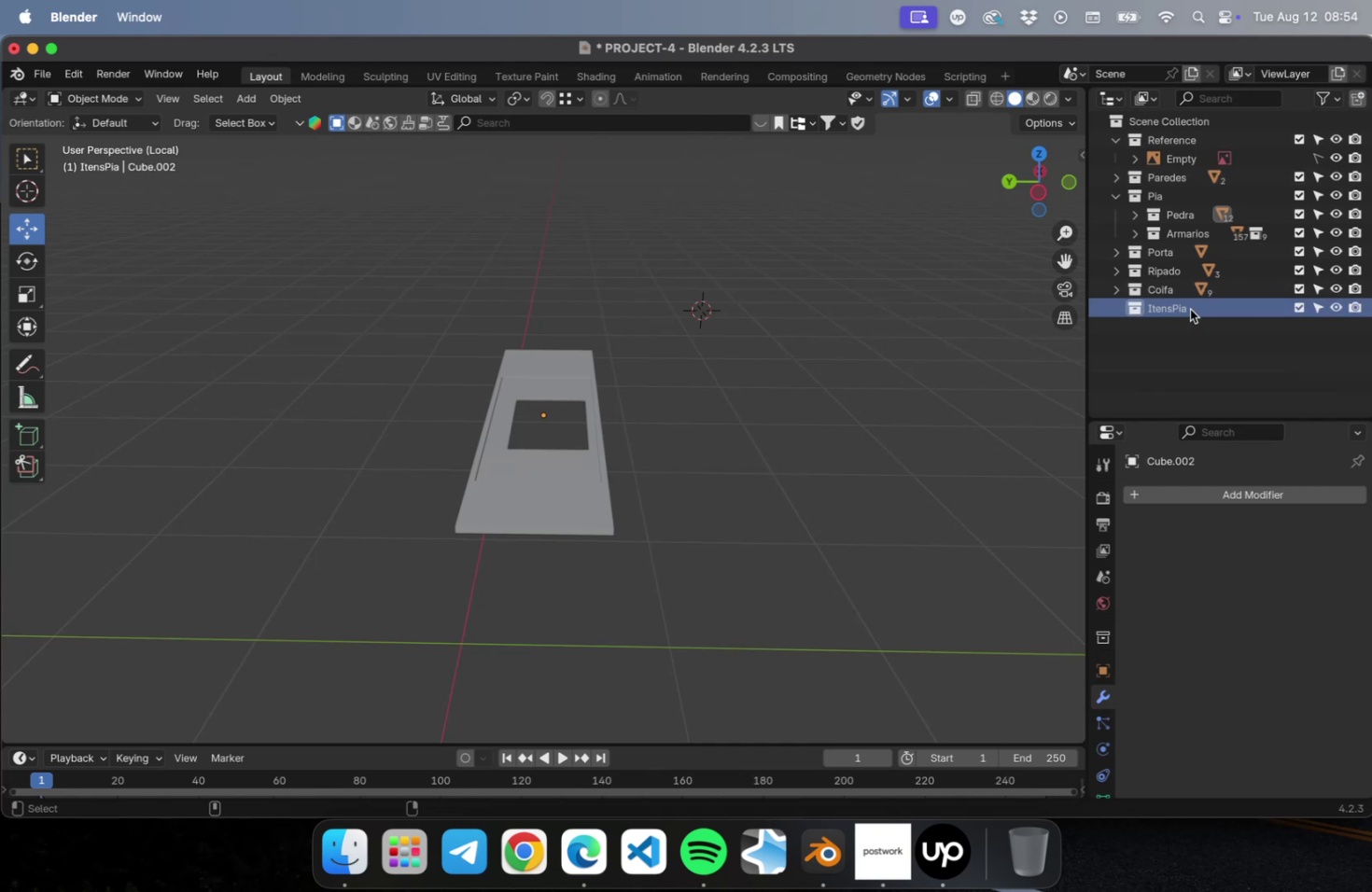 
key(Meta+CommandLeft)
 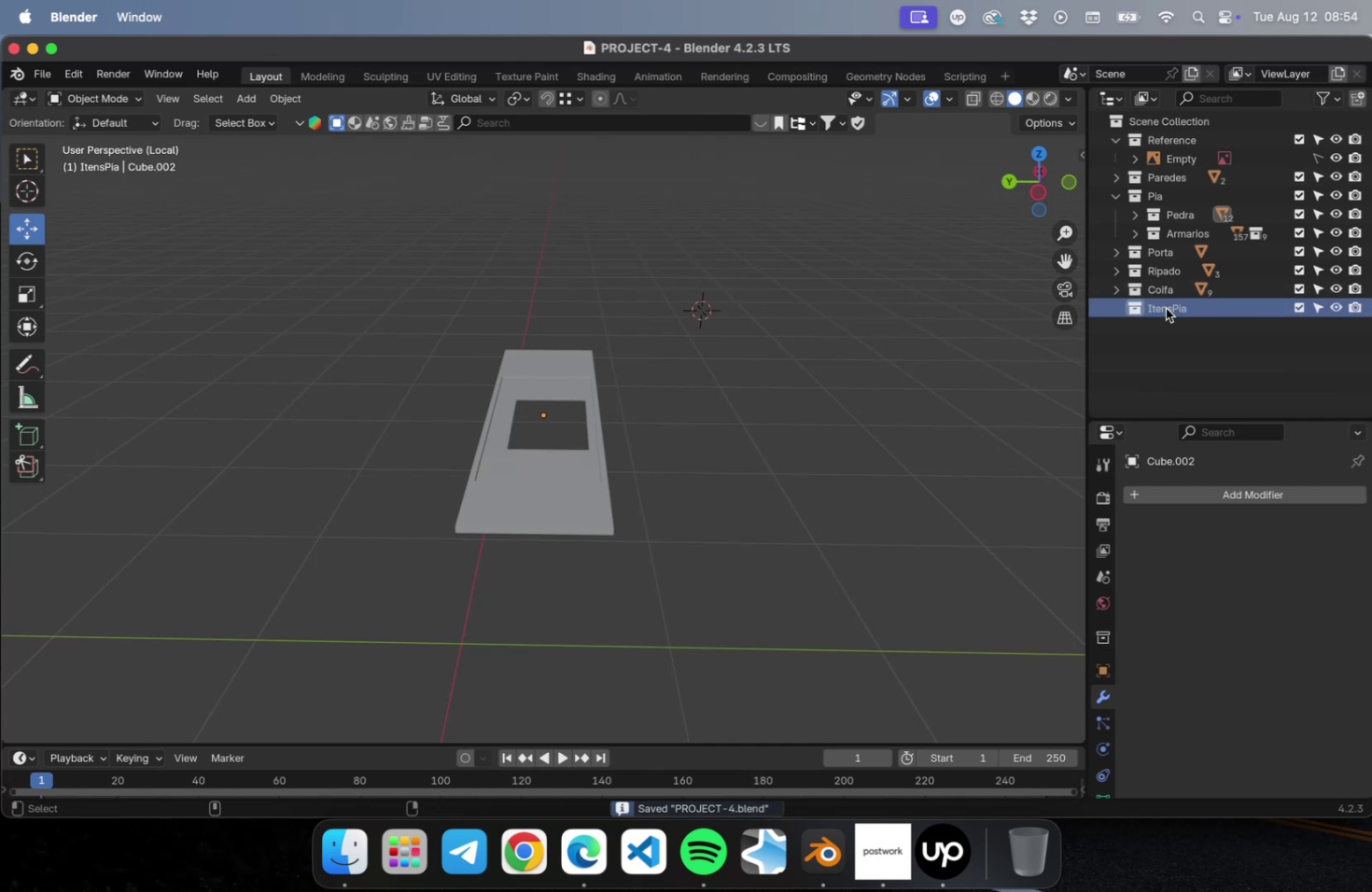 
key(Meta+S)
 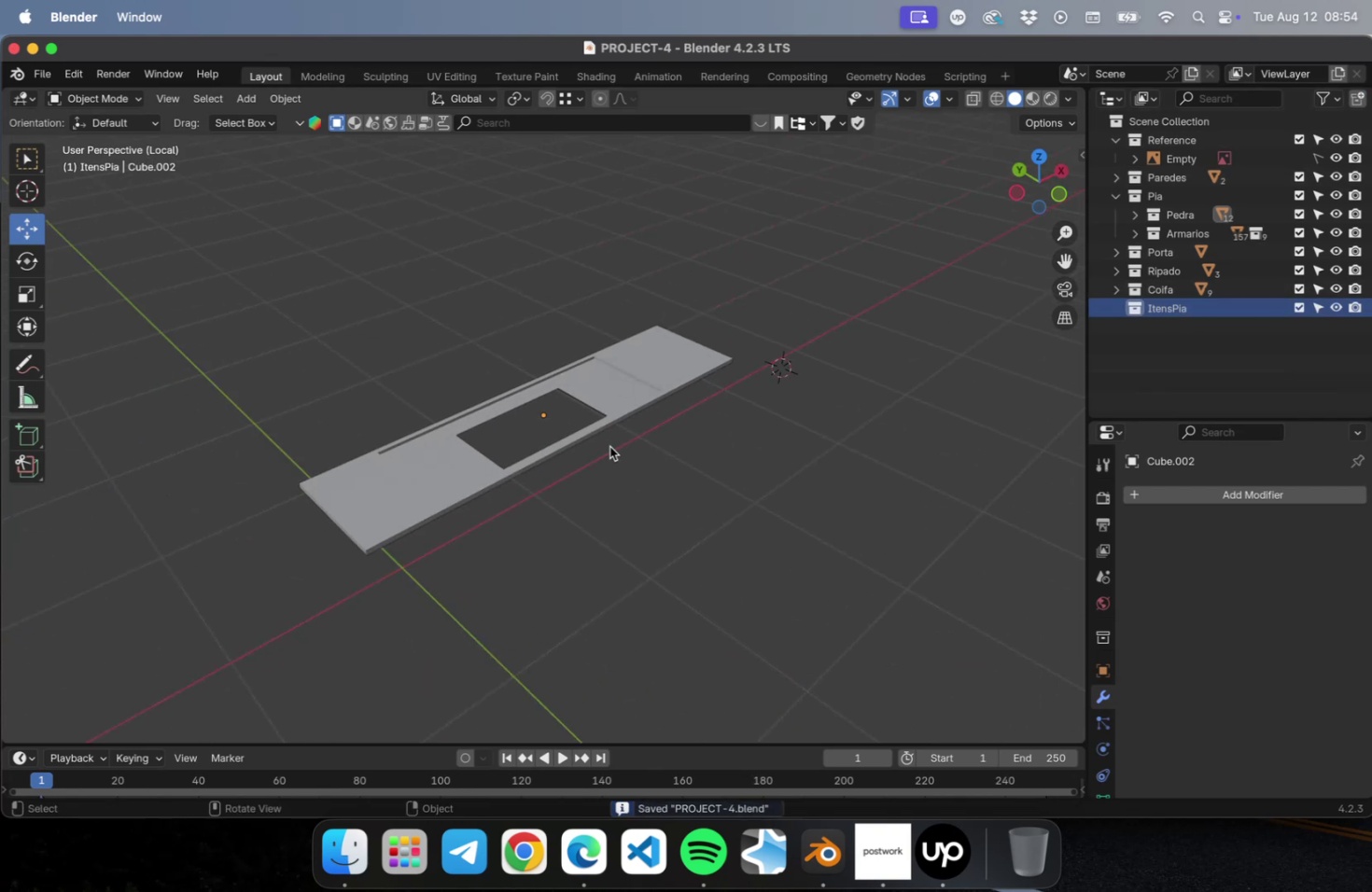 
scroll: coordinate [582, 439], scroll_direction: up, amount: 15.0
 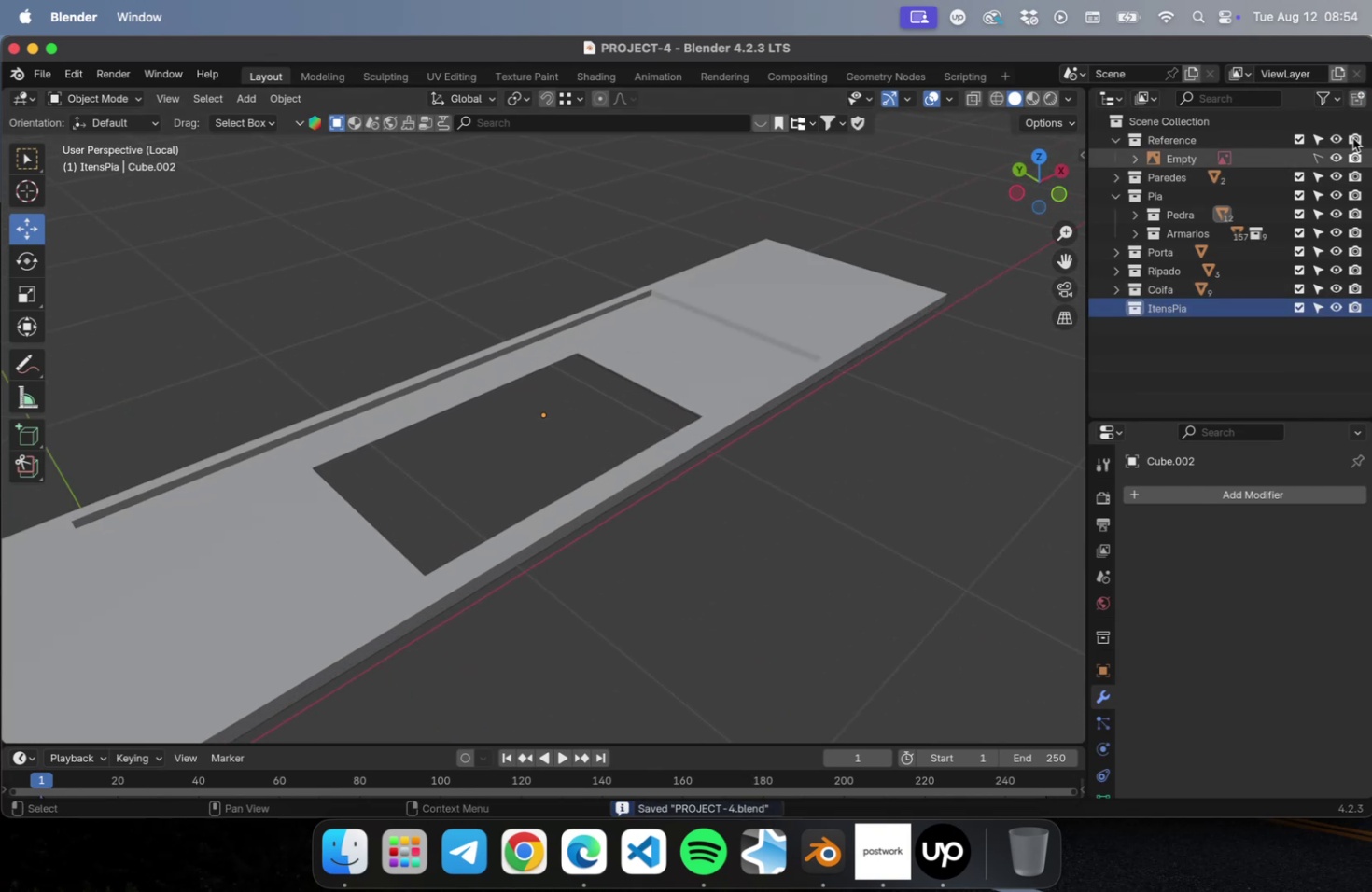 
left_click([1357, 102])
 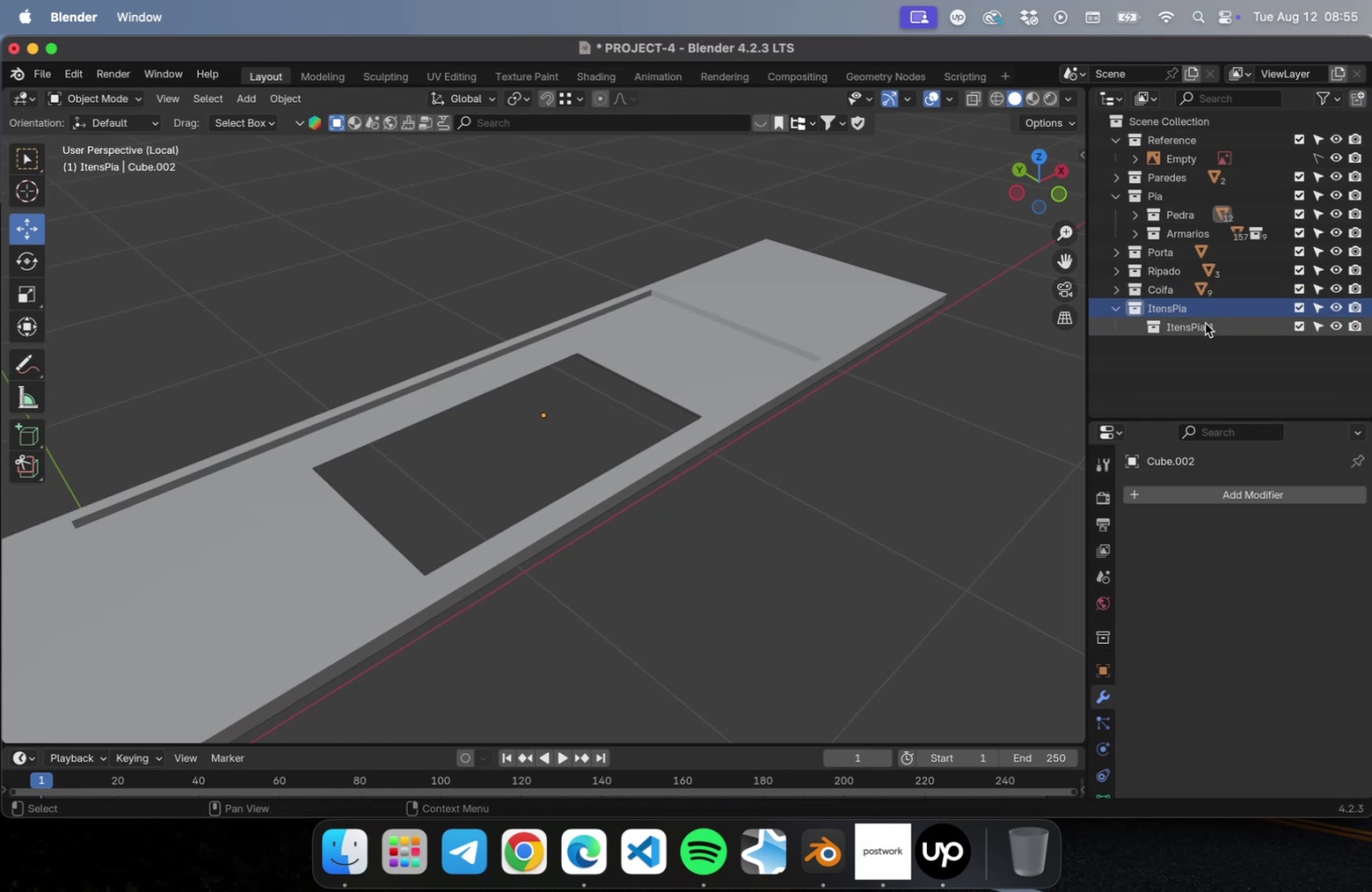 
double_click([1204, 323])
 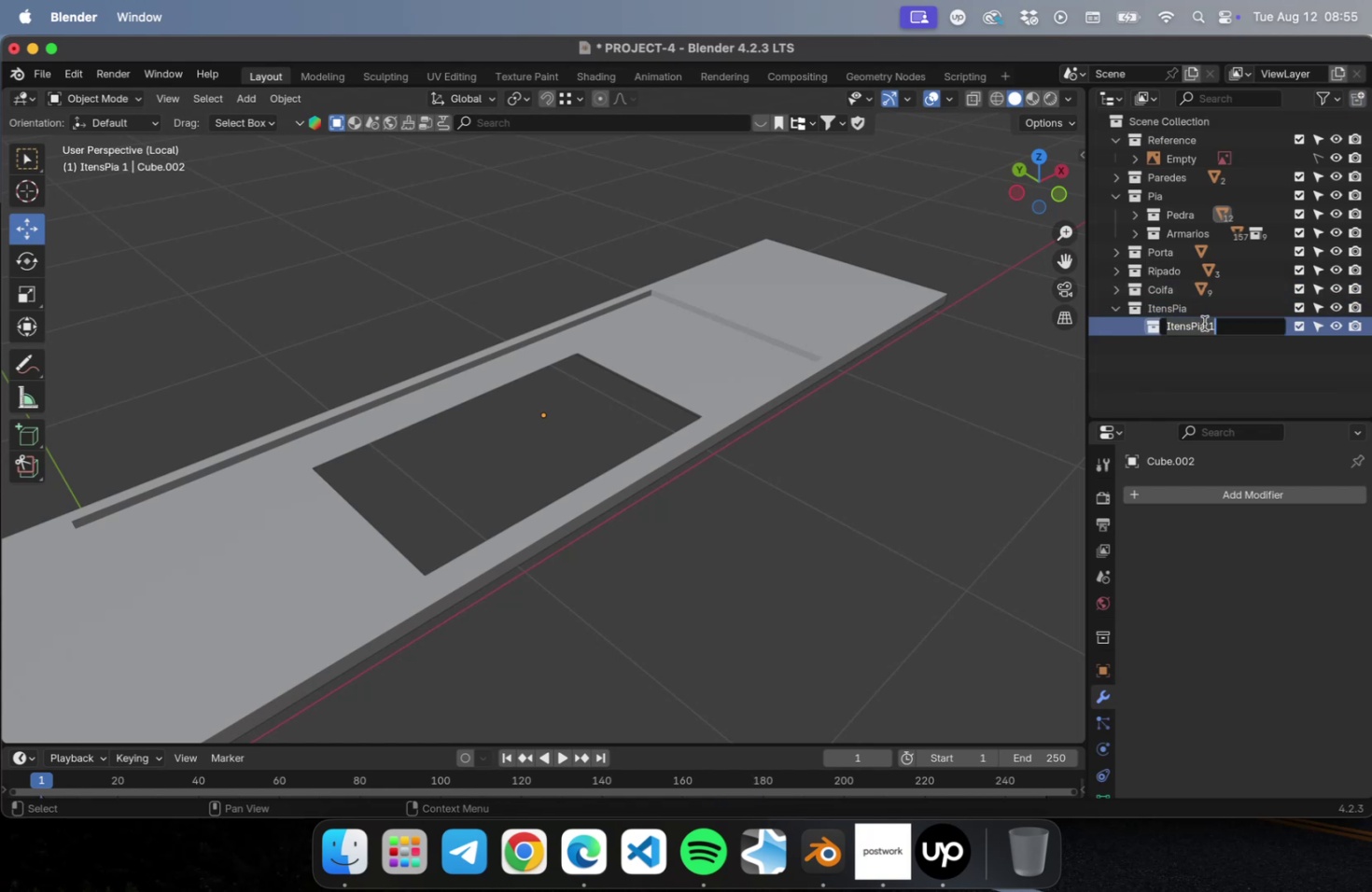 
type(Torneira)
 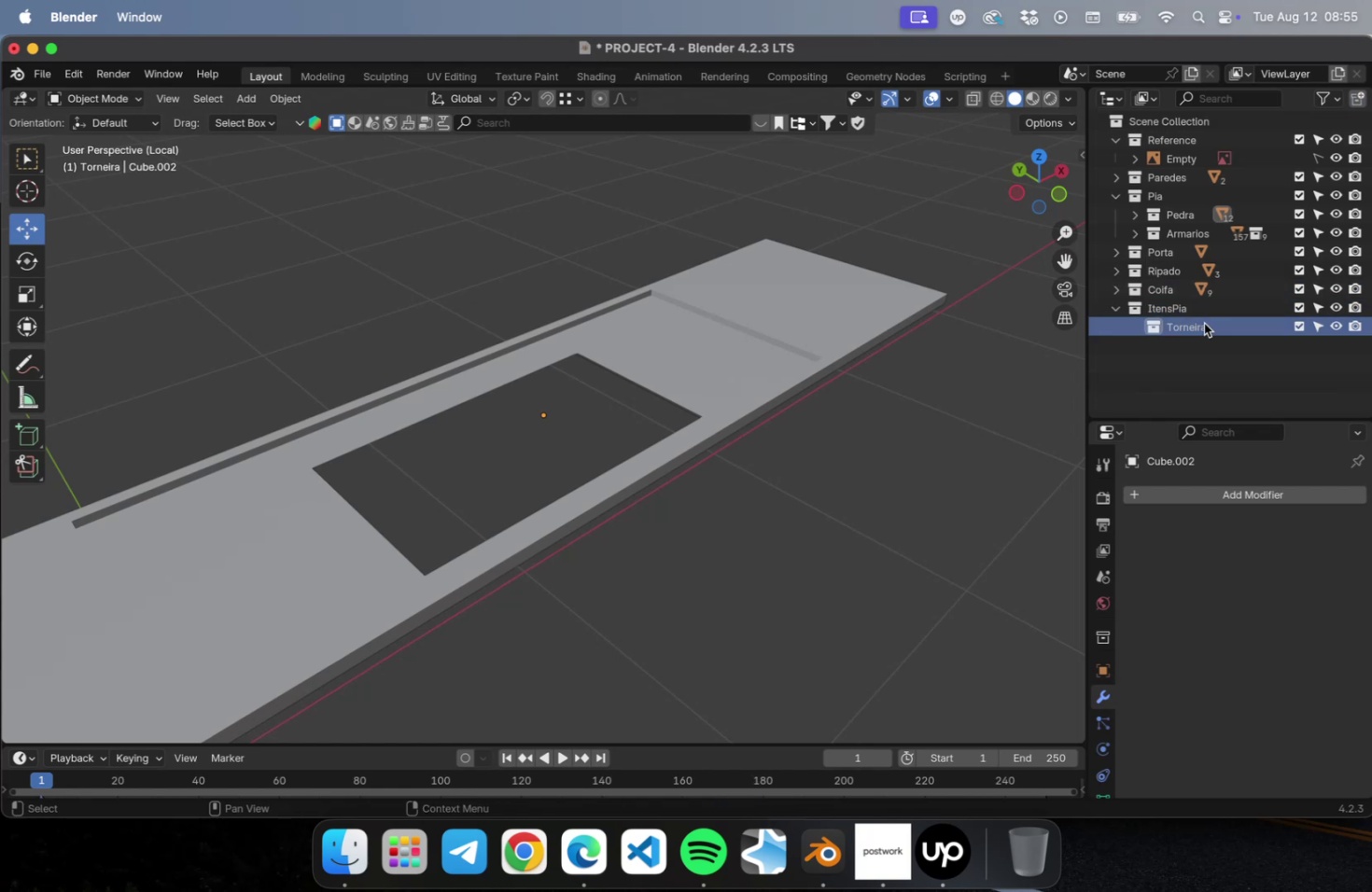 
key(Enter)
 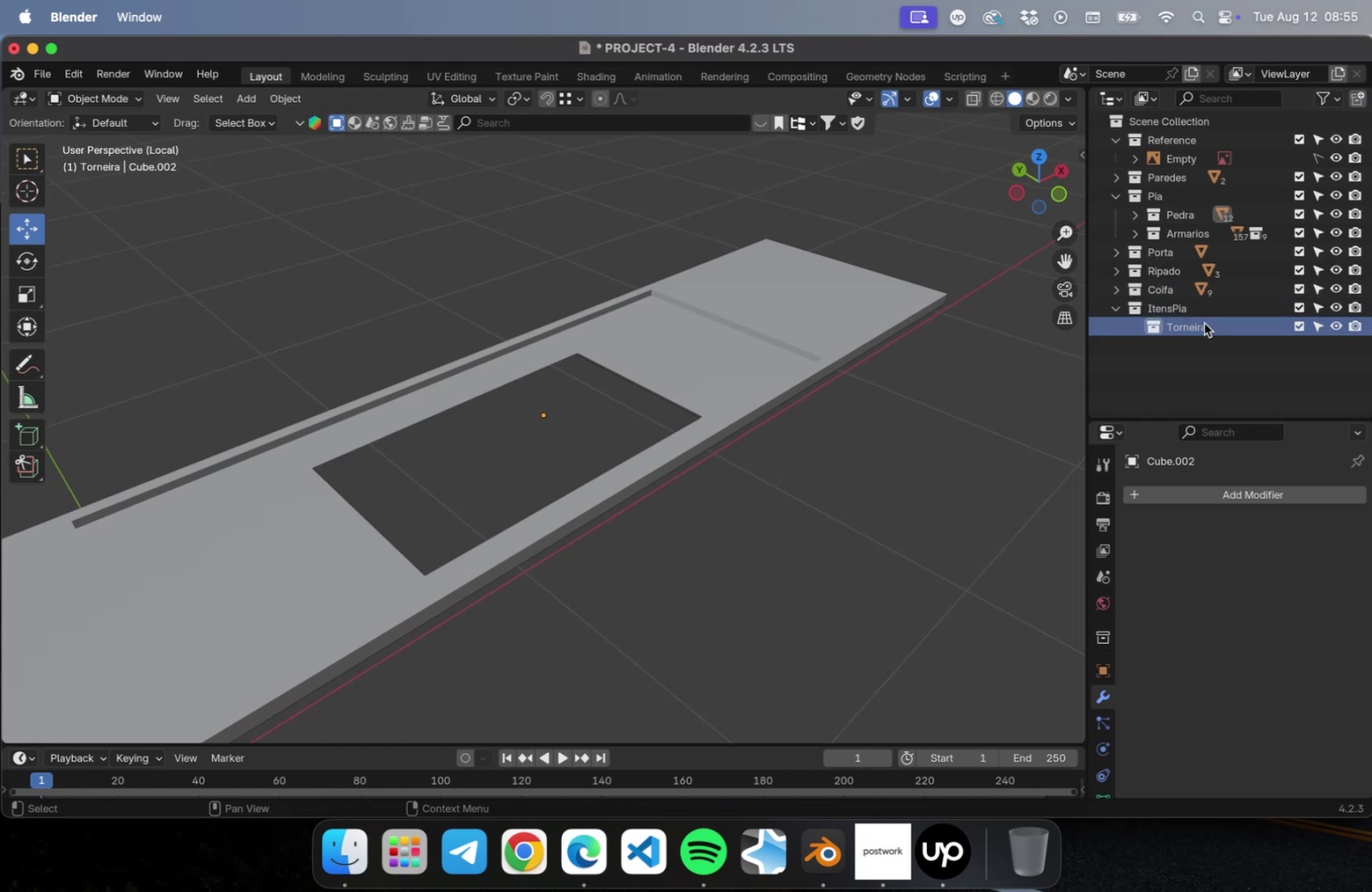 
key(Numpad1)
 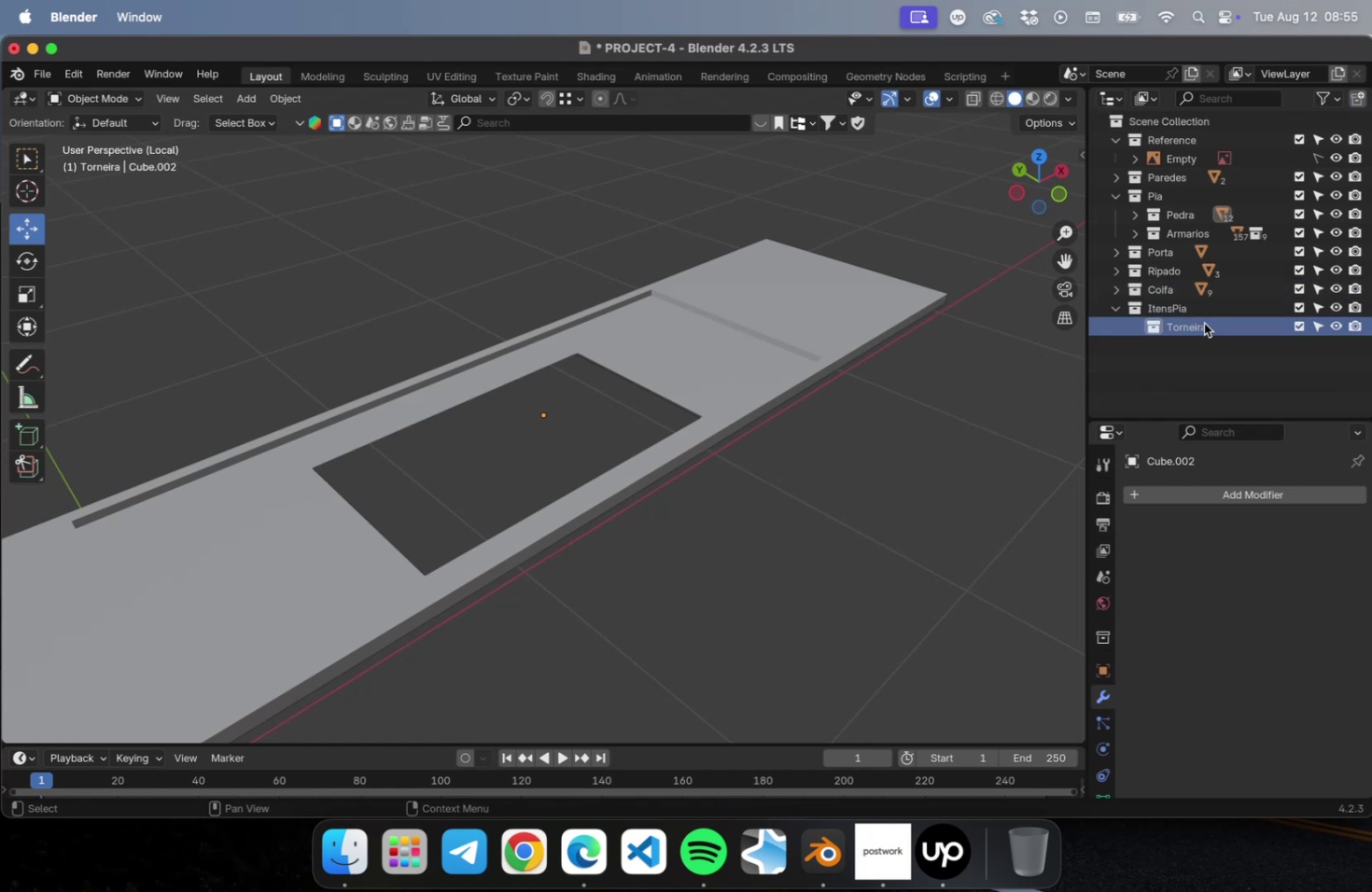 
key(Numpad3)
 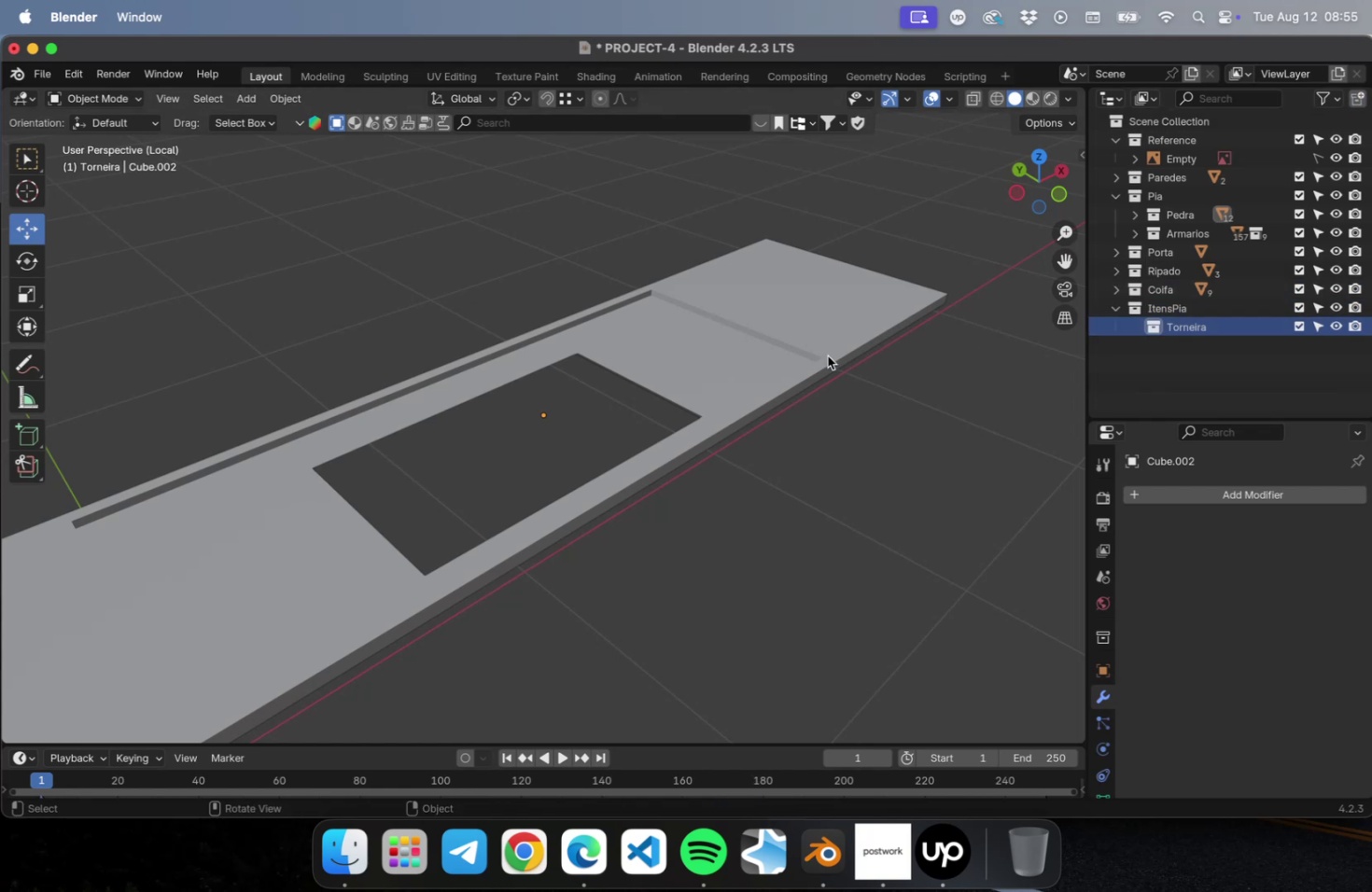 
left_click([774, 417])
 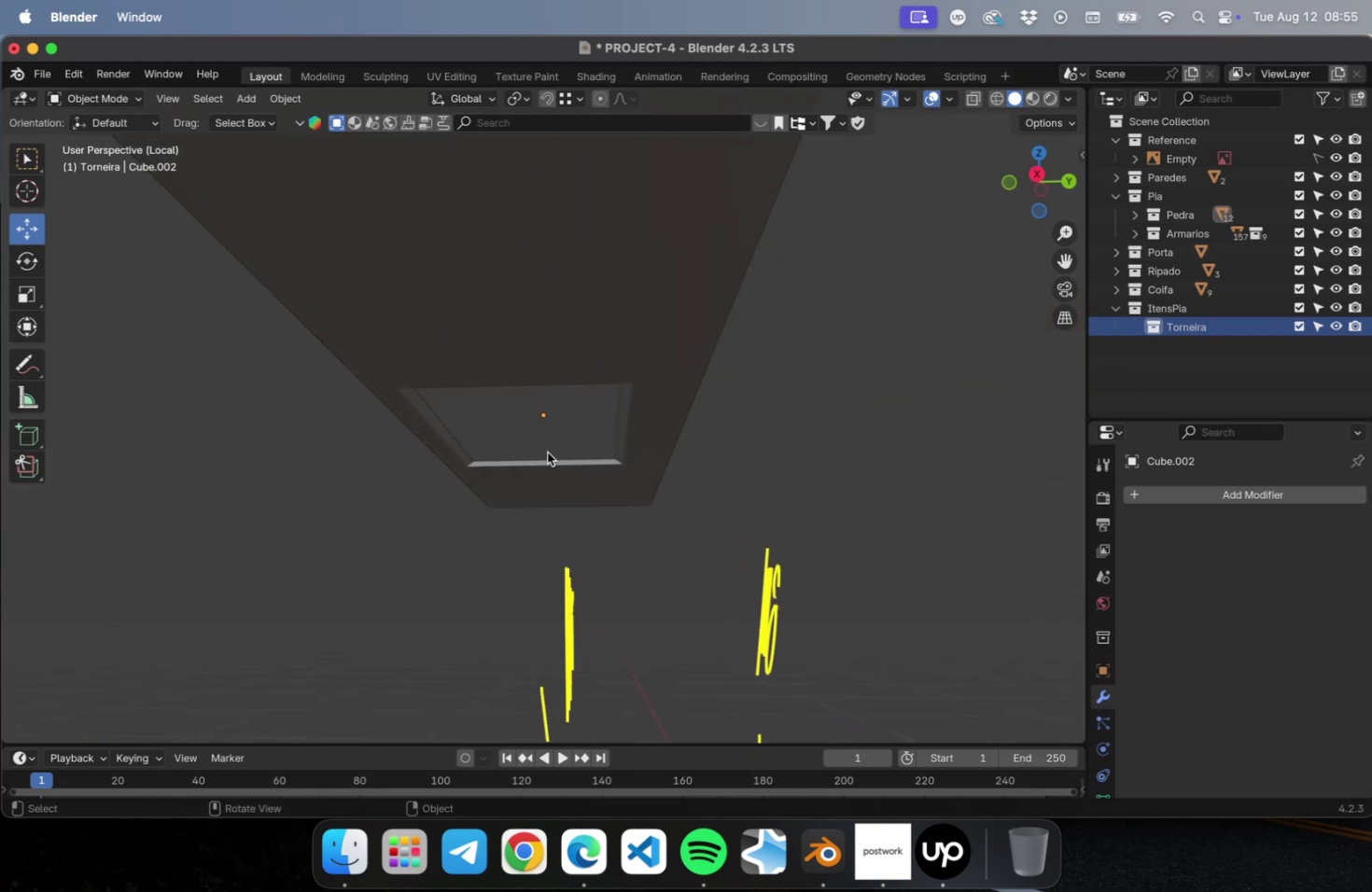 
left_click([661, 388])
 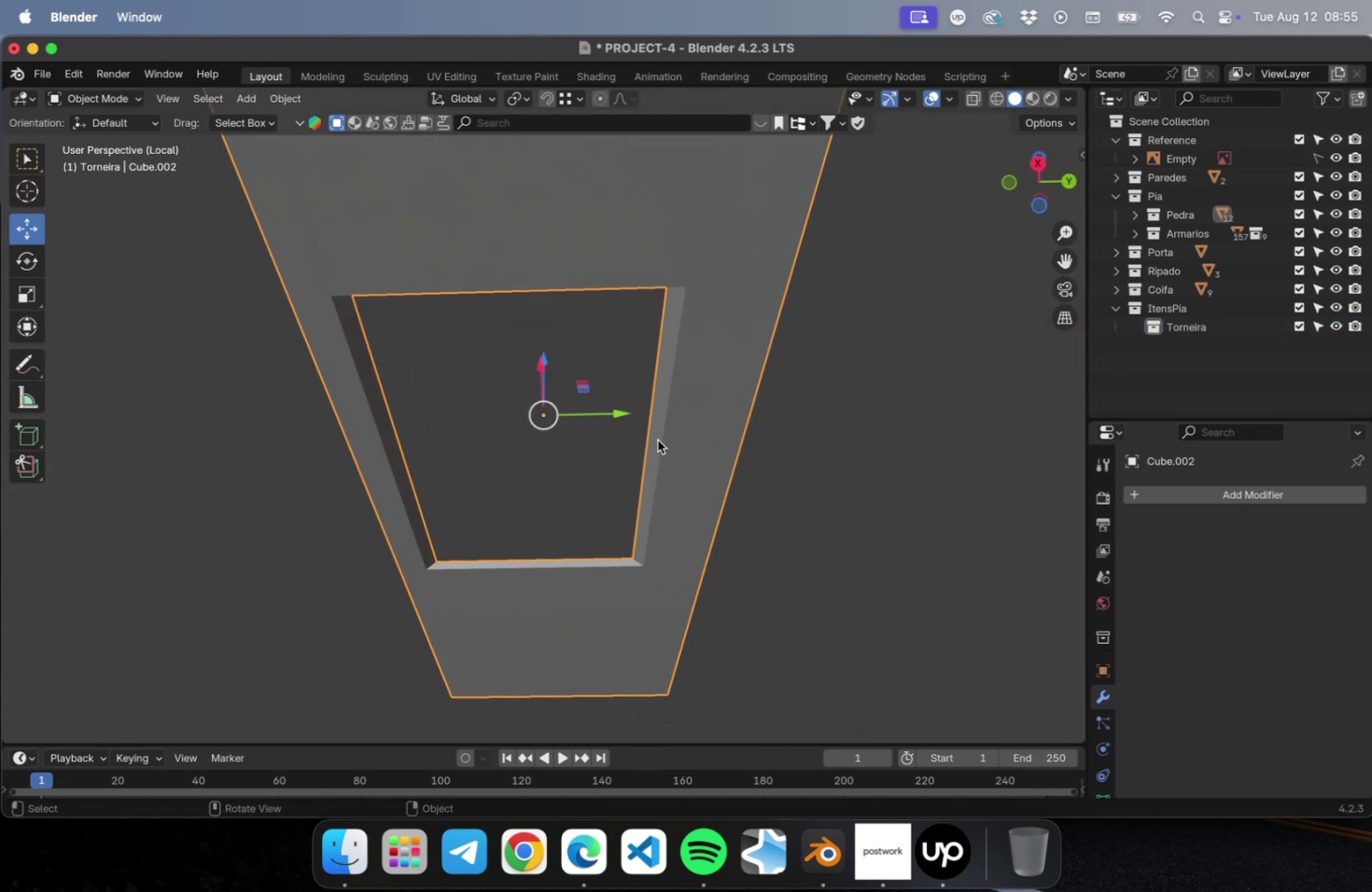 
scroll: coordinate [657, 439], scroll_direction: up, amount: 4.0
 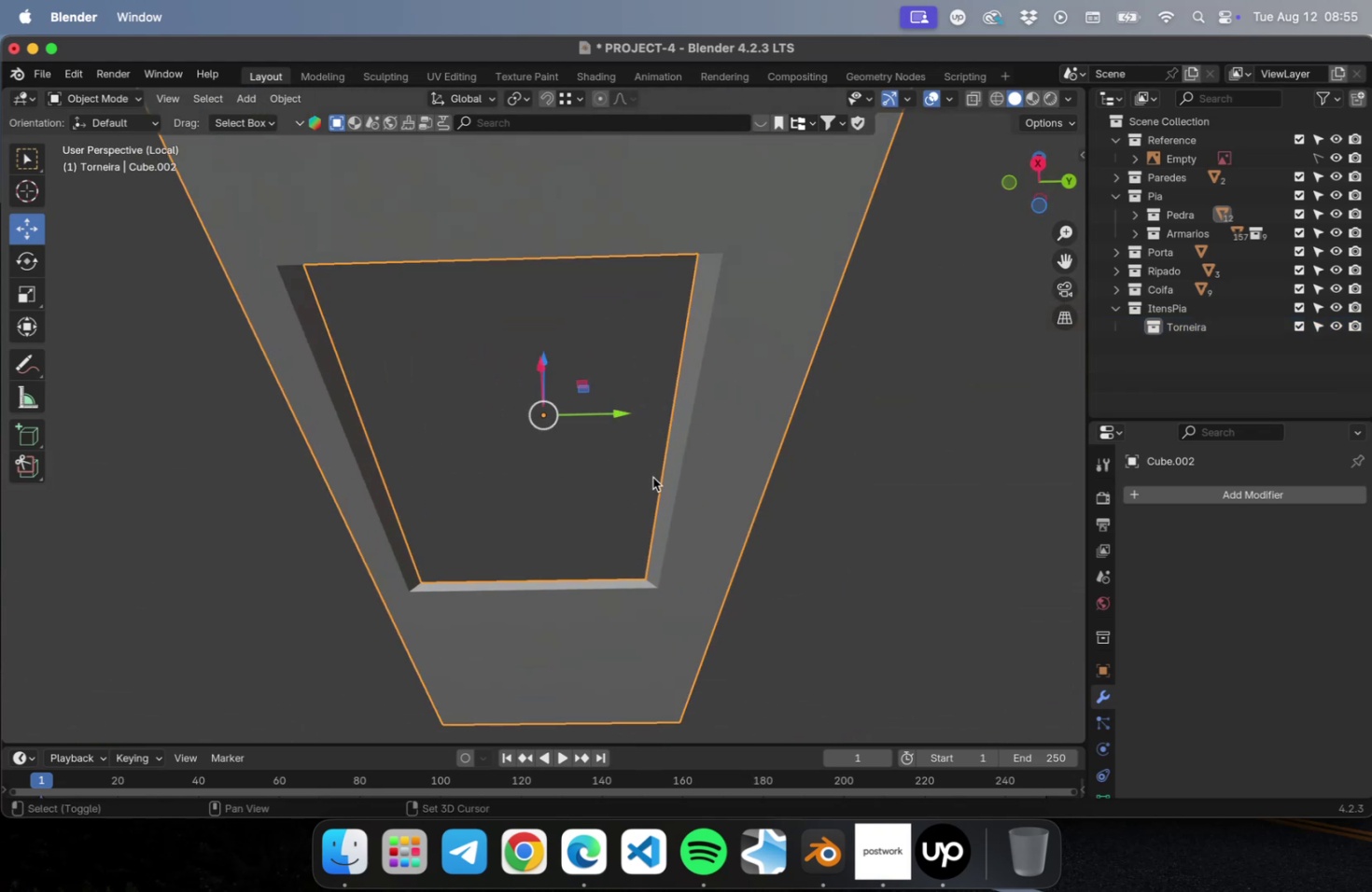 
hold_key(key=ShiftLeft, duration=0.45)
 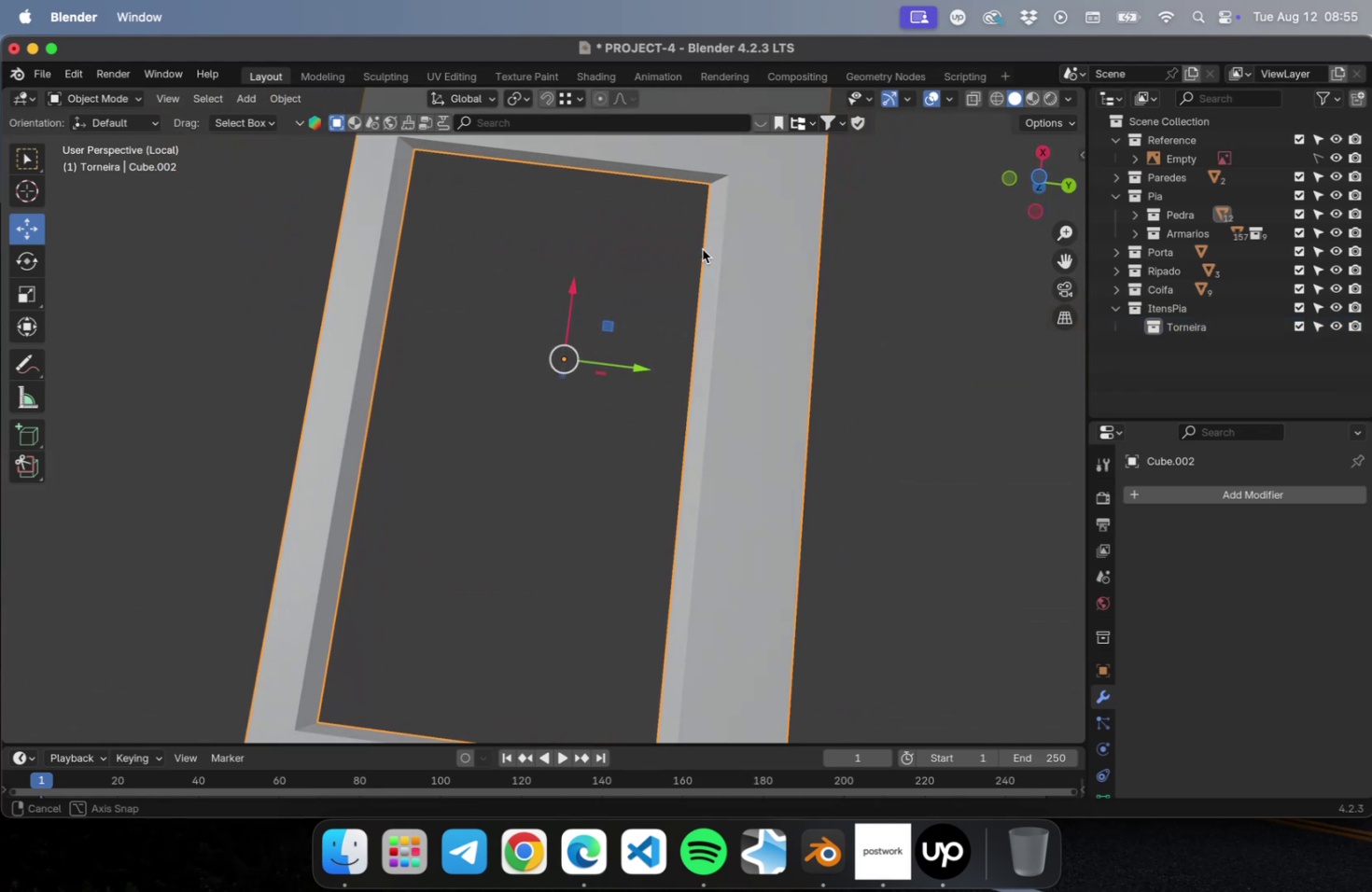 
key(Numpad7)
 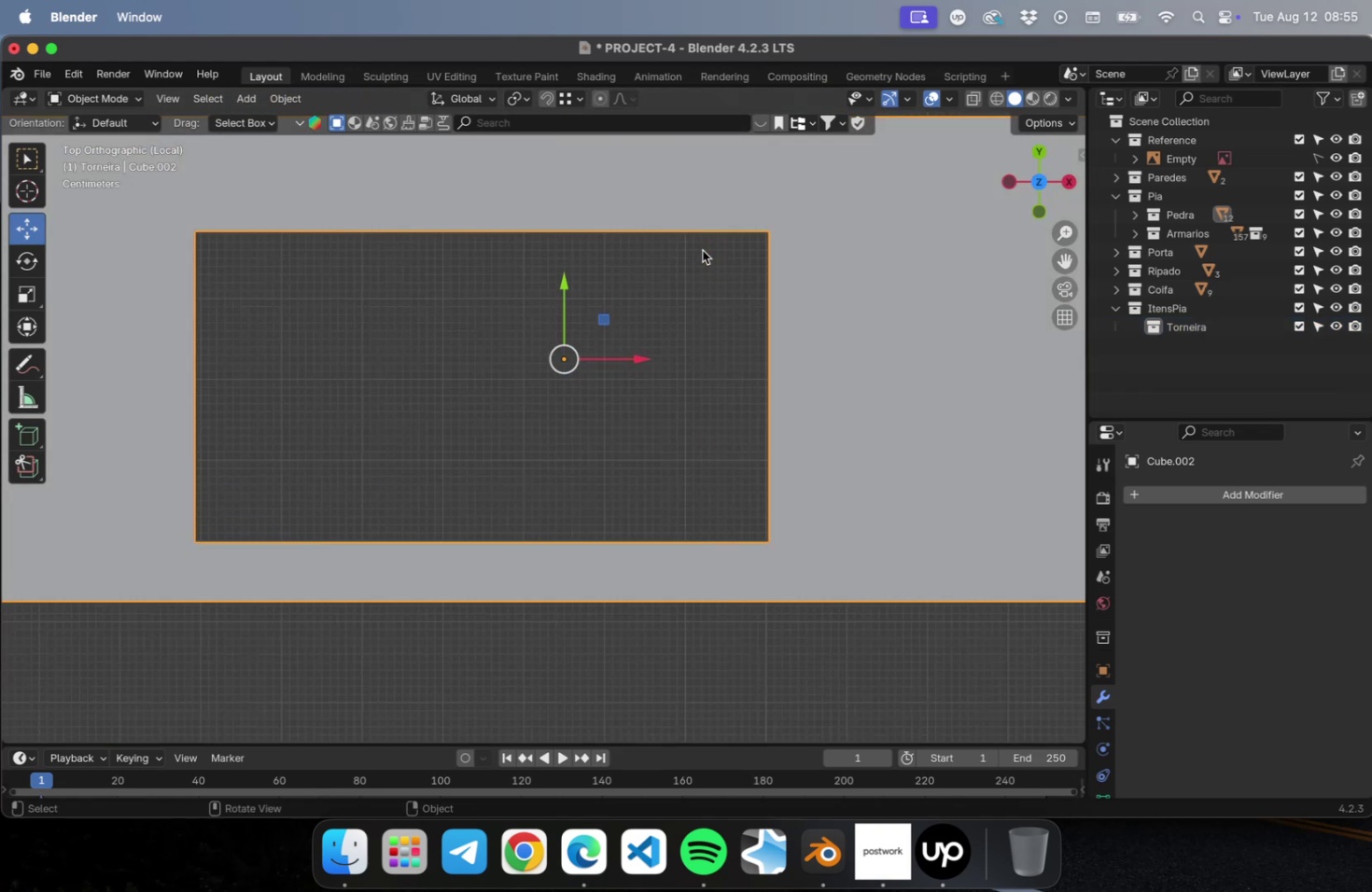 
key(Tab)
 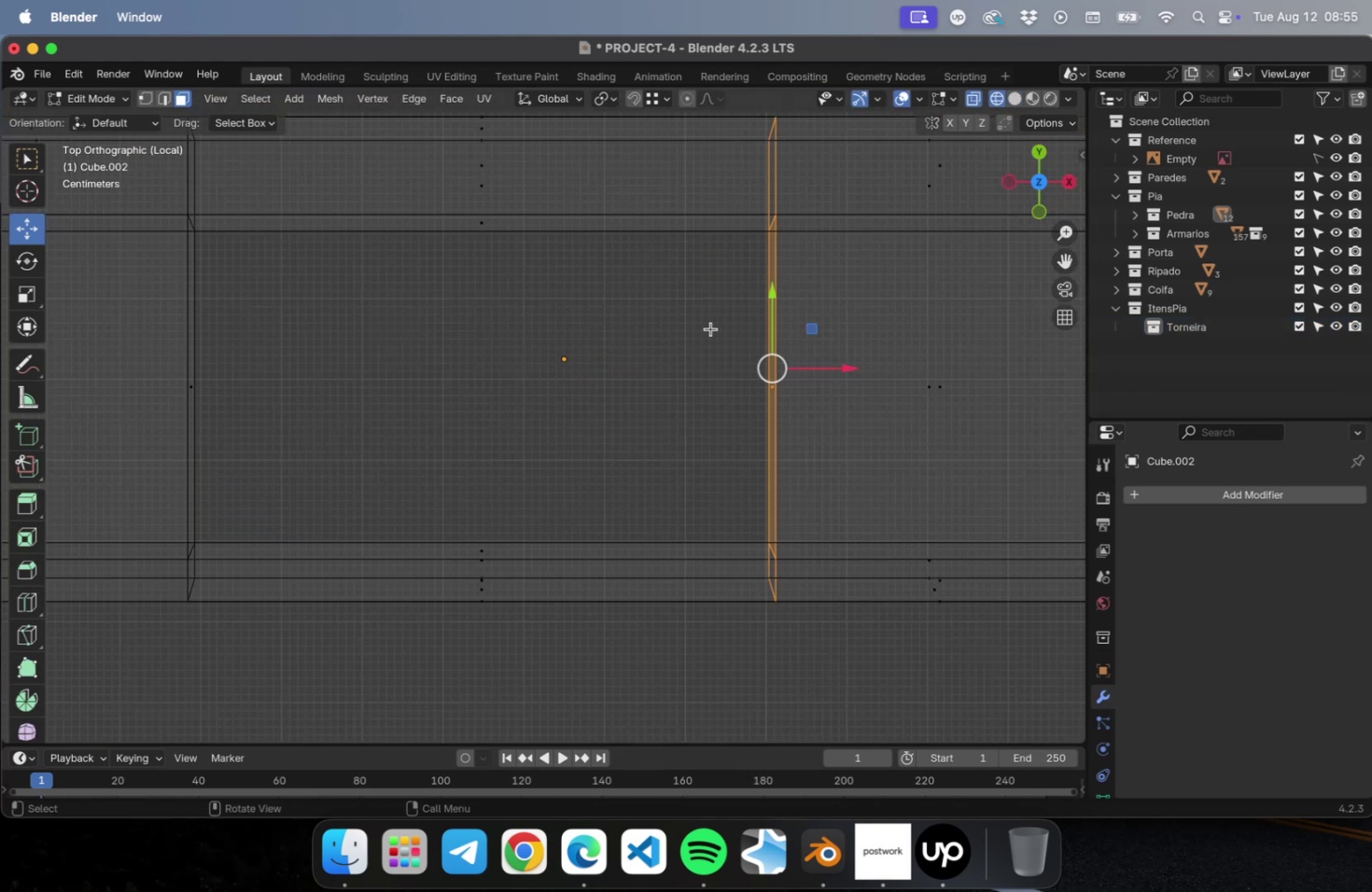 
hold_key(key=ShiftLeft, duration=1.25)
 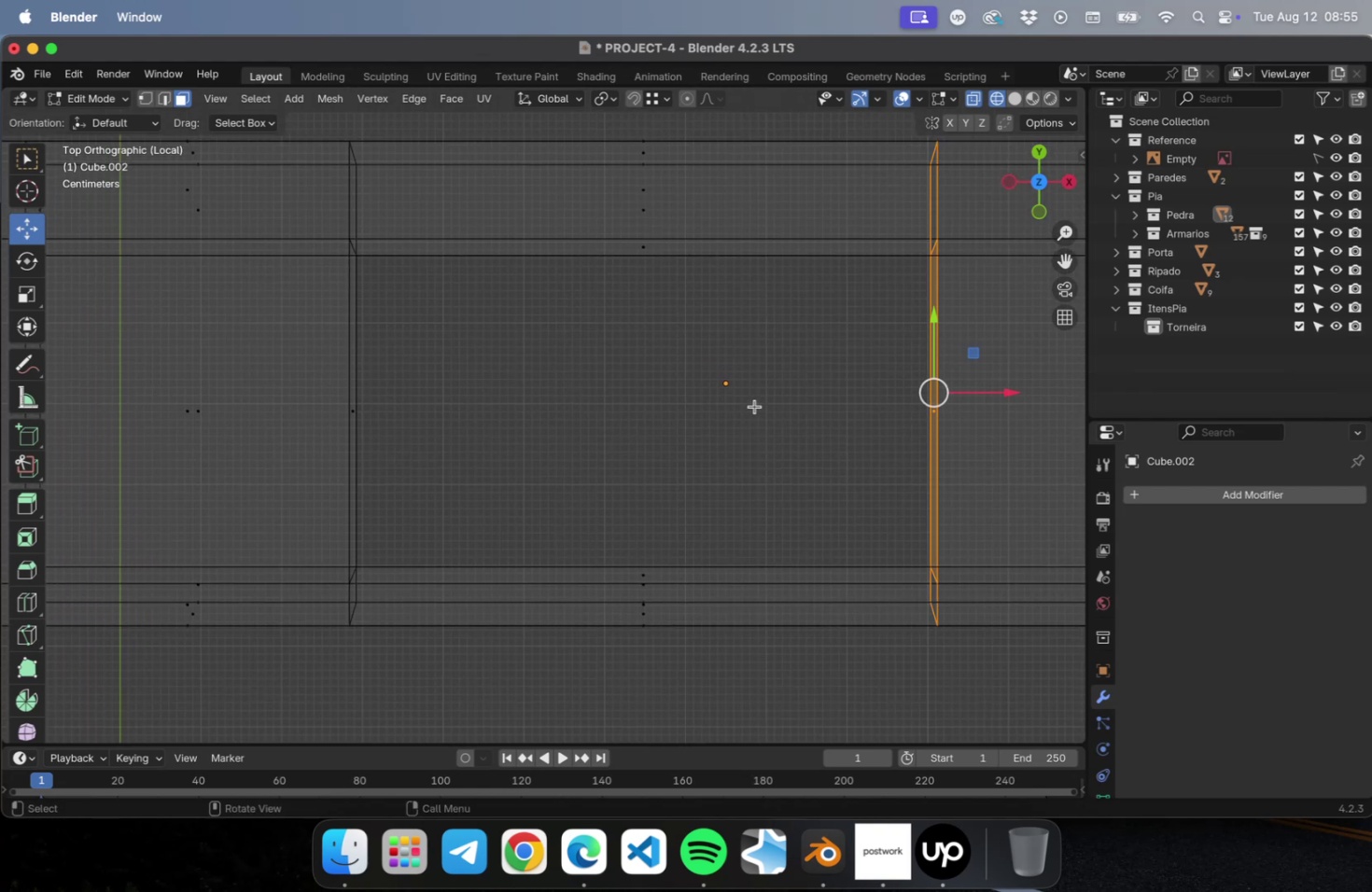 
scroll: coordinate [755, 408], scroll_direction: down, amount: 7.0
 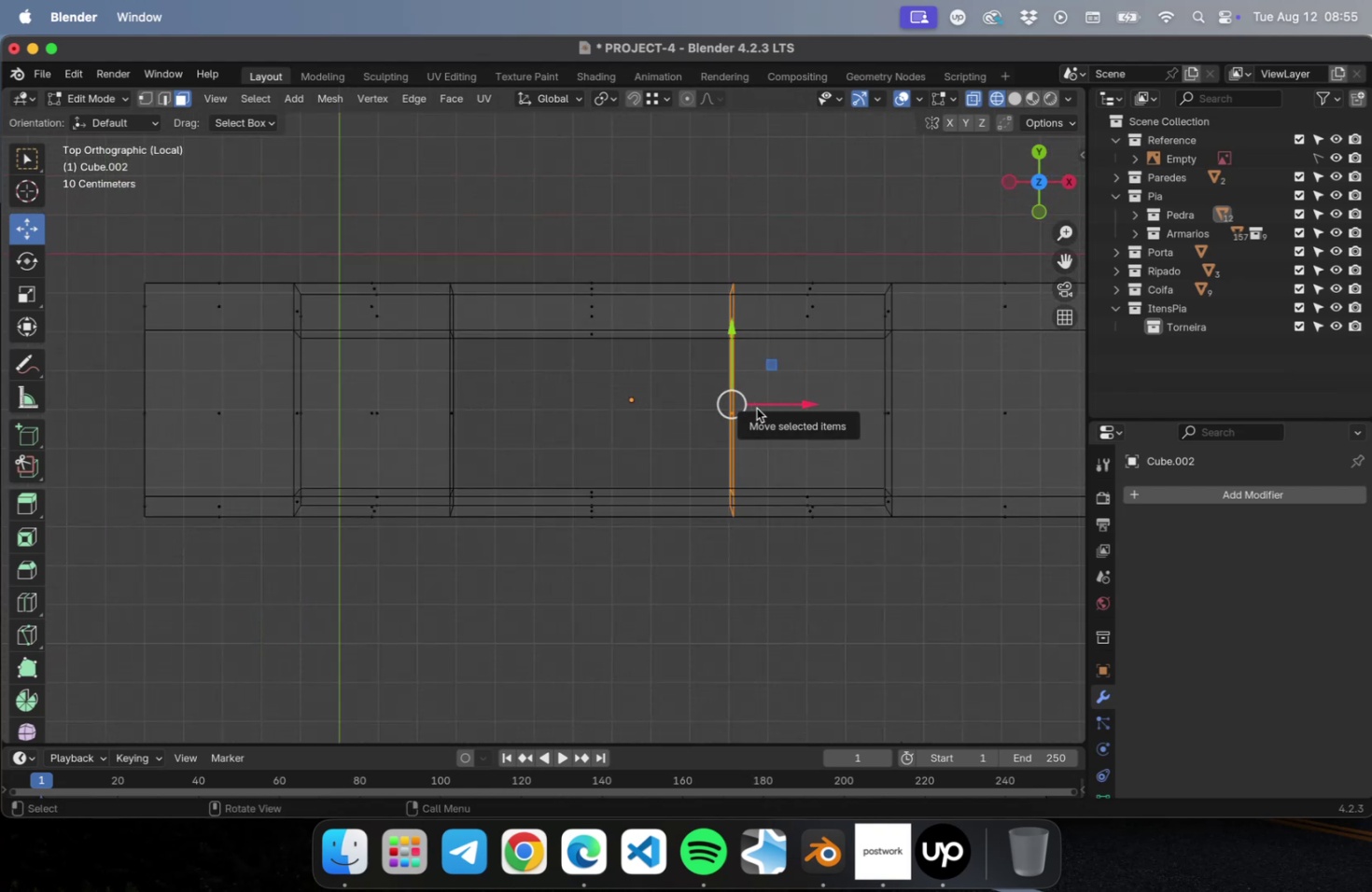 
key(Tab)
 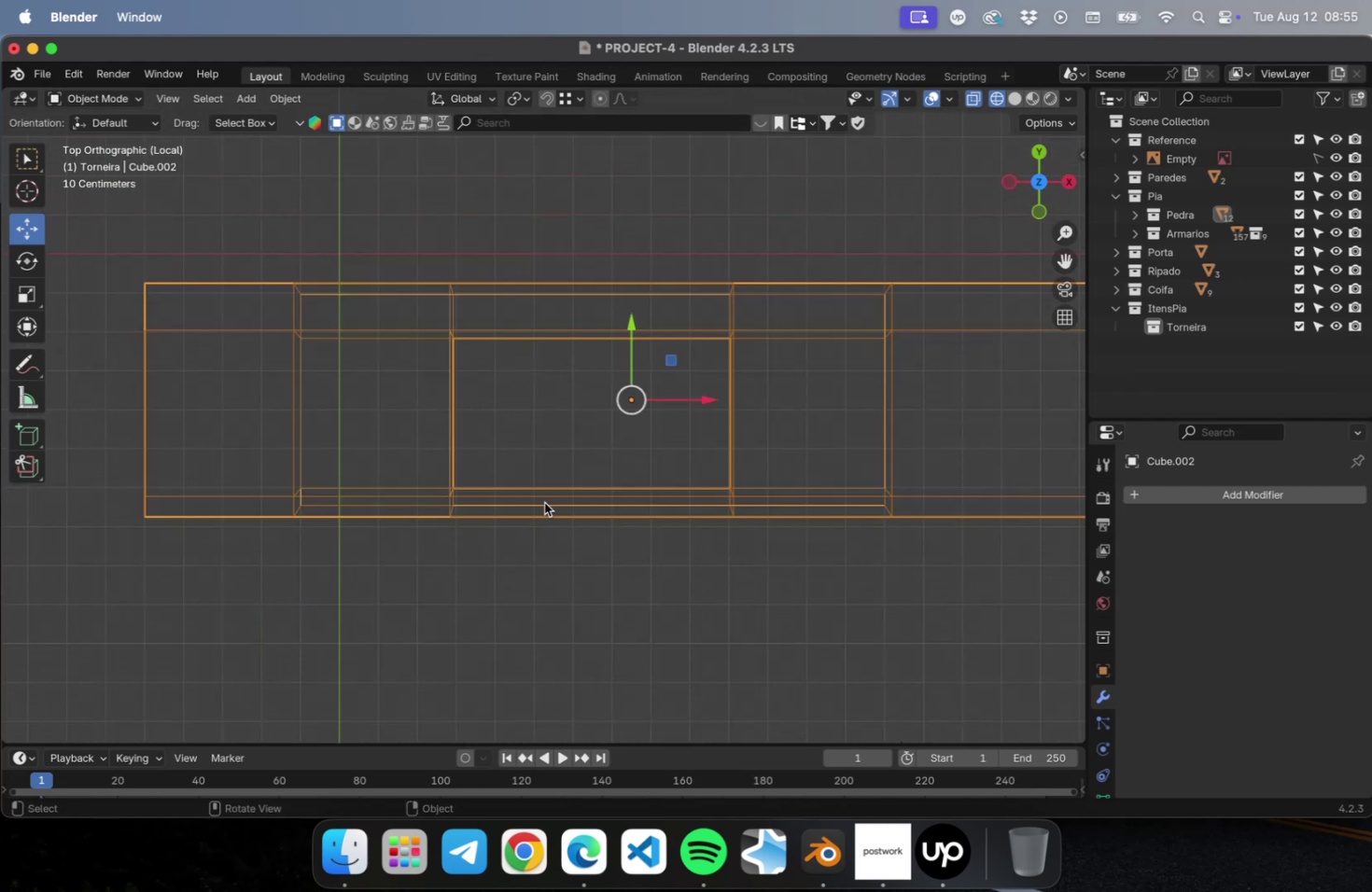 
key(Tab)
 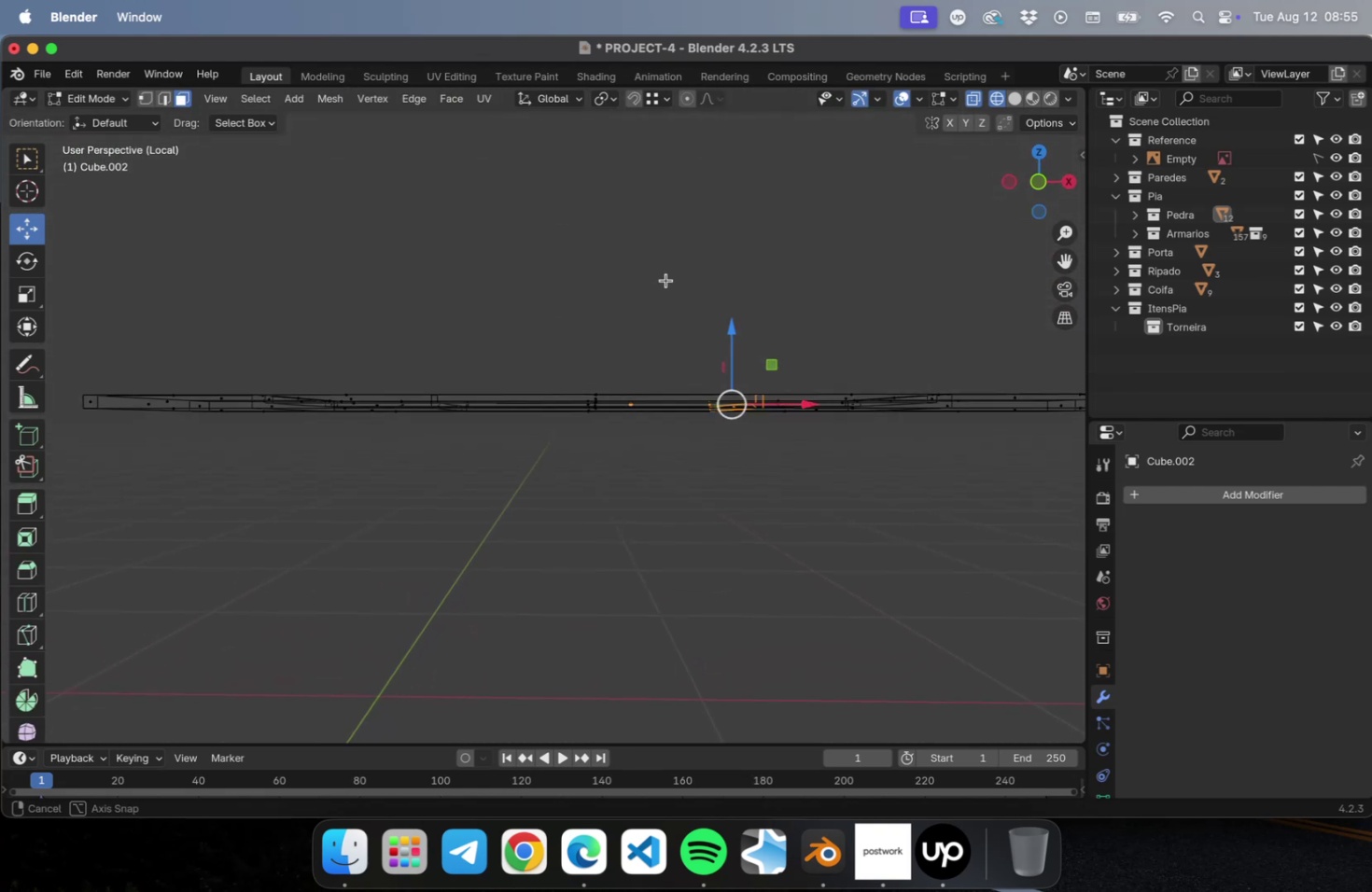 
wait(7.86)
 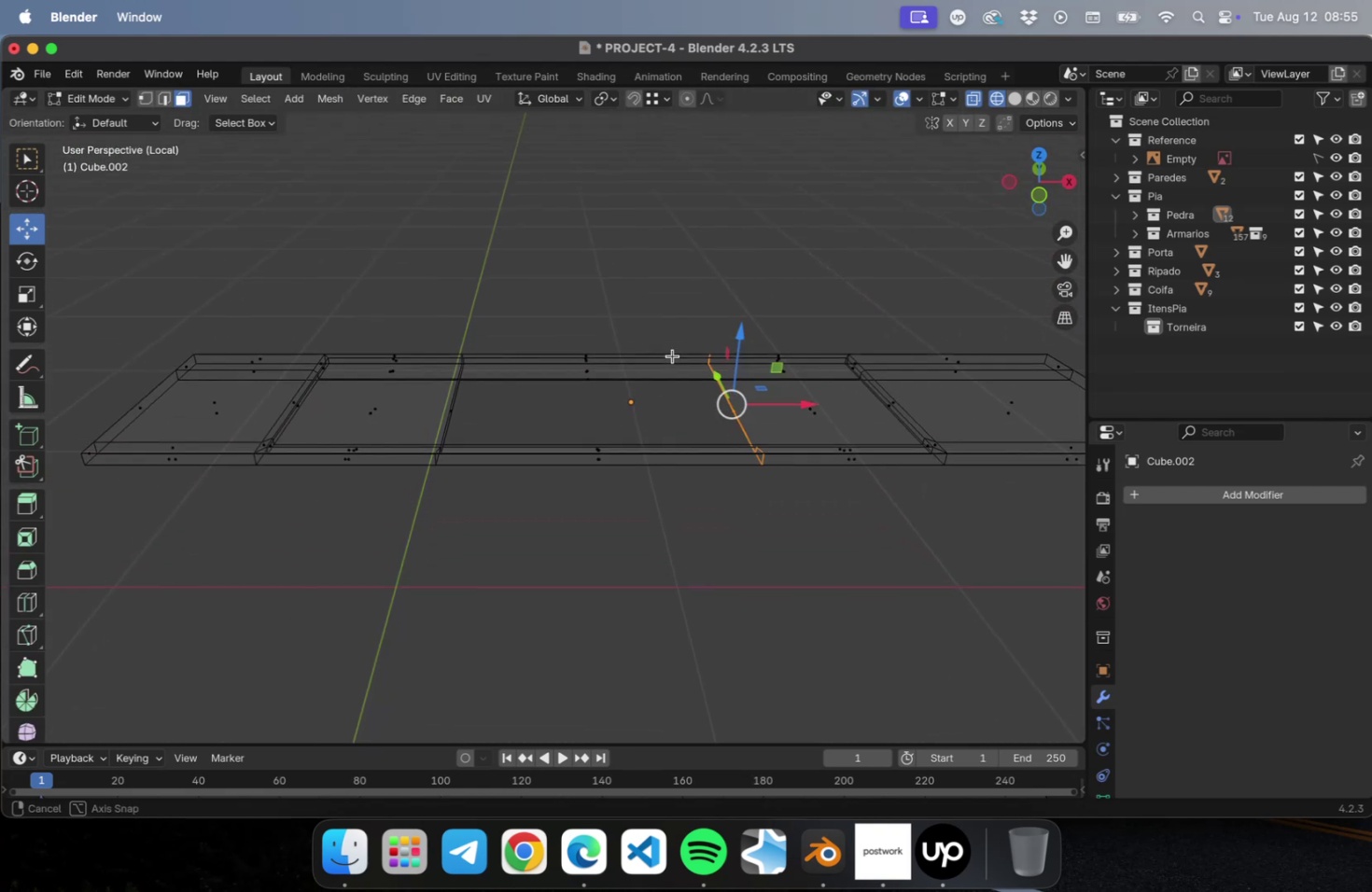 
key(Numpad3)
 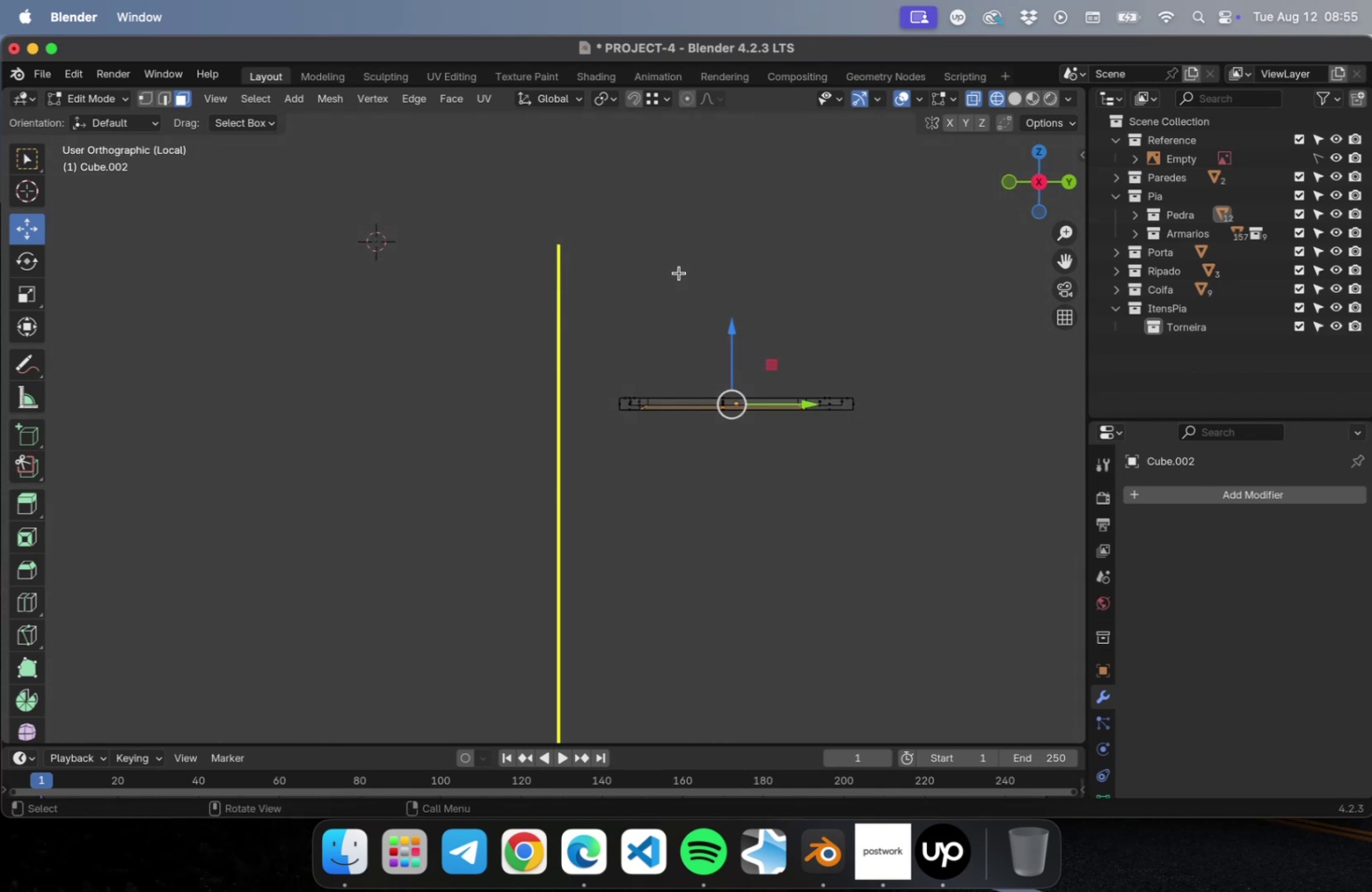 
key(Numpad1)
 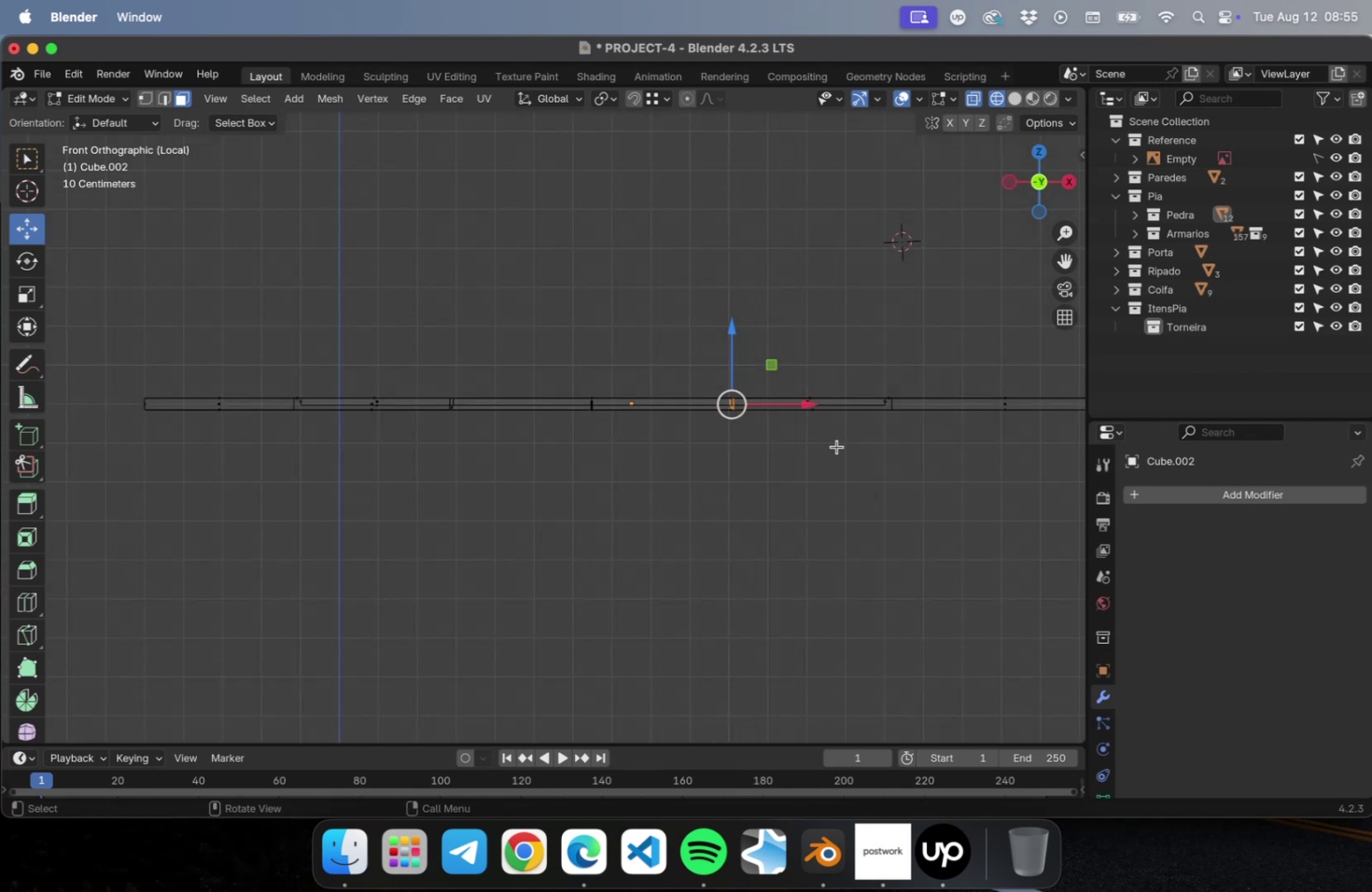 
hold_key(key=ShiftLeft, duration=0.58)
 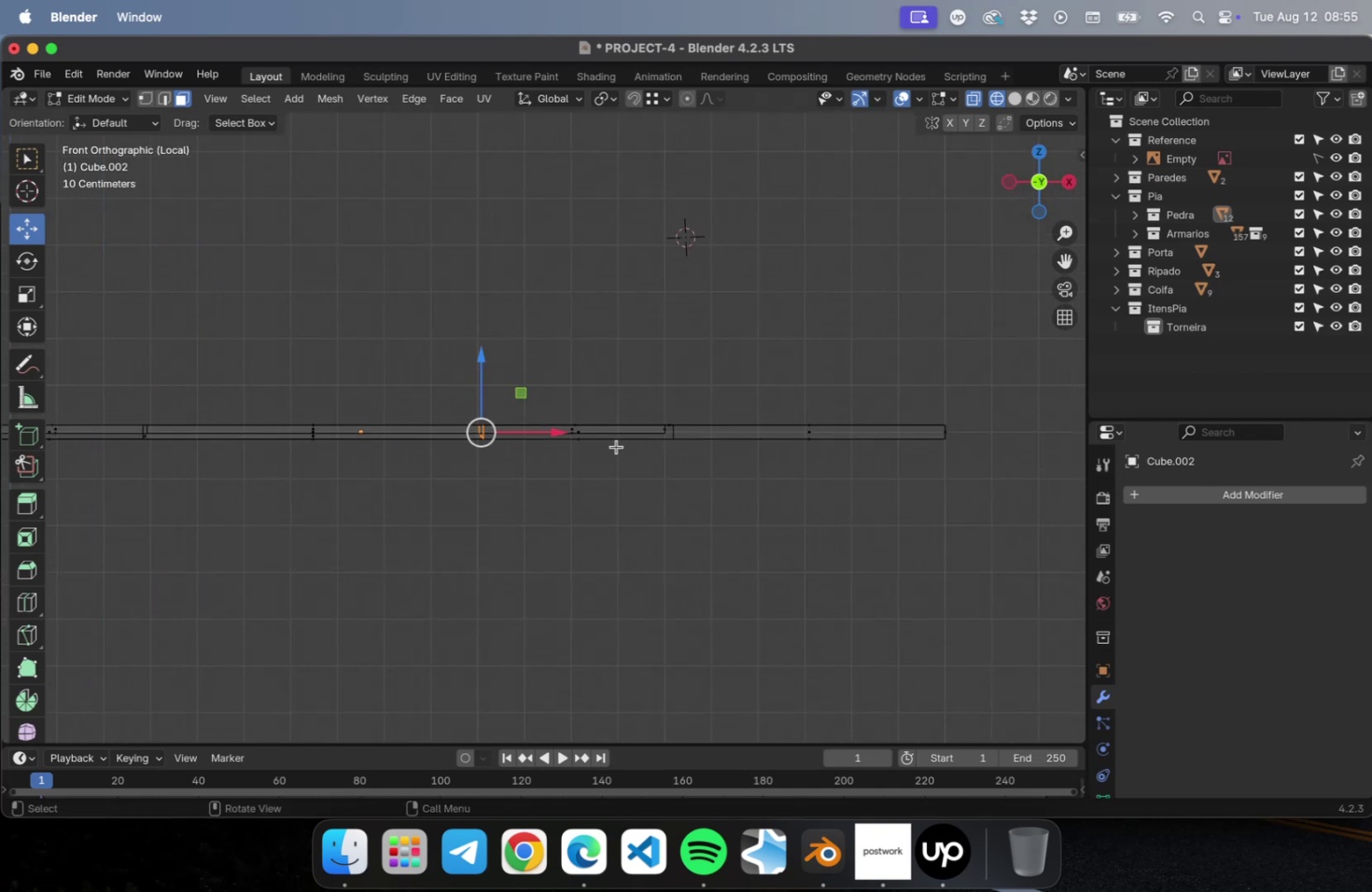 
scroll: coordinate [616, 443], scroll_direction: up, amount: 31.0
 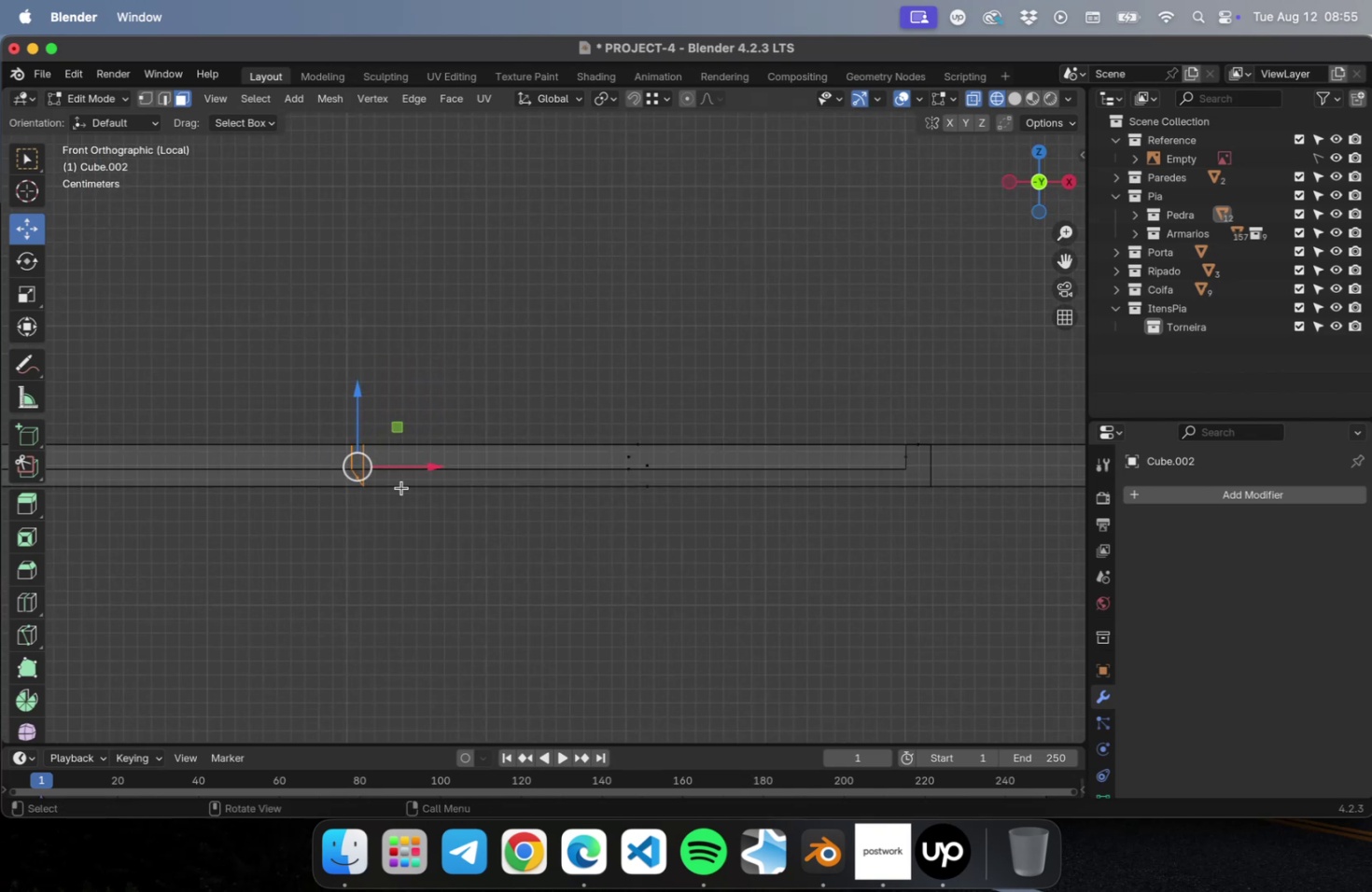 
hold_key(key=ShiftLeft, duration=1.19)
 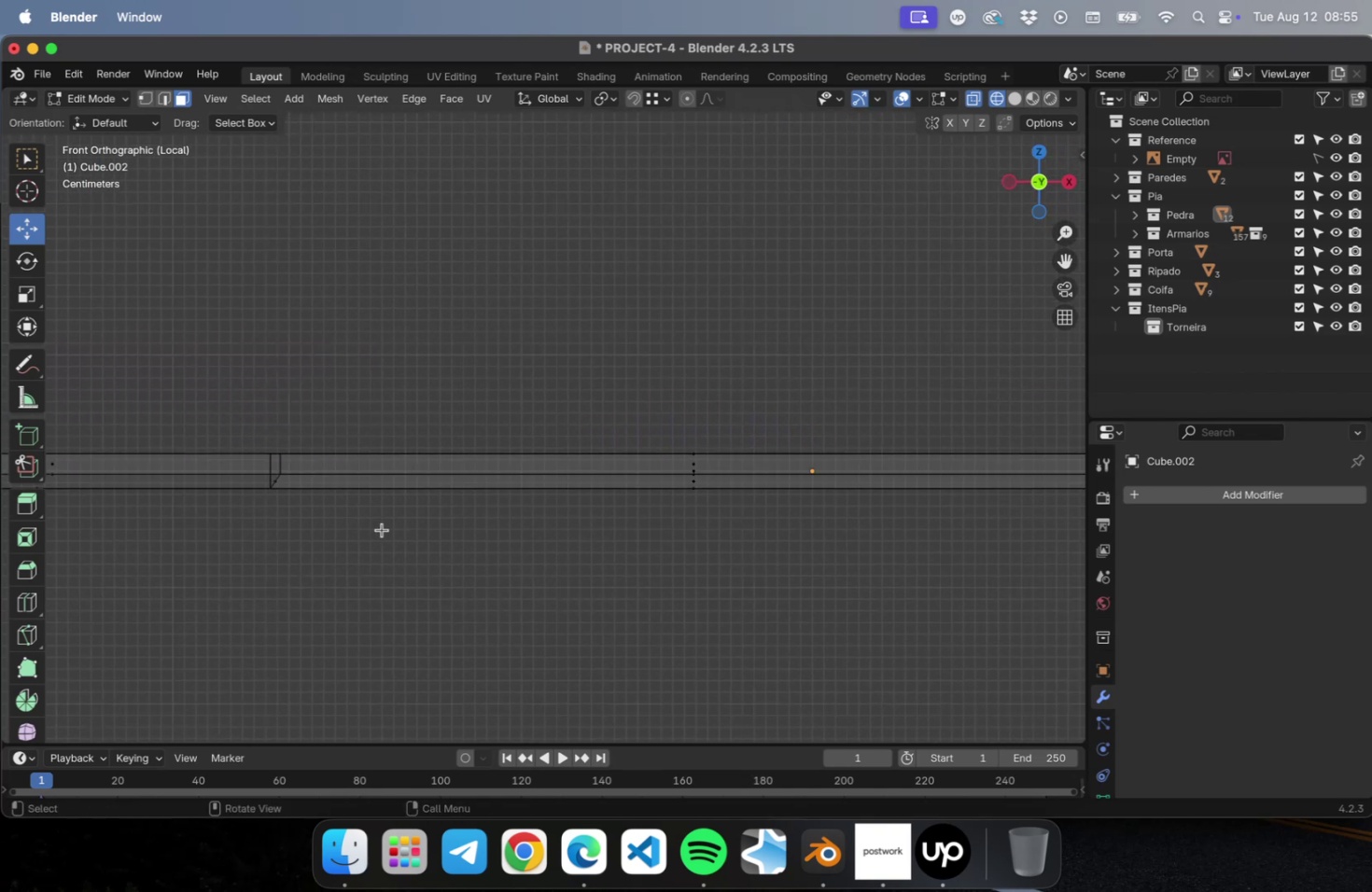 
scroll: coordinate [383, 530], scroll_direction: down, amount: 3.0
 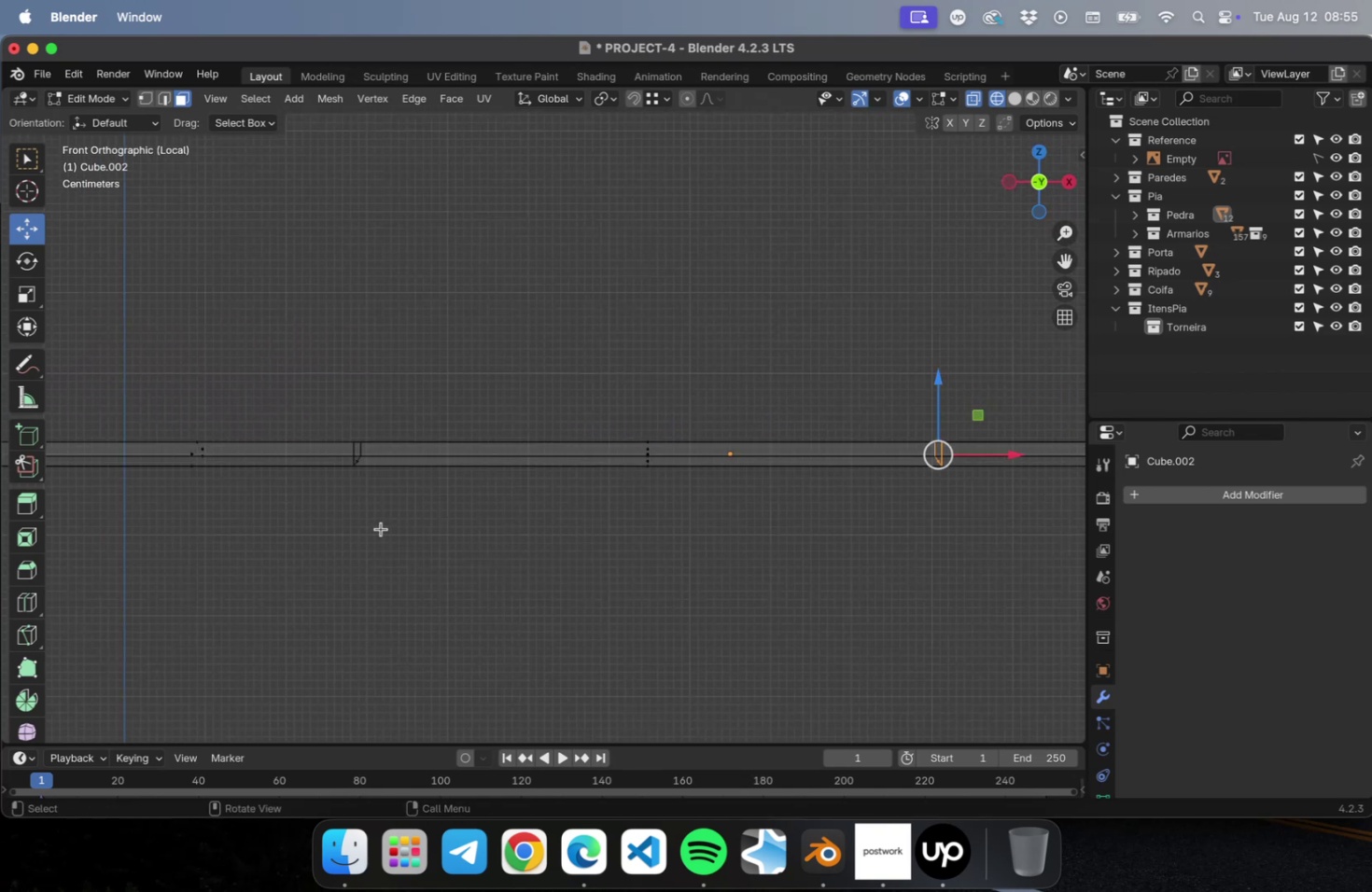 
hold_key(key=ShiftLeft, duration=0.54)
 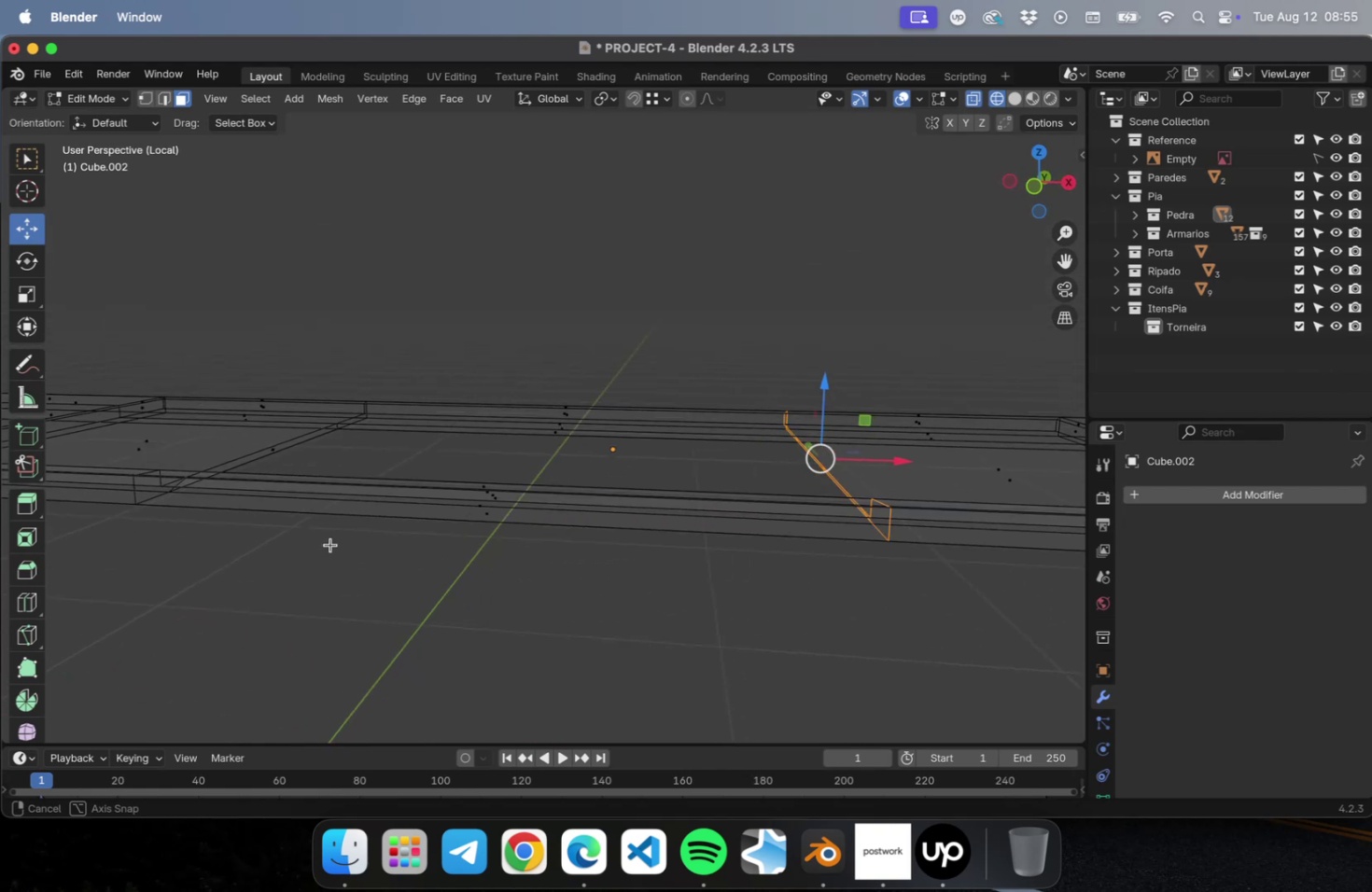 
scroll: coordinate [404, 542], scroll_direction: down, amount: 4.0
 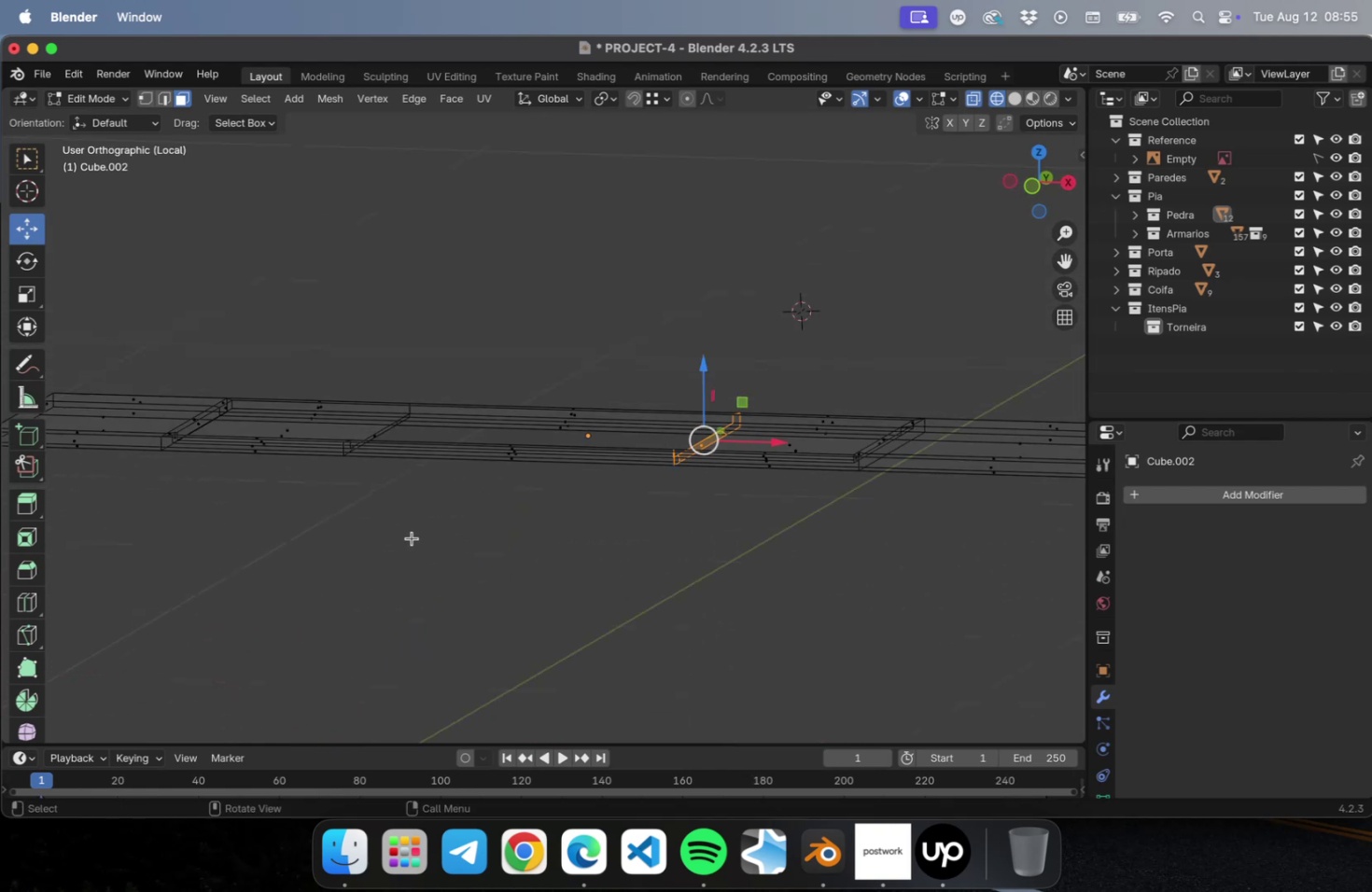 
key(Numpad3)
 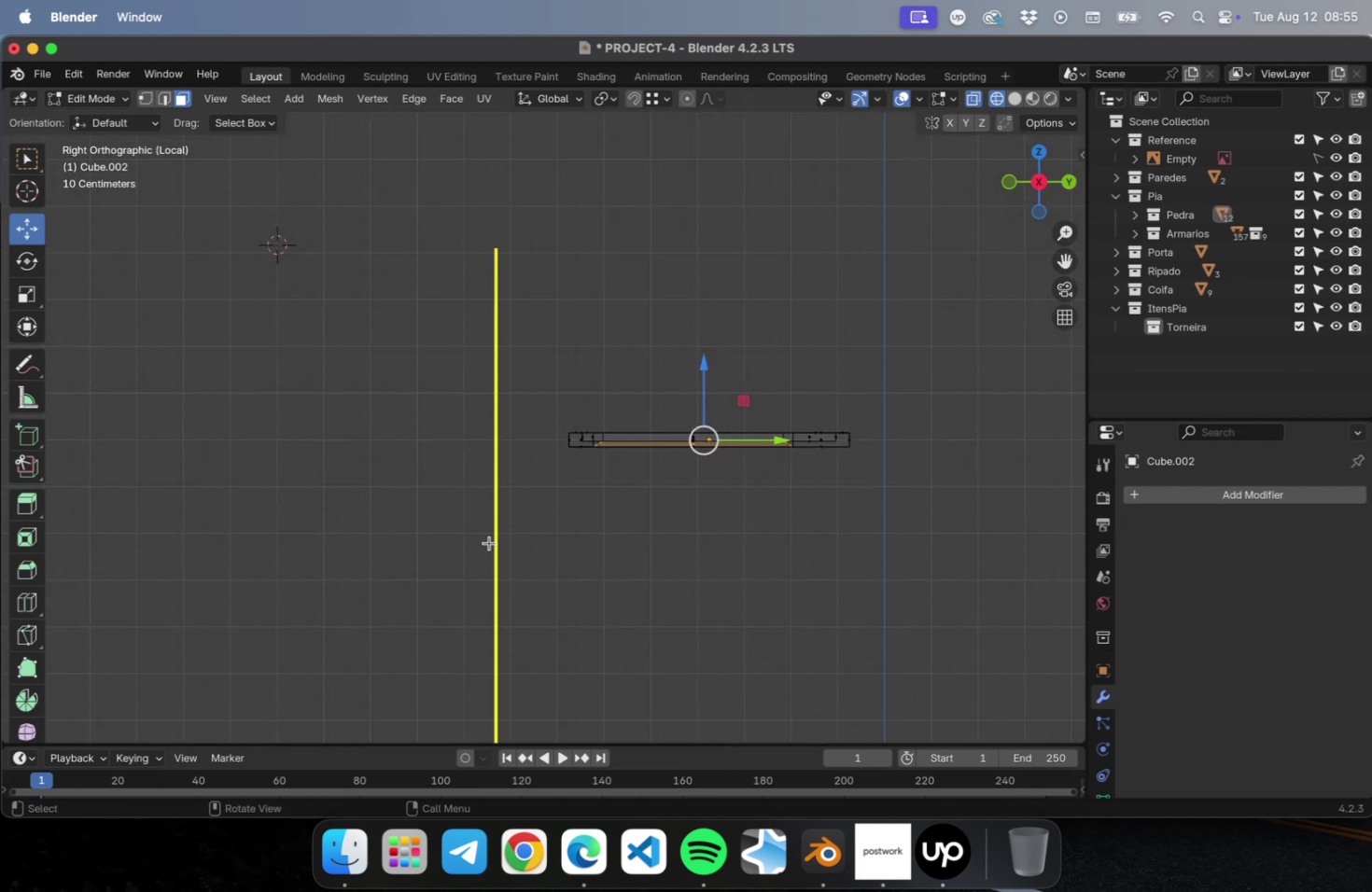 
key(Numpad1)
 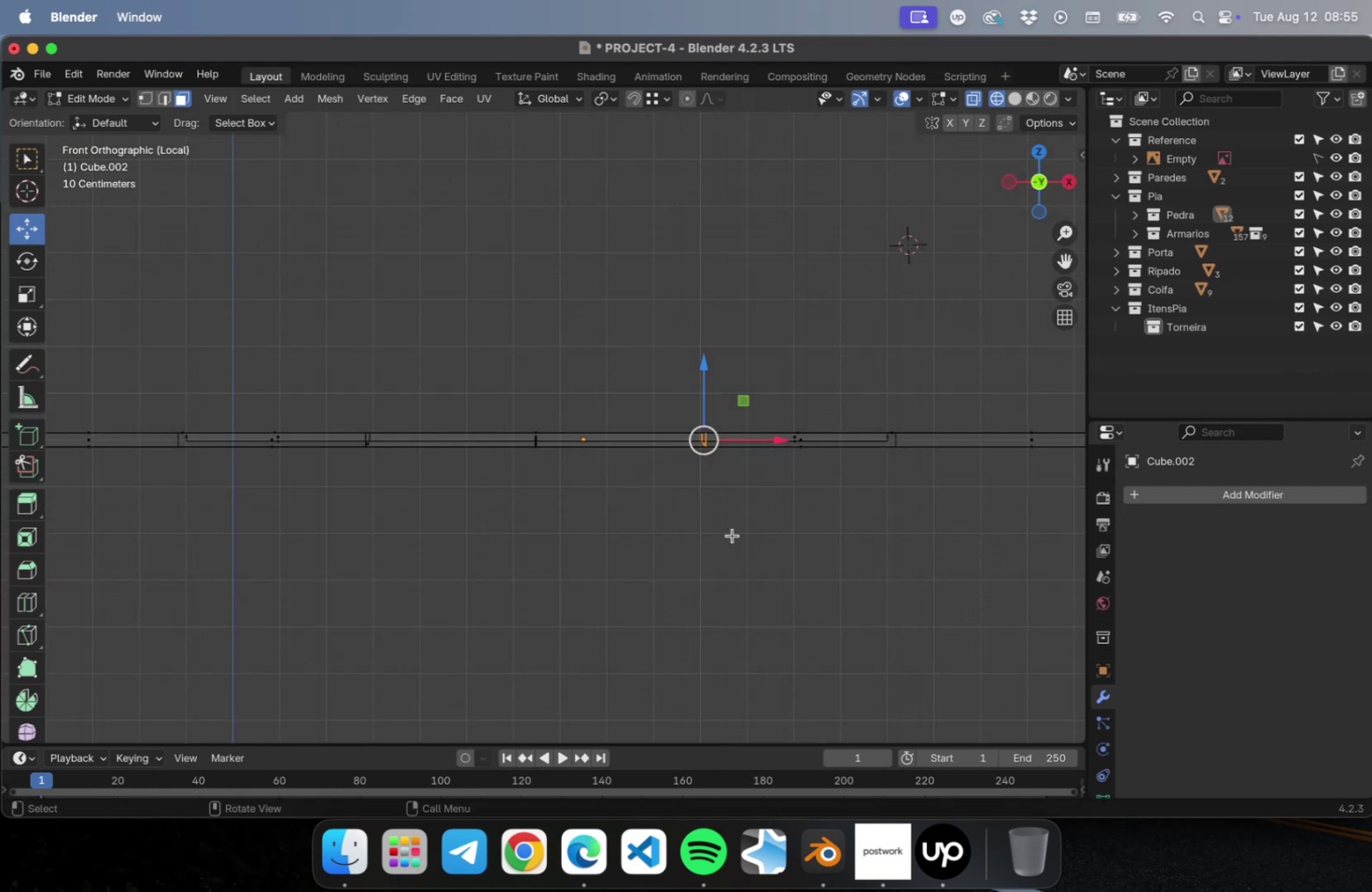 
left_click_drag(start_coordinate=[795, 530], to_coordinate=[629, 249])
 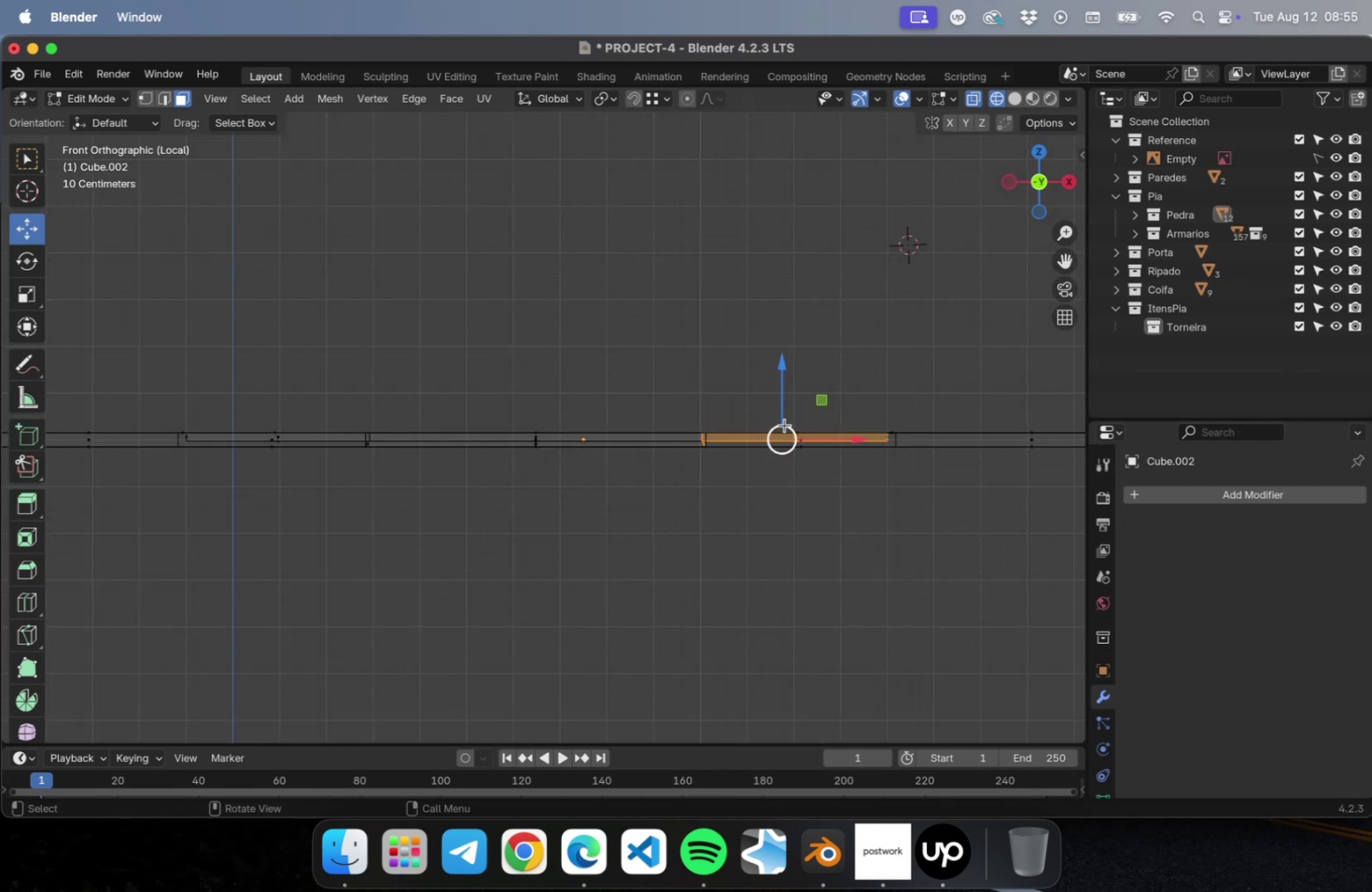 
scroll: coordinate [783, 423], scroll_direction: up, amount: 10.0
 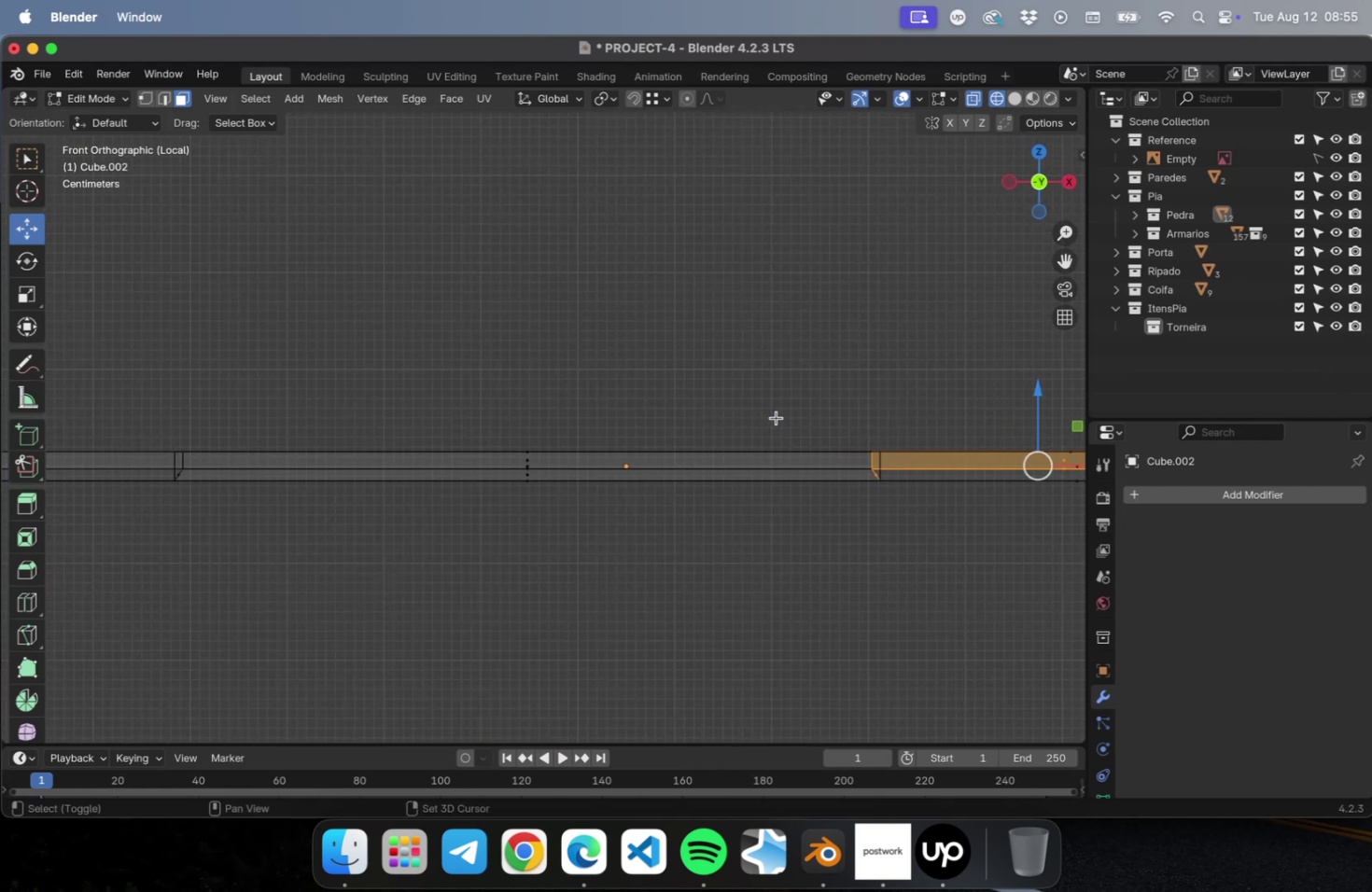 
hold_key(key=ShiftLeft, duration=0.64)
 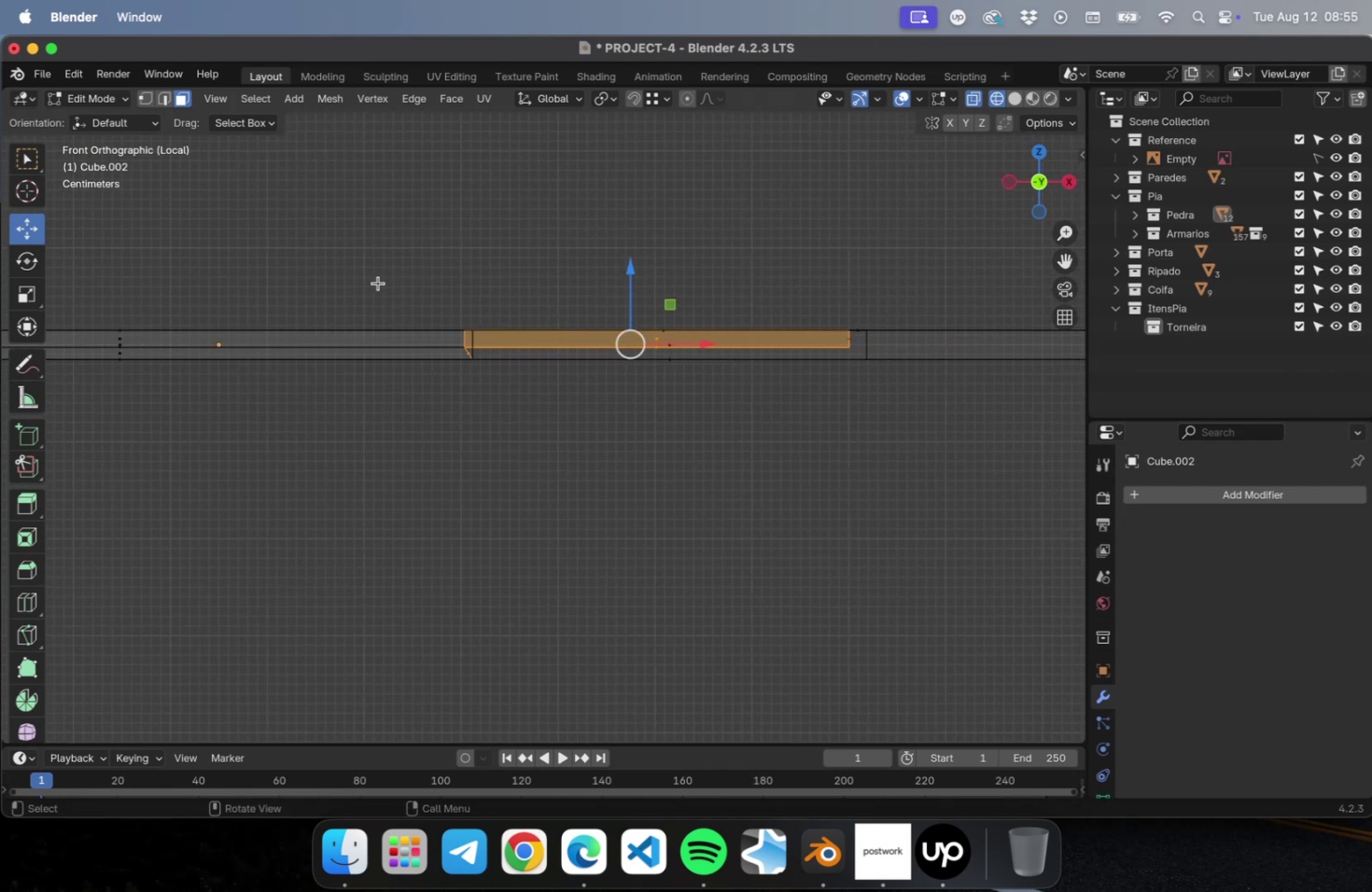 
key(1)
 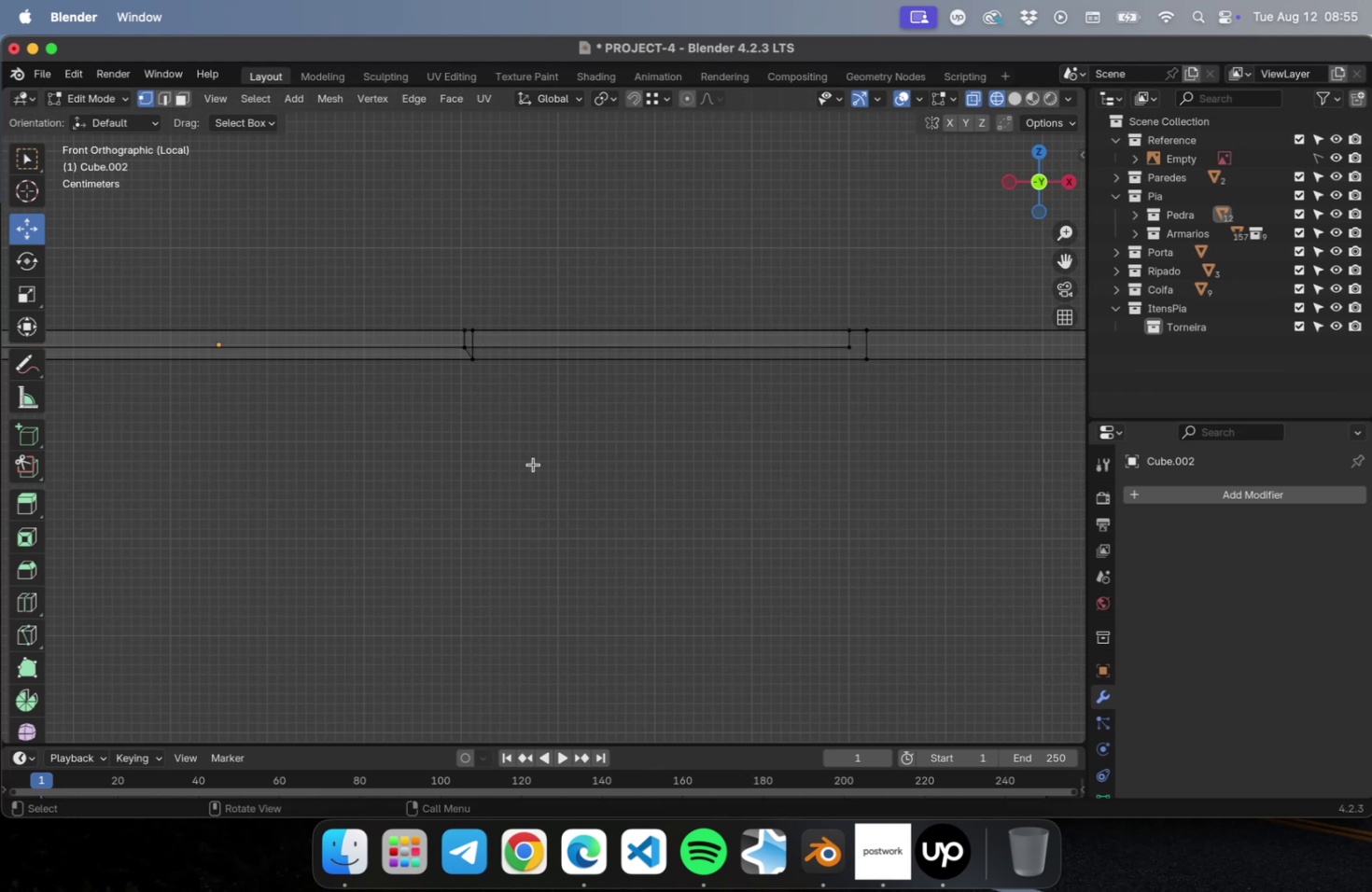 
left_click([534, 464])
 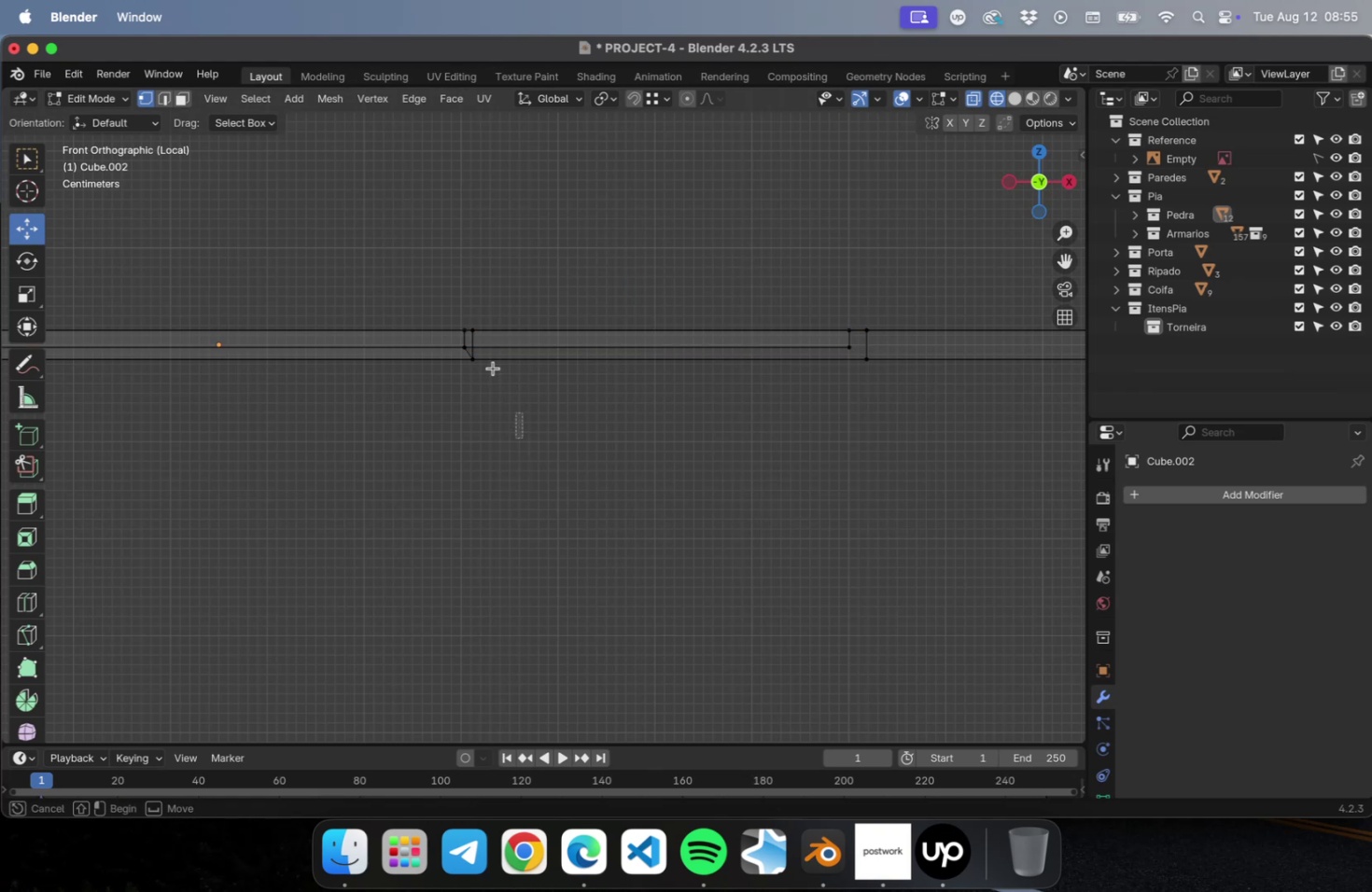 
left_click_drag(start_coordinate=[522, 437], to_coordinate=[424, 278])
 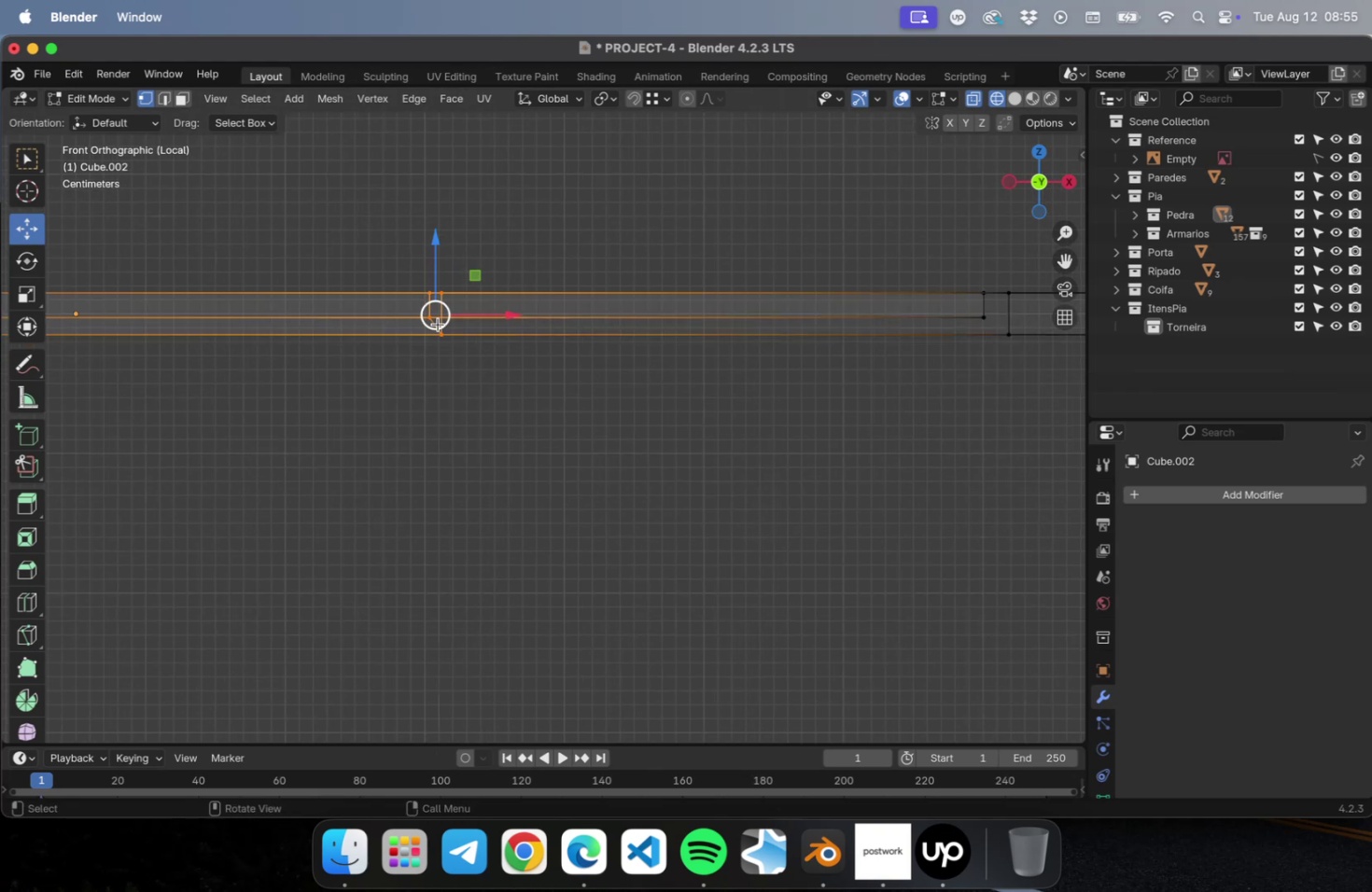 
scroll: coordinate [438, 324], scroll_direction: up, amount: 15.0
 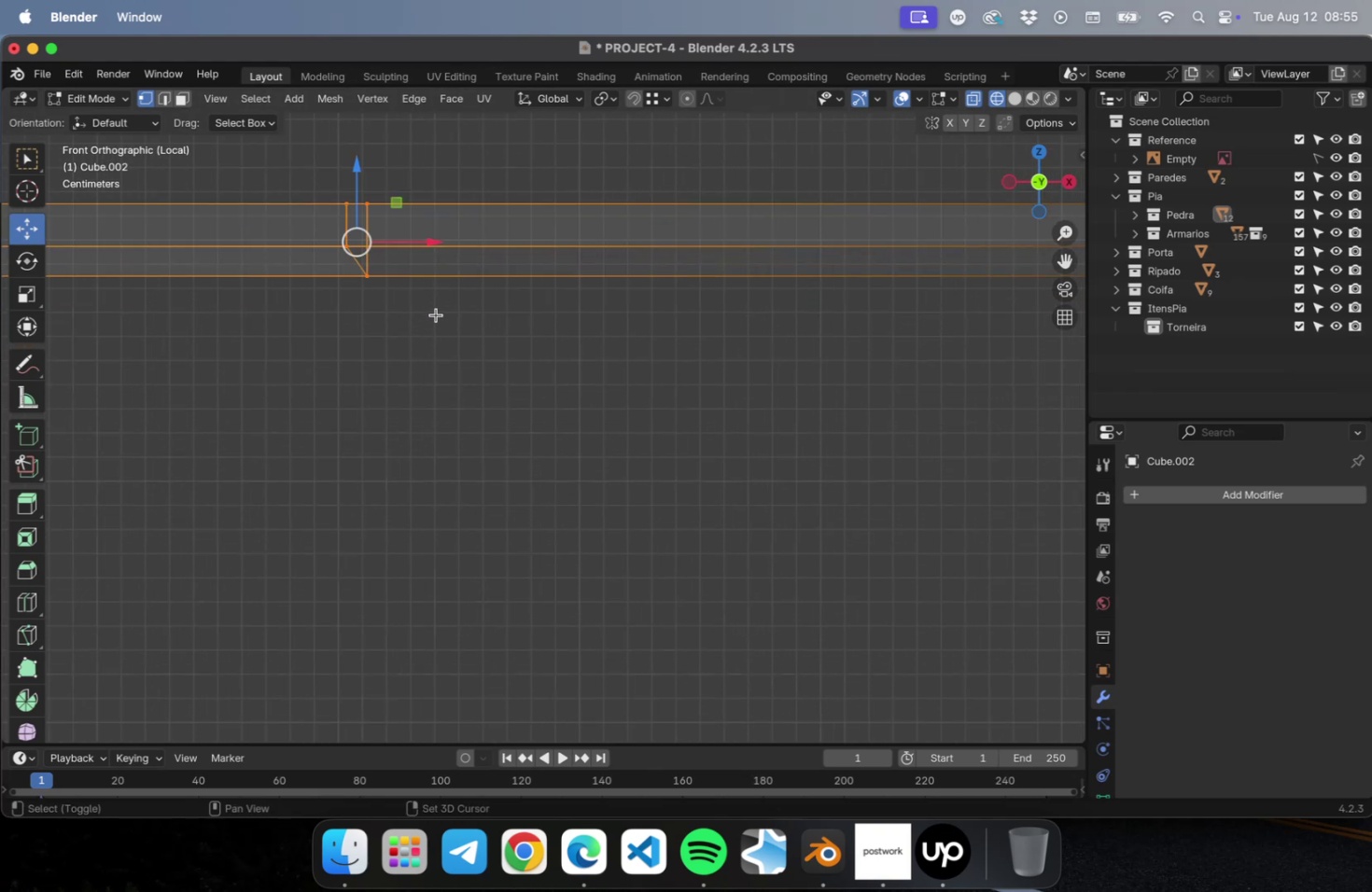 
hold_key(key=ShiftLeft, duration=0.39)
 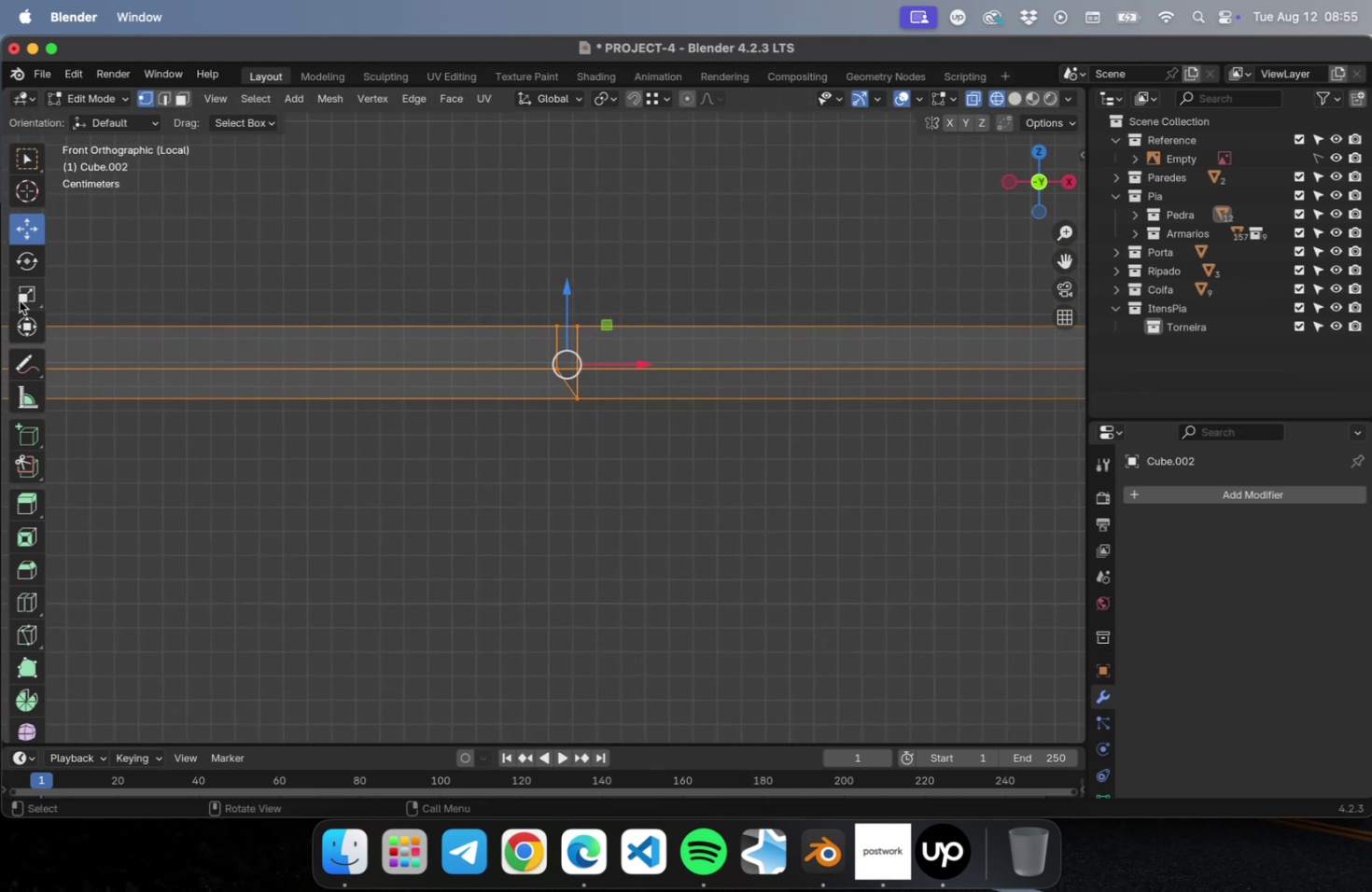 
left_click([20, 300])
 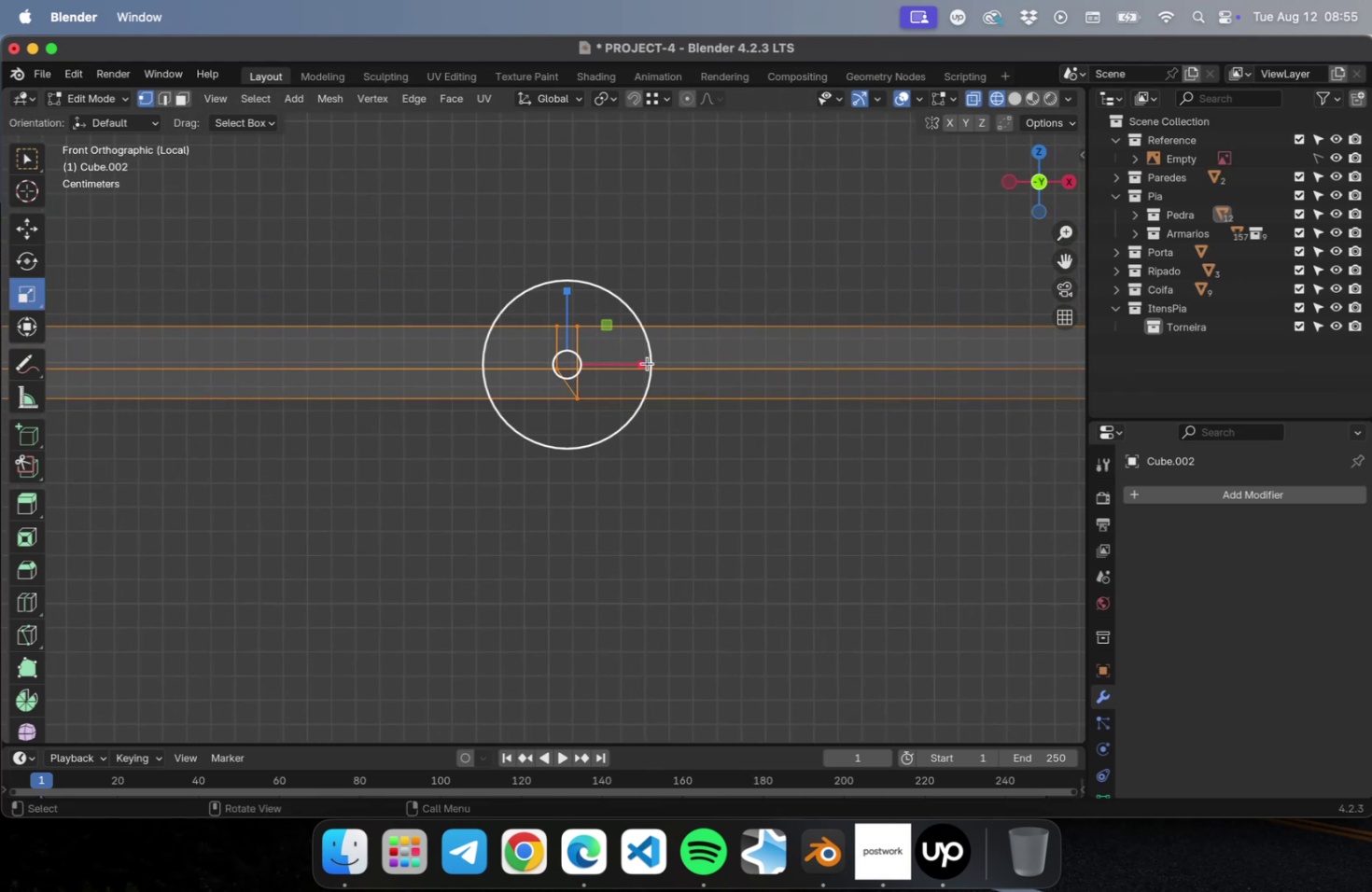 
left_click_drag(start_coordinate=[646, 363], to_coordinate=[567, 366])
 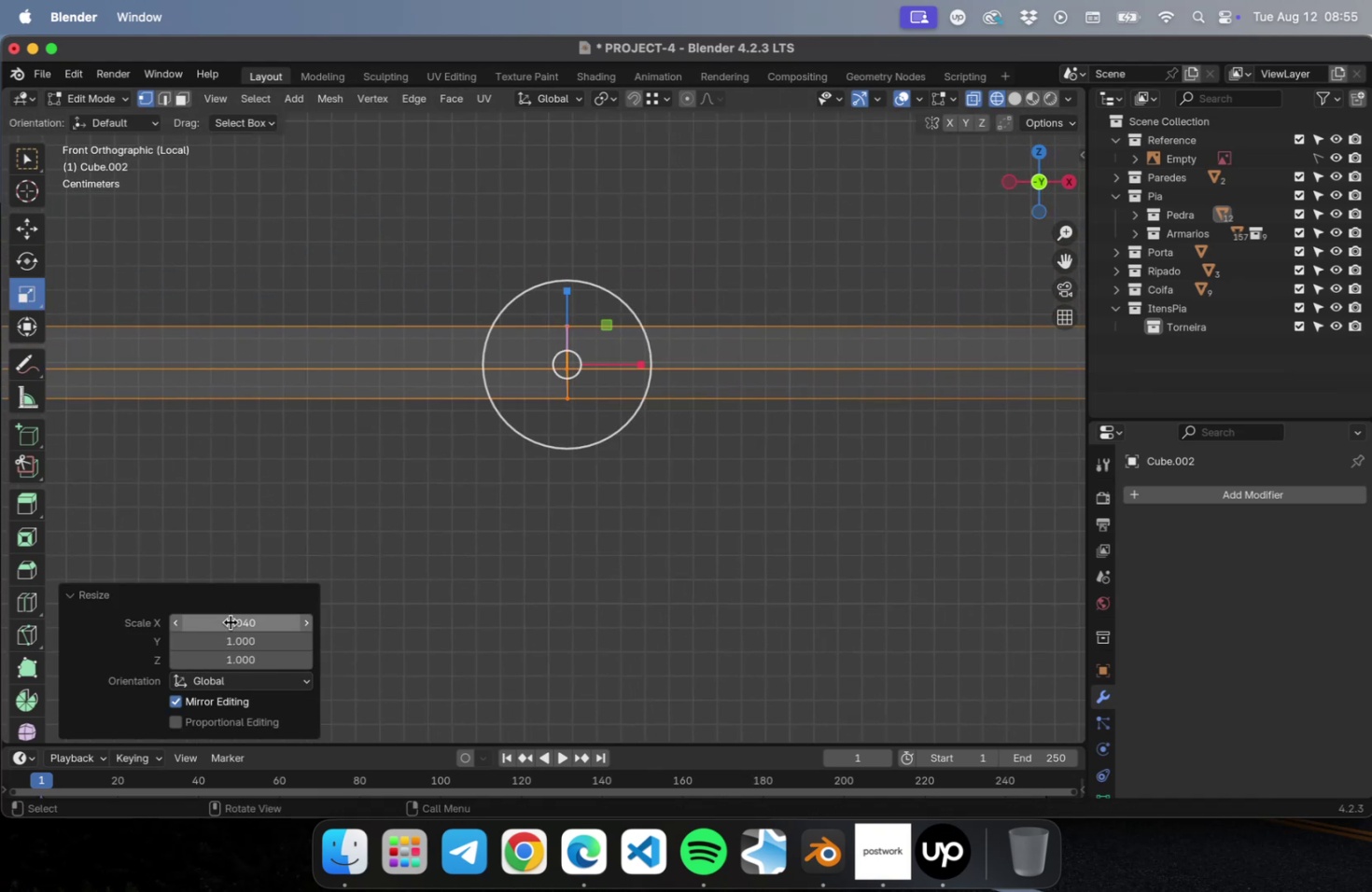 
left_click([231, 621])
 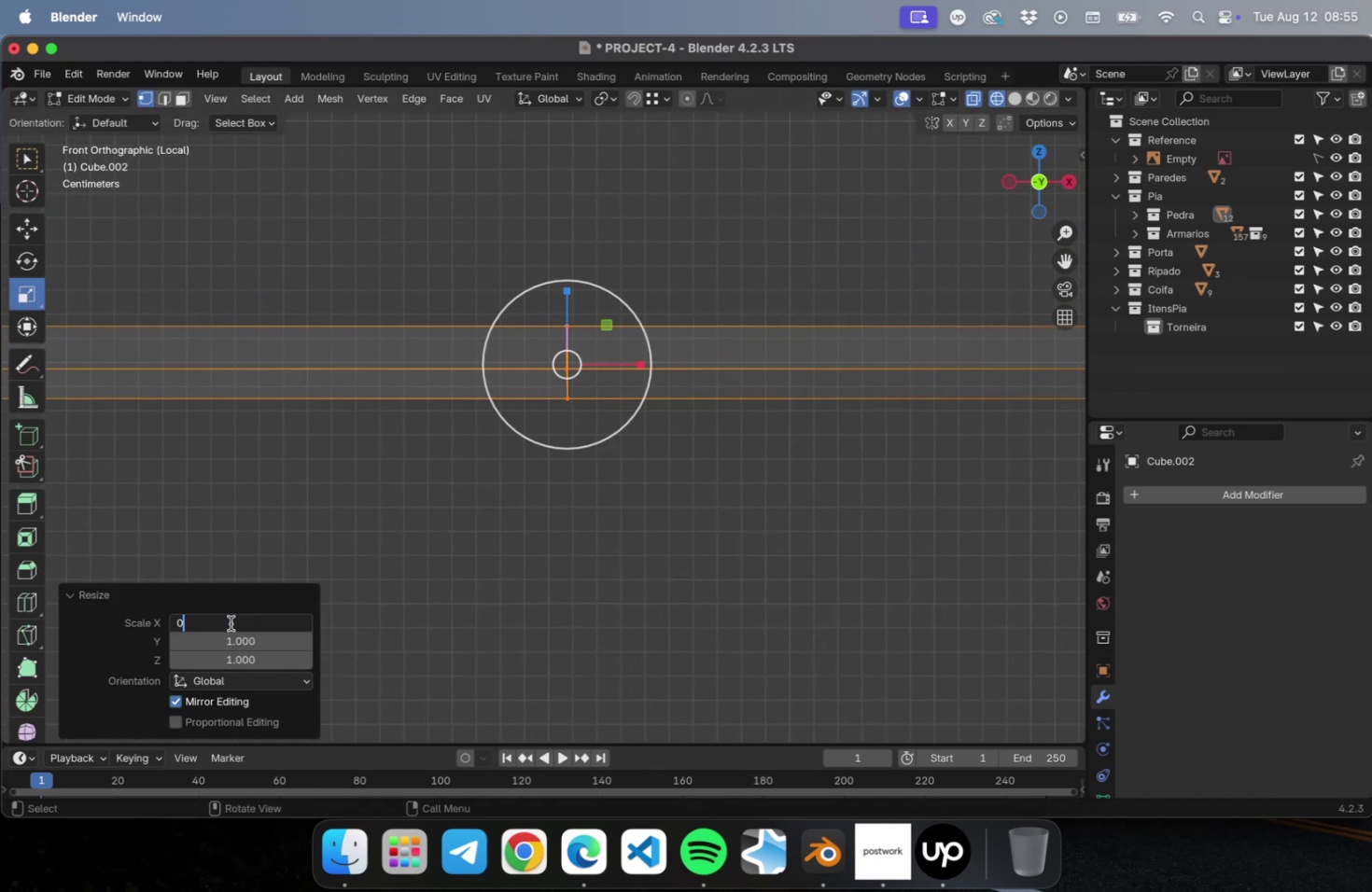 
key(0)
 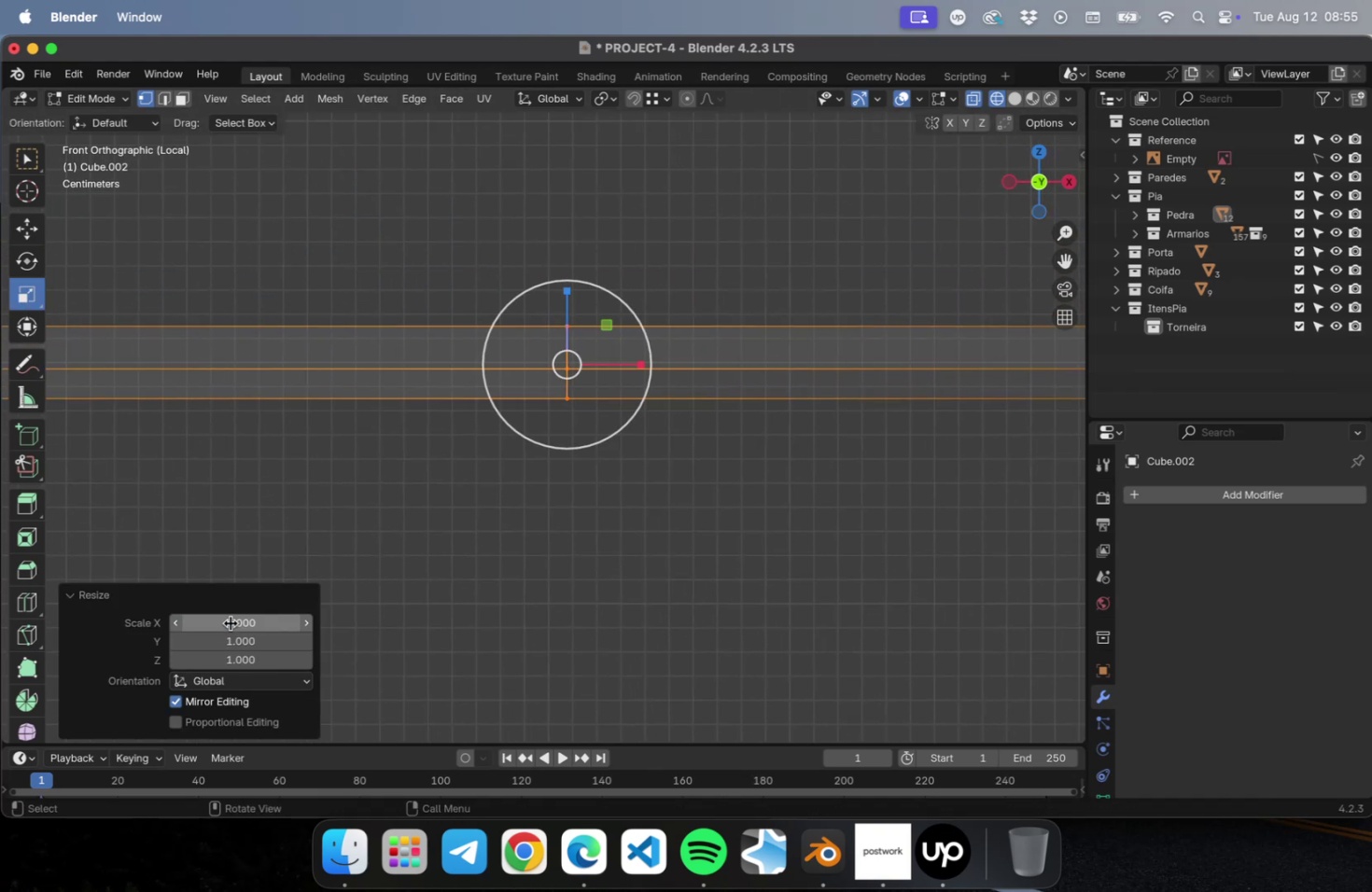 
key(Enter)
 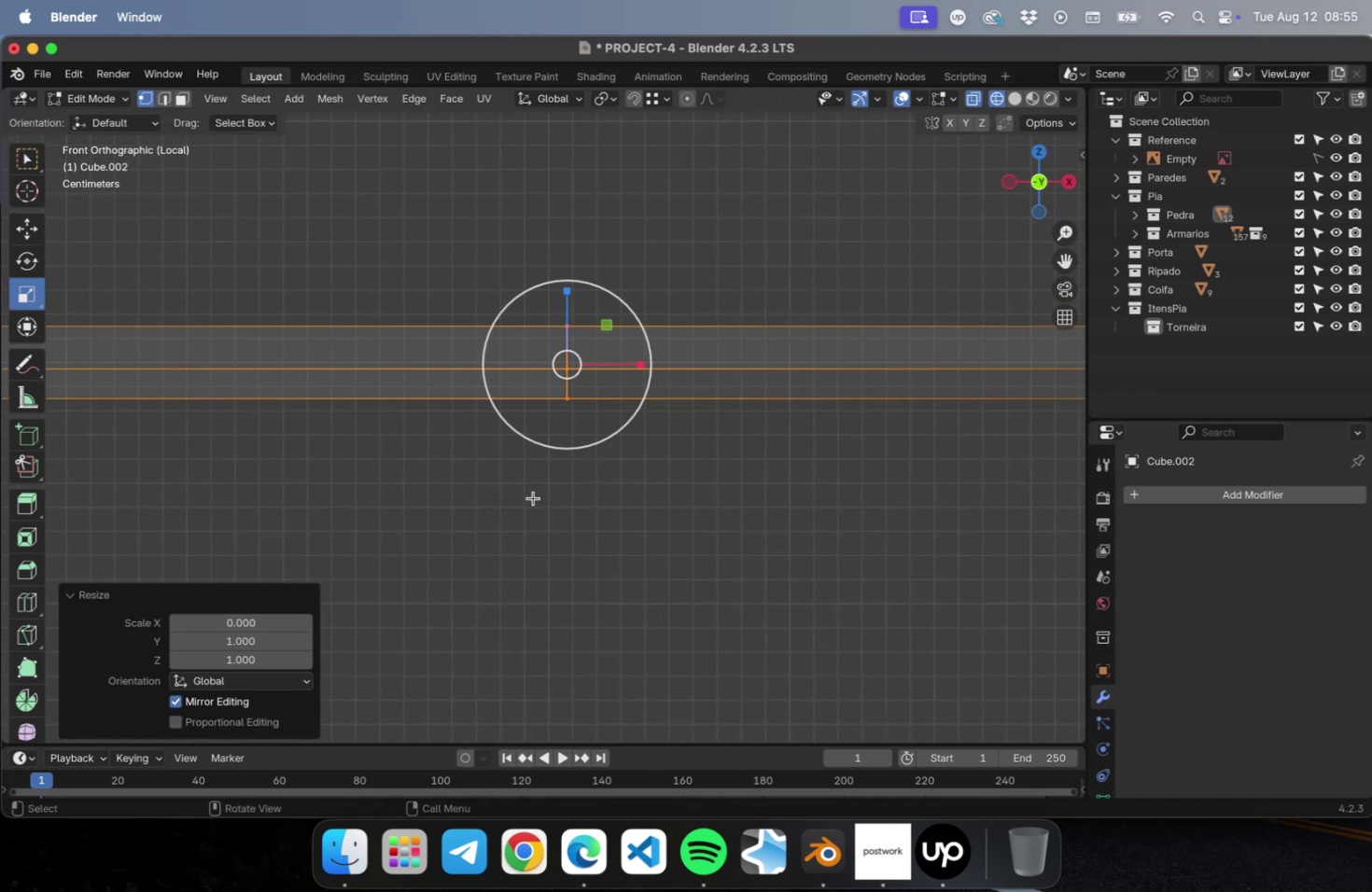 
left_click([533, 497])
 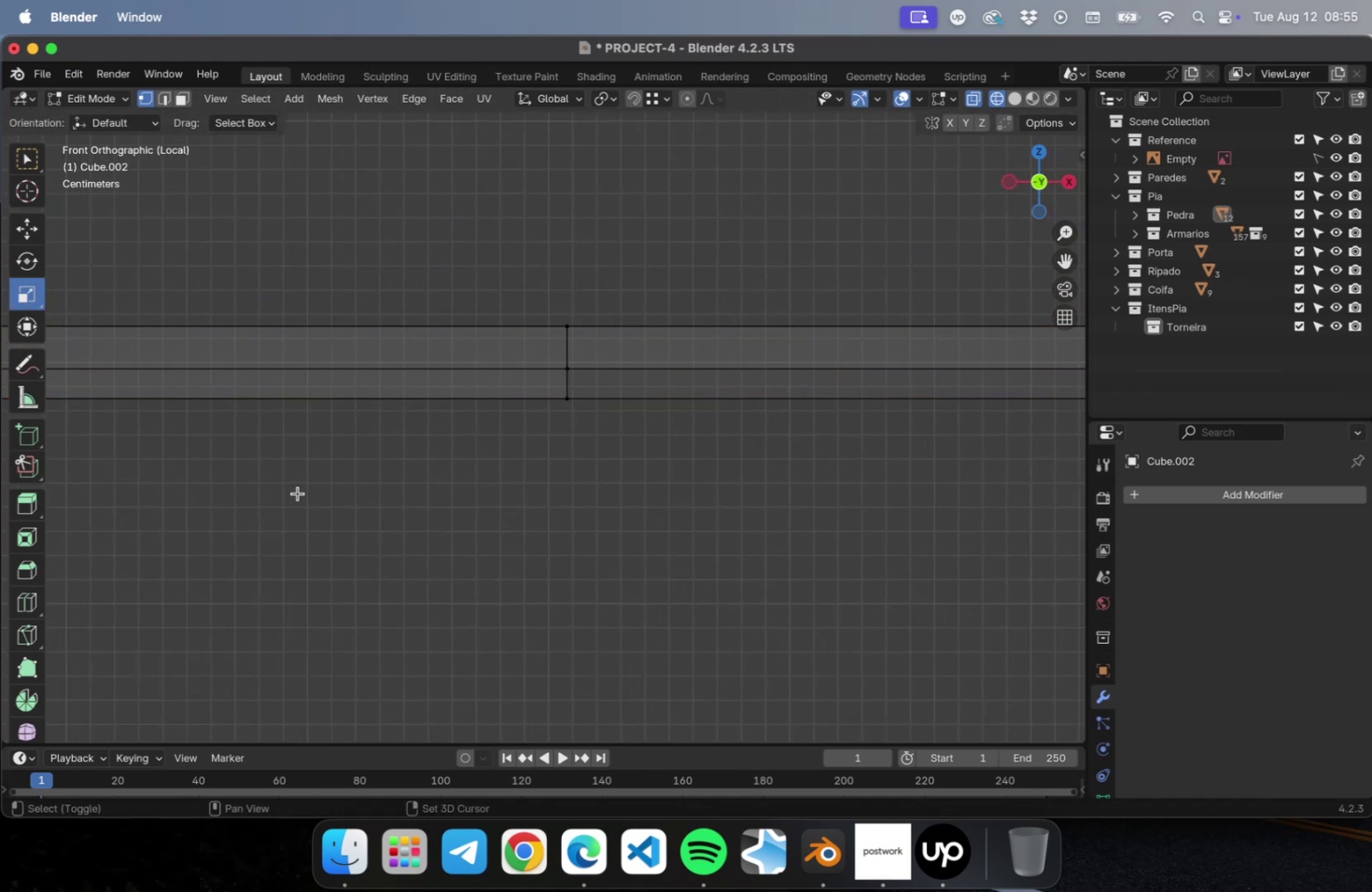 
hold_key(key=ShiftLeft, duration=0.38)
 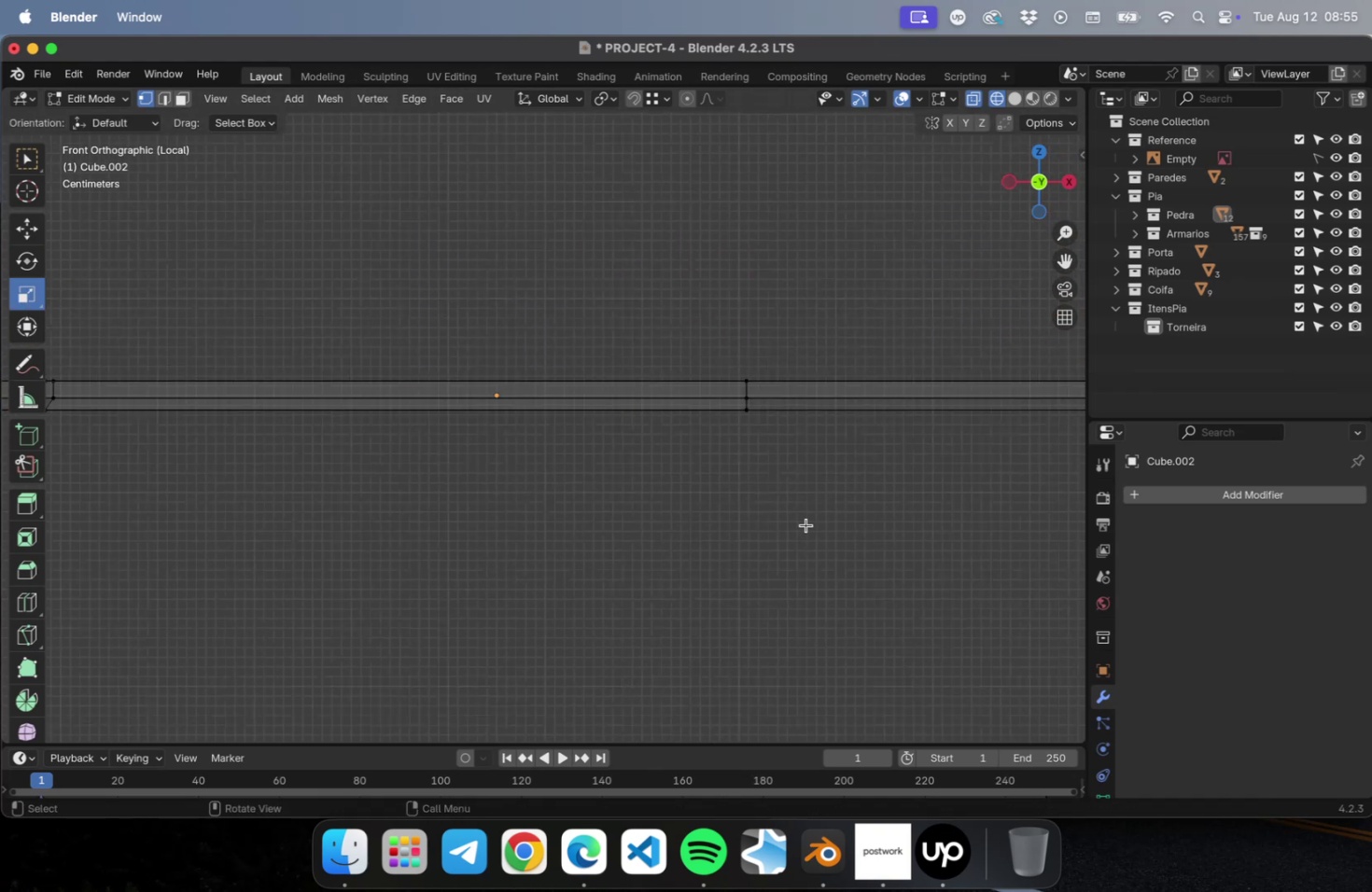 
scroll: coordinate [806, 523], scroll_direction: down, amount: 23.0
 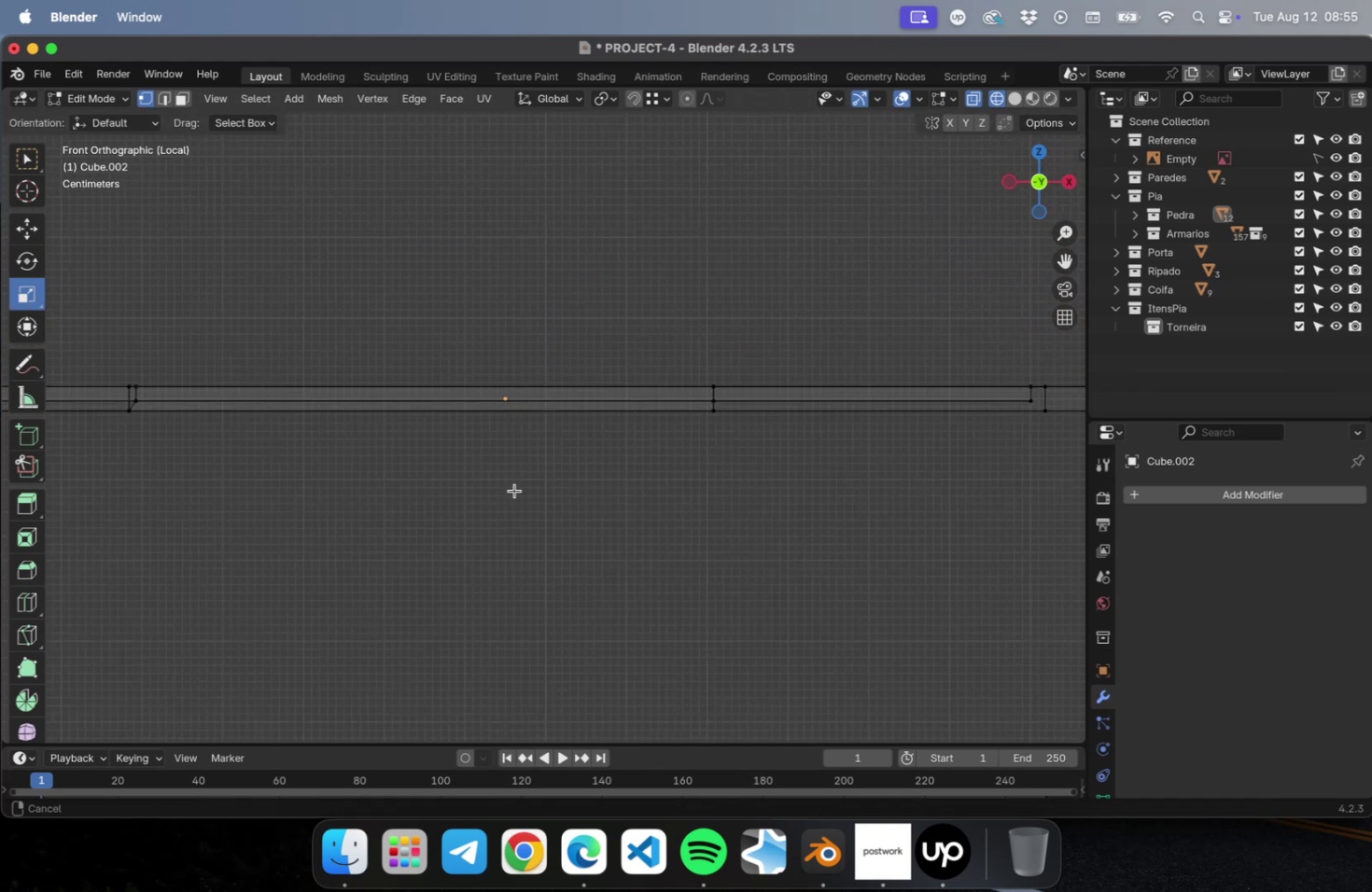 
hold_key(key=ShiftLeft, duration=0.48)
 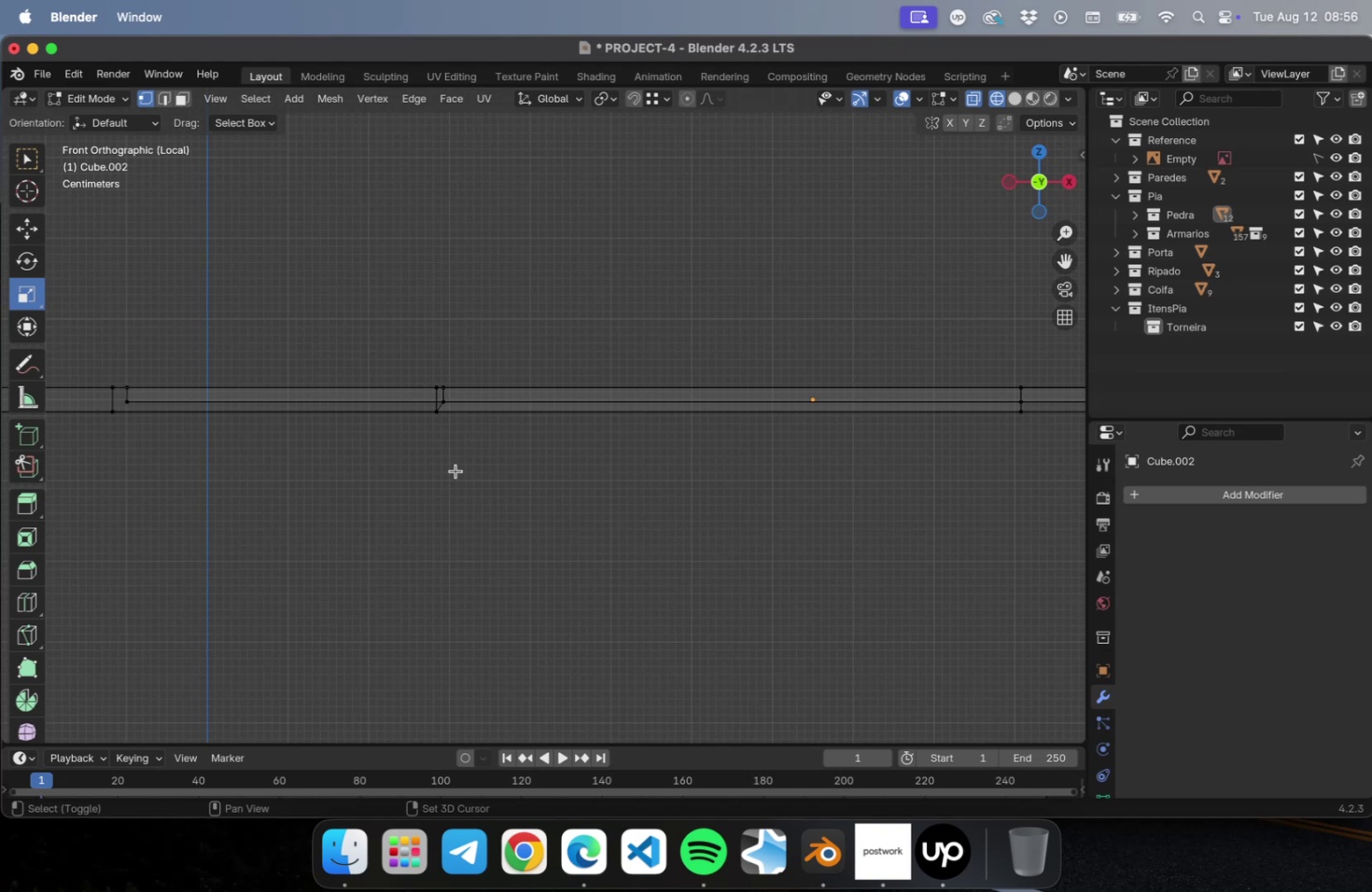 
hold_key(key=ShiftLeft, duration=0.49)
 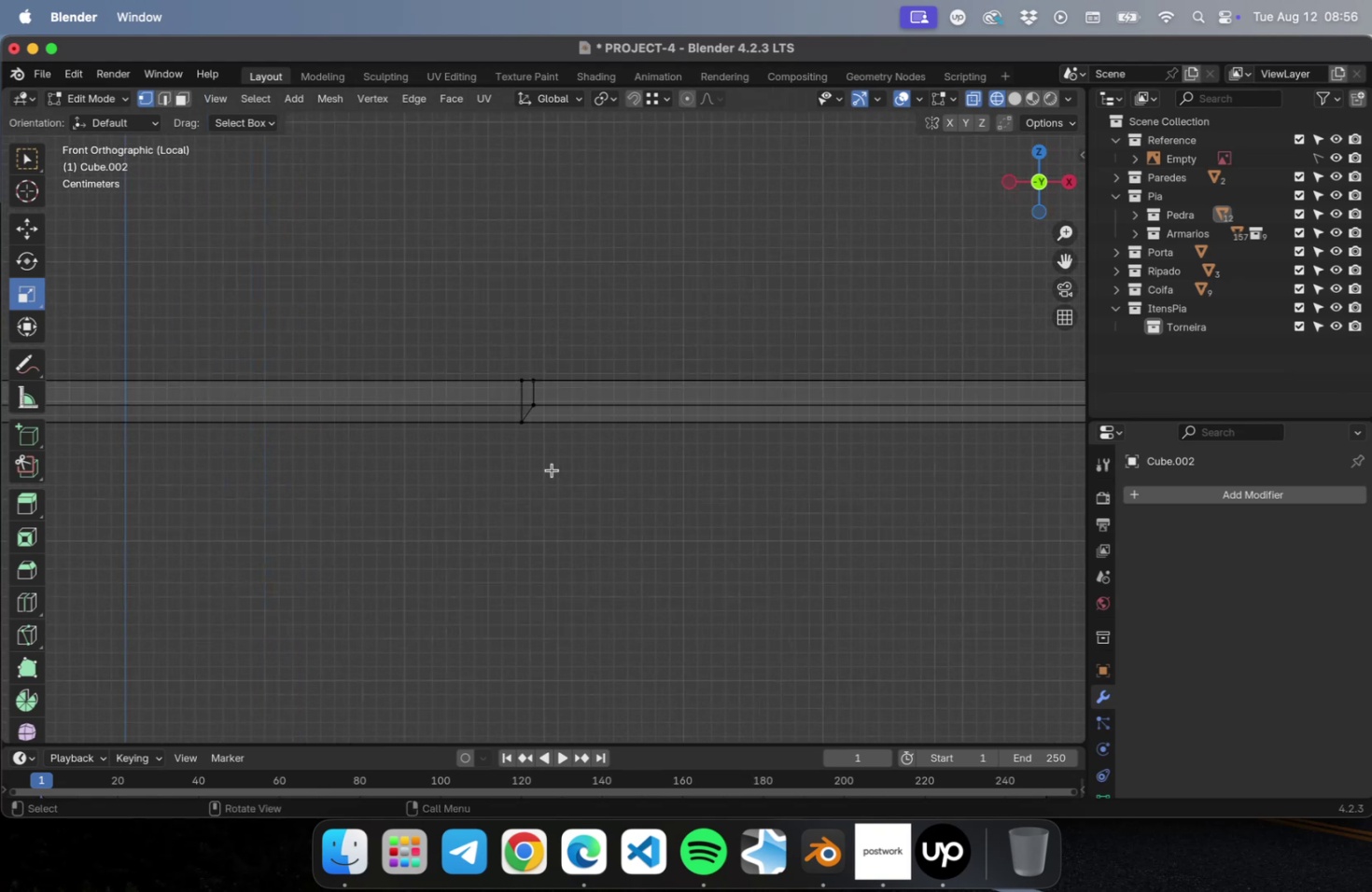 
scroll: coordinate [552, 469], scroll_direction: up, amount: 15.0
 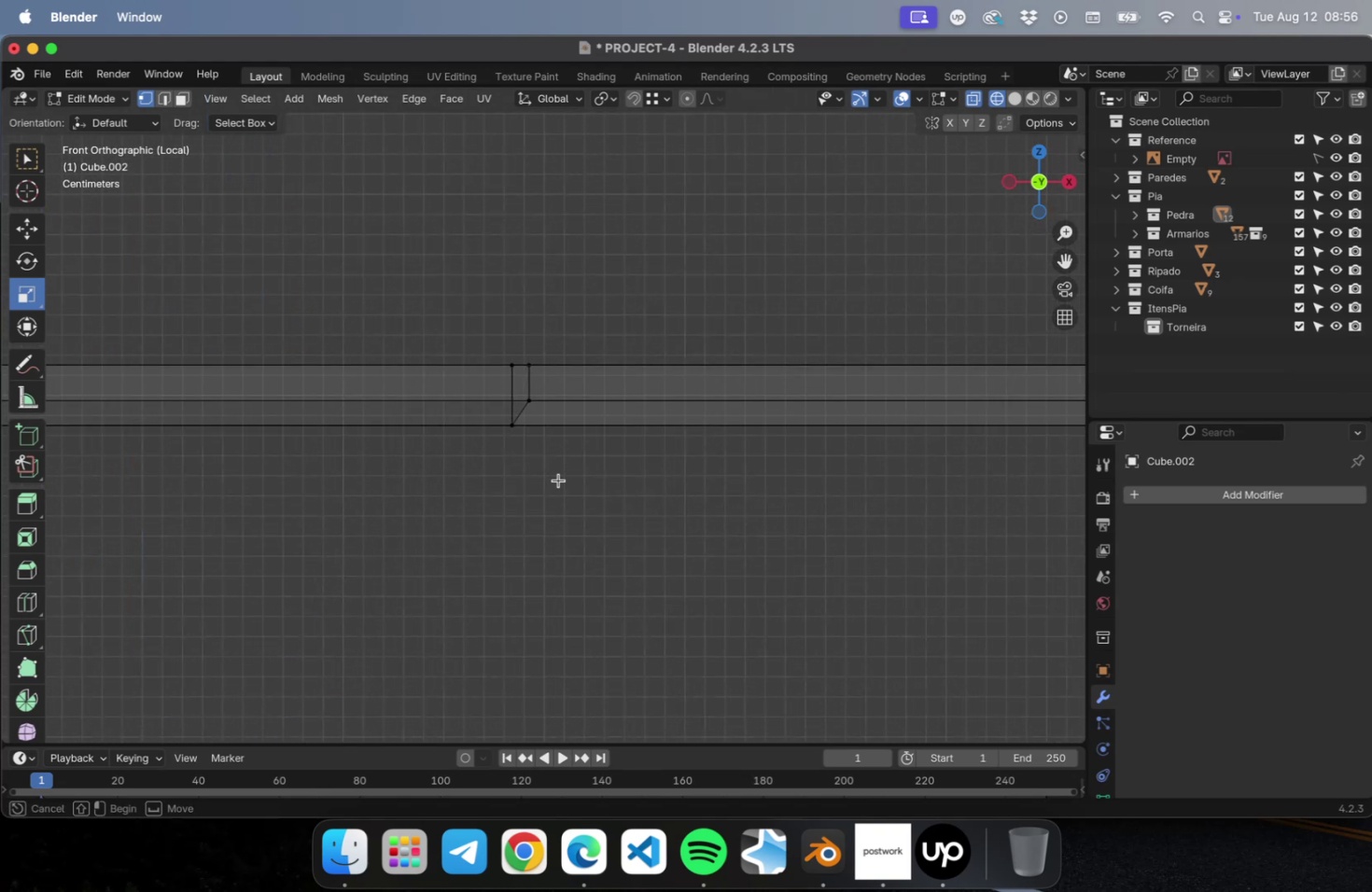 
left_click_drag(start_coordinate=[566, 496], to_coordinate=[455, 314])
 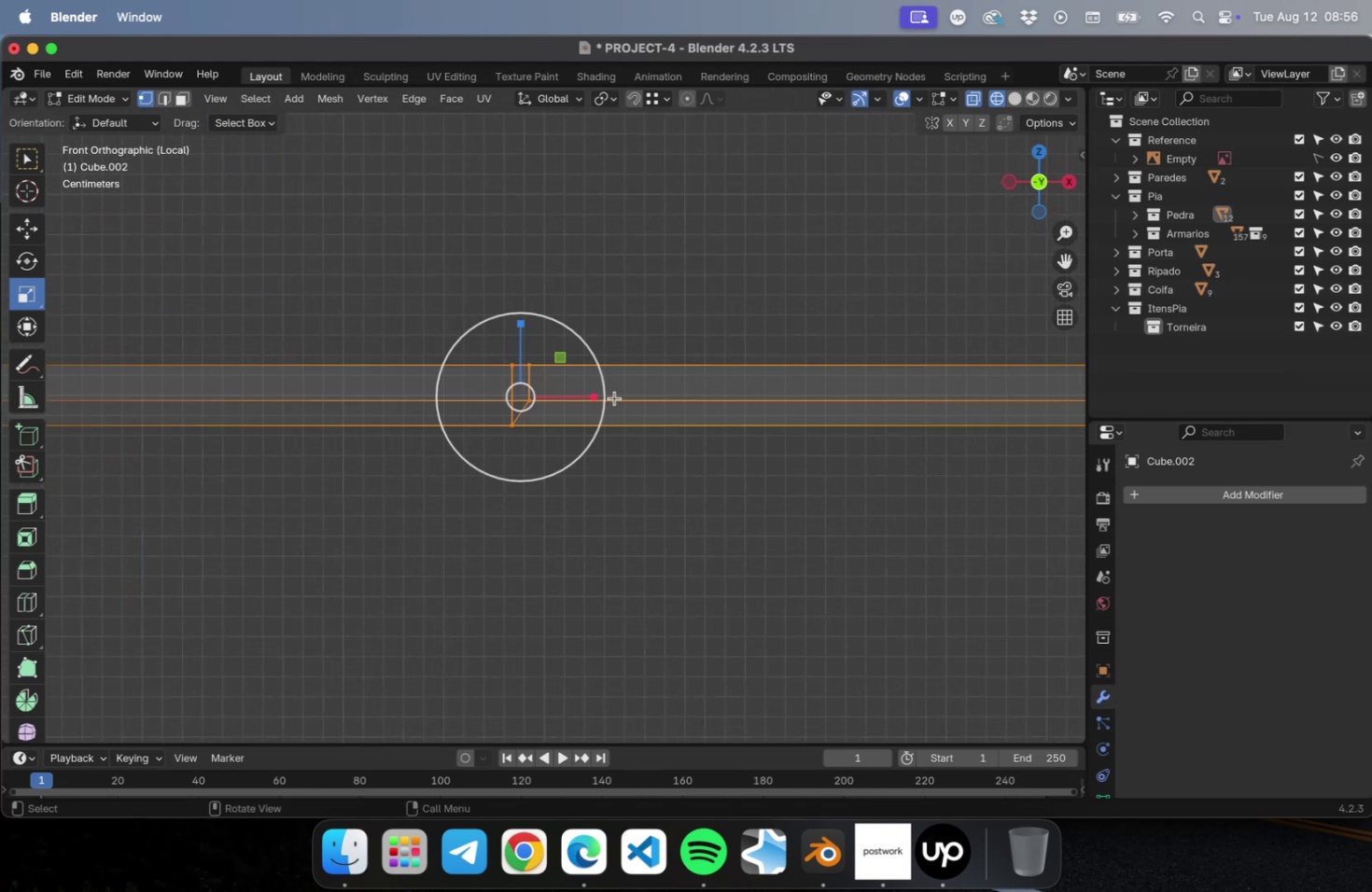 
left_click_drag(start_coordinate=[592, 397], to_coordinate=[525, 401])
 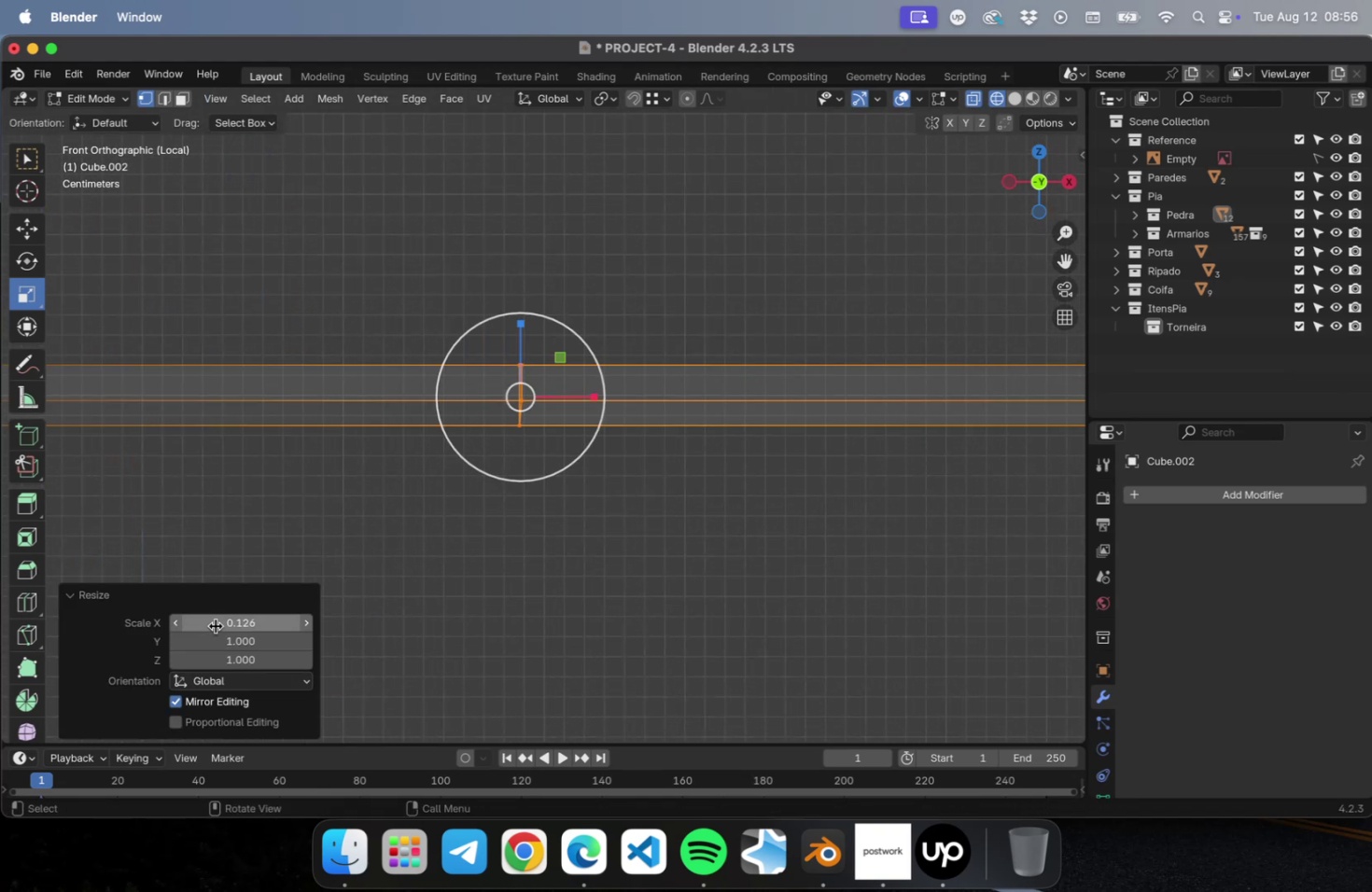 
left_click([216, 625])
 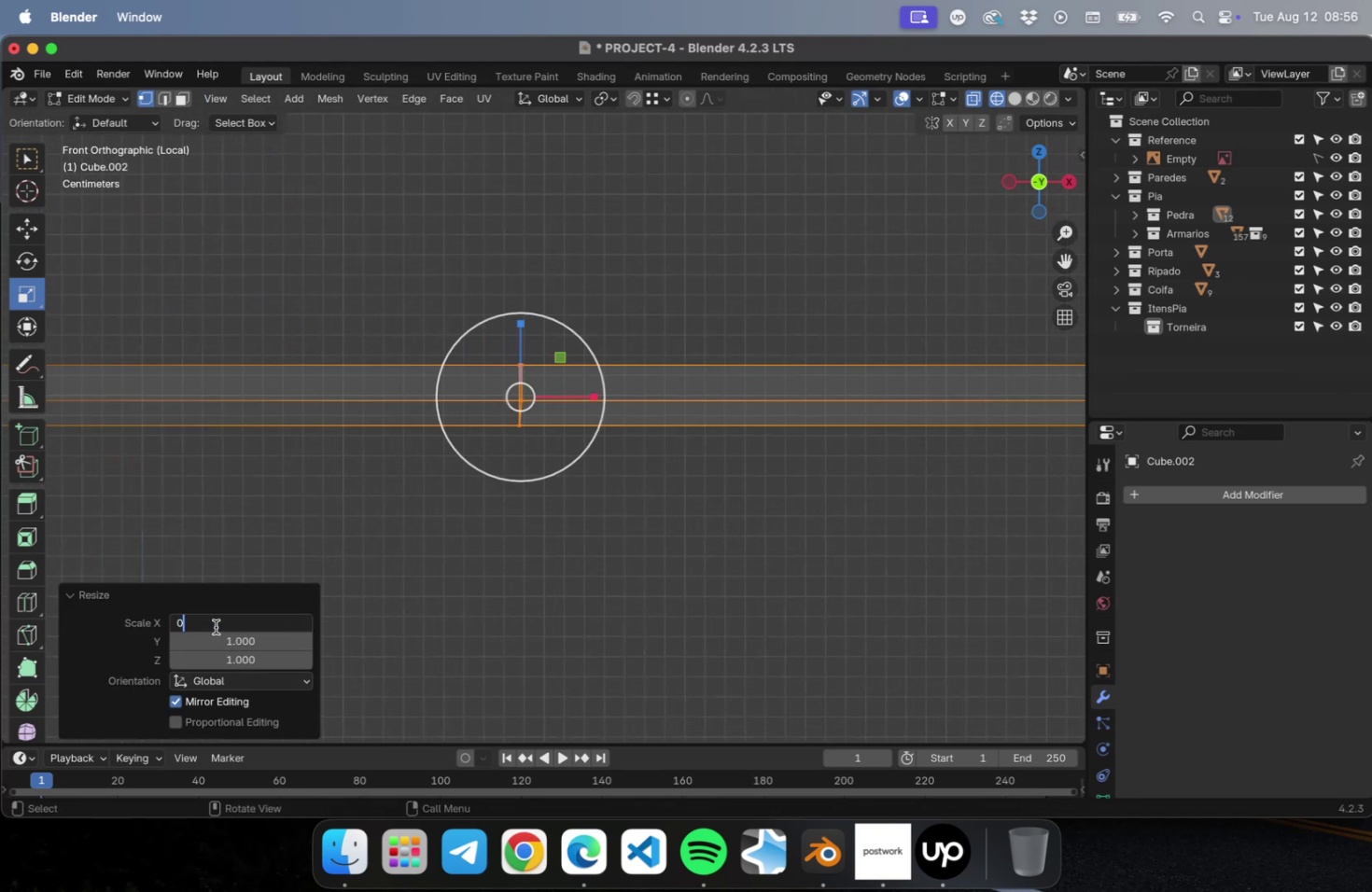 
key(0)
 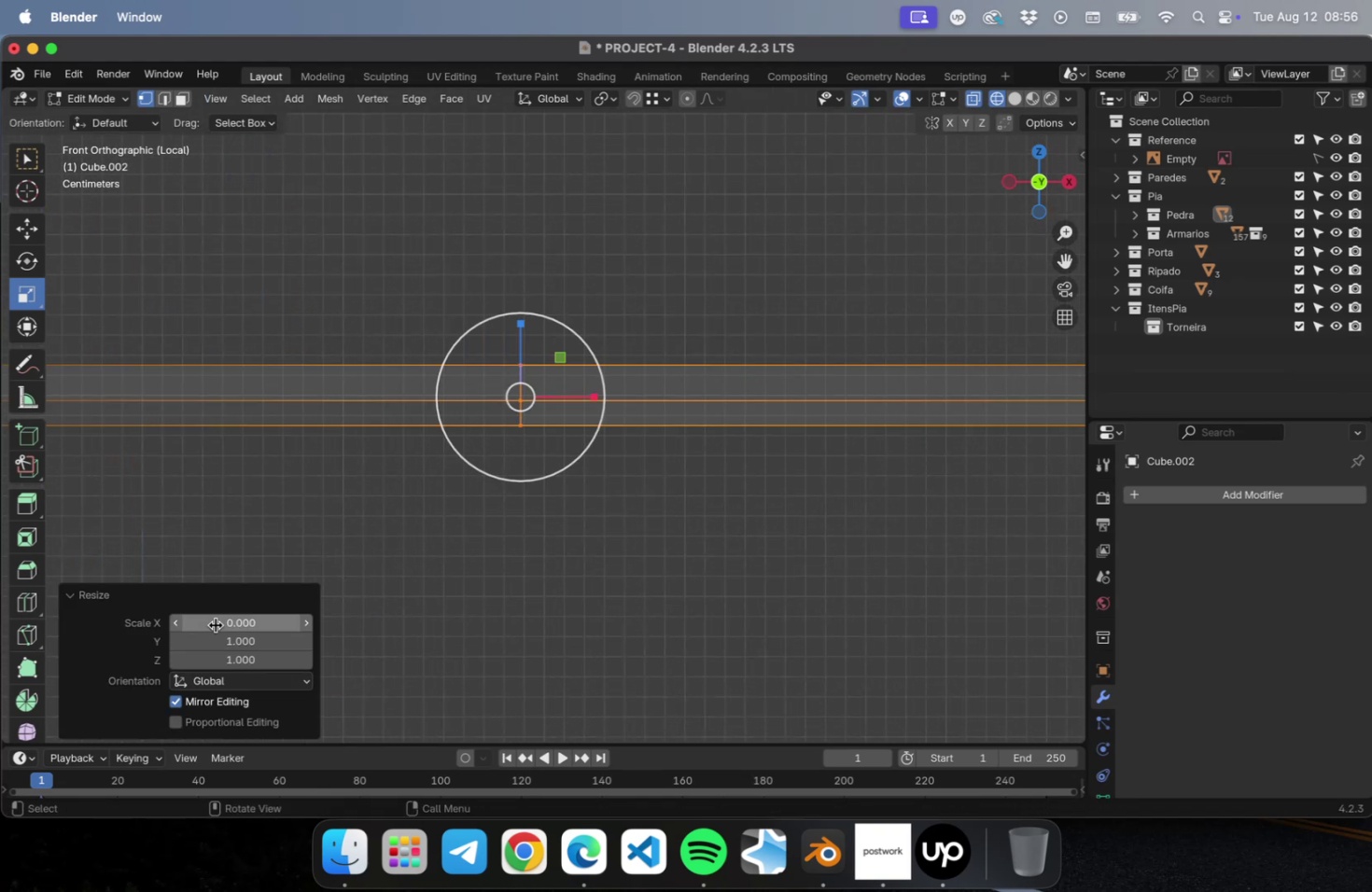 
key(Enter)
 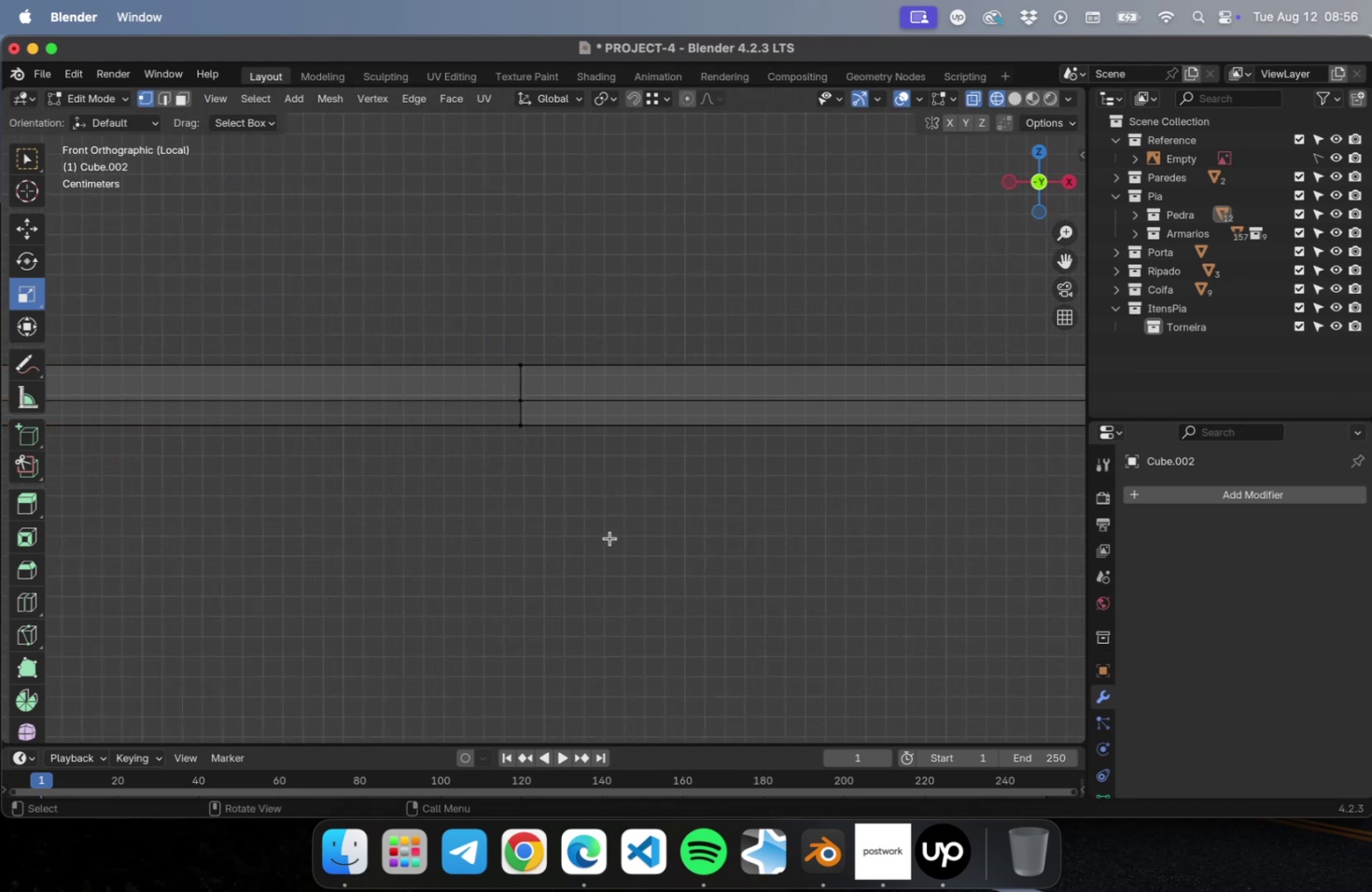 
key(Tab)
 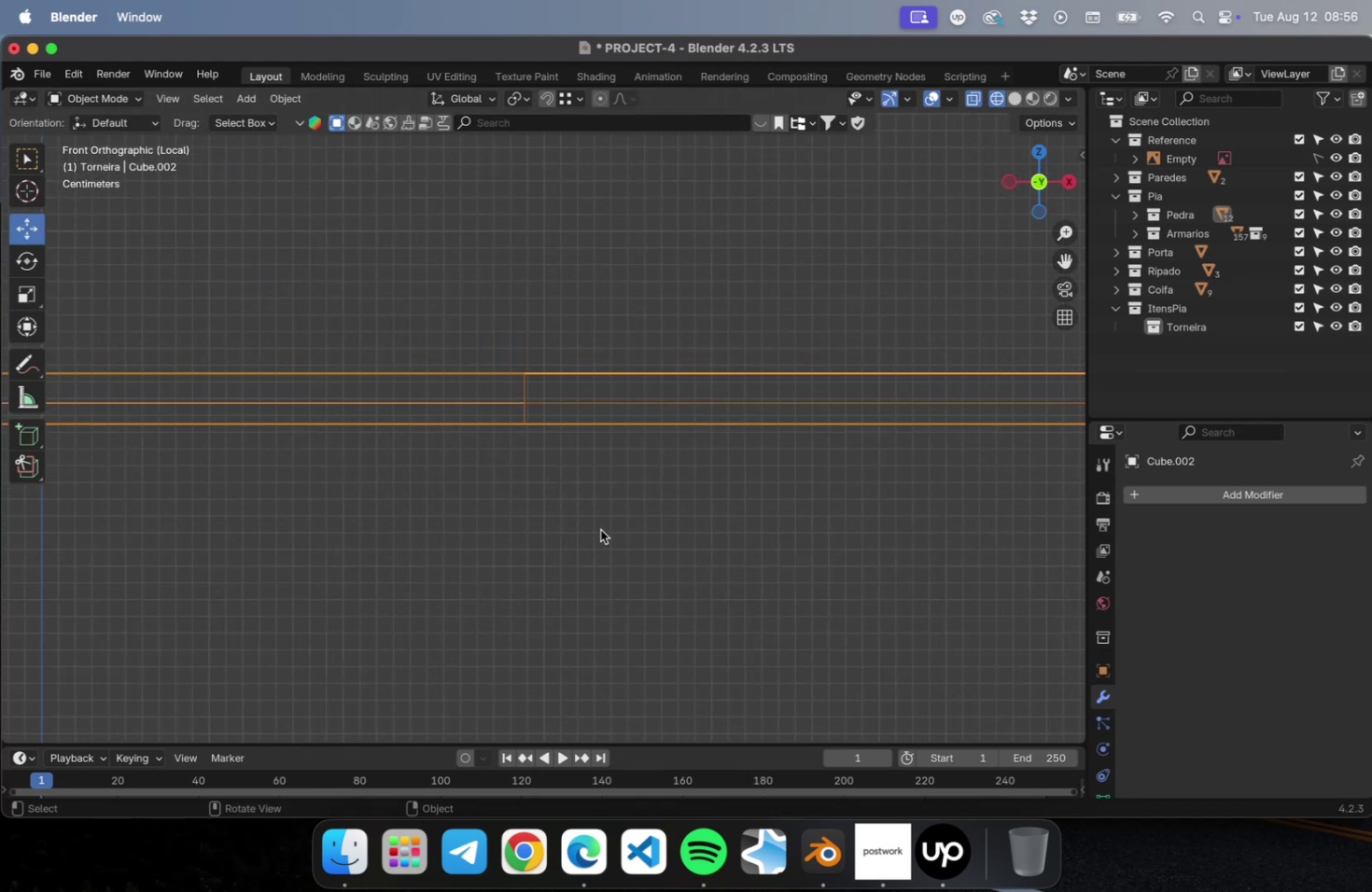 
scroll: coordinate [600, 529], scroll_direction: down, amount: 5.0
 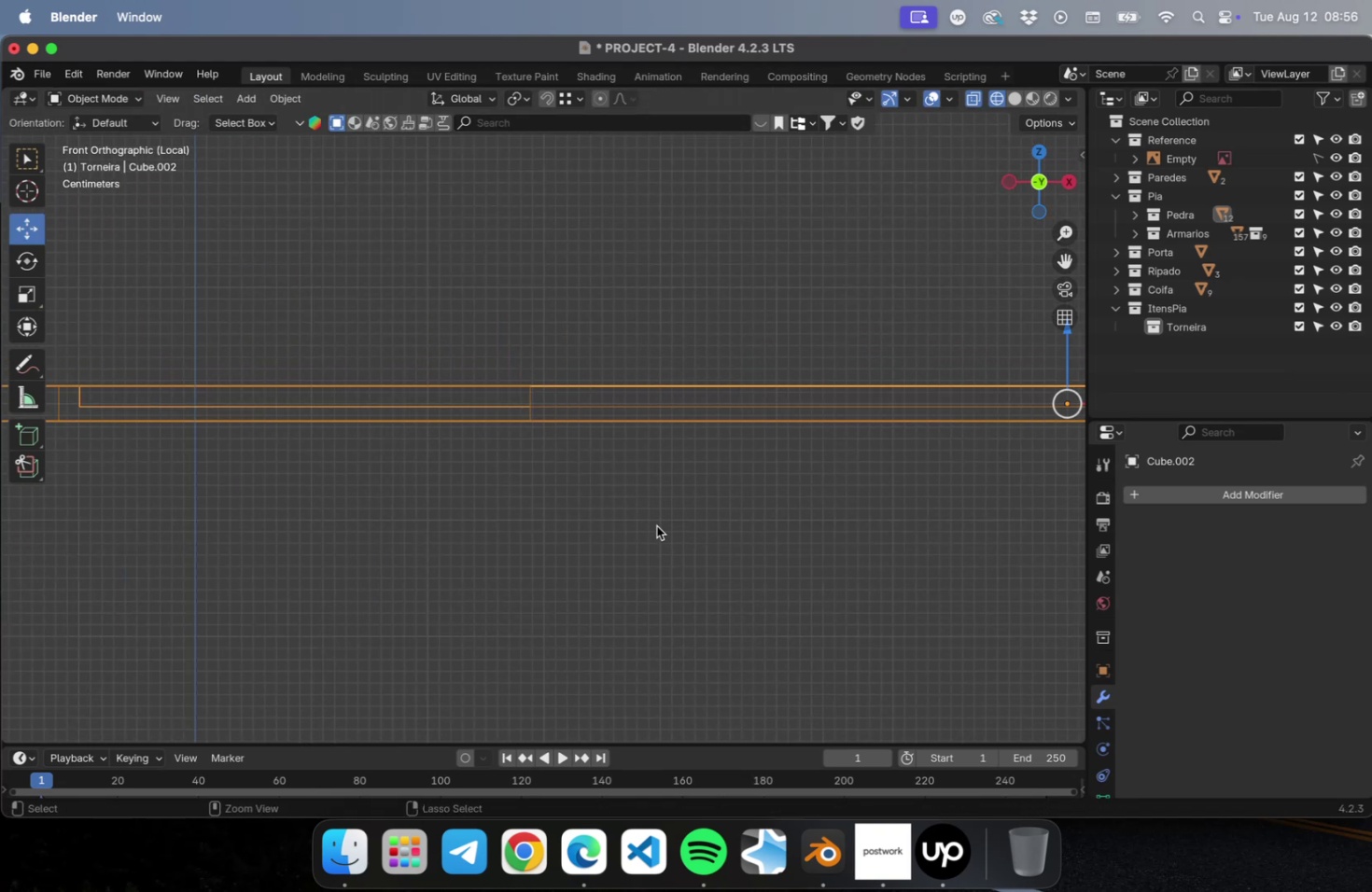 
key(Meta+CommandLeft)
 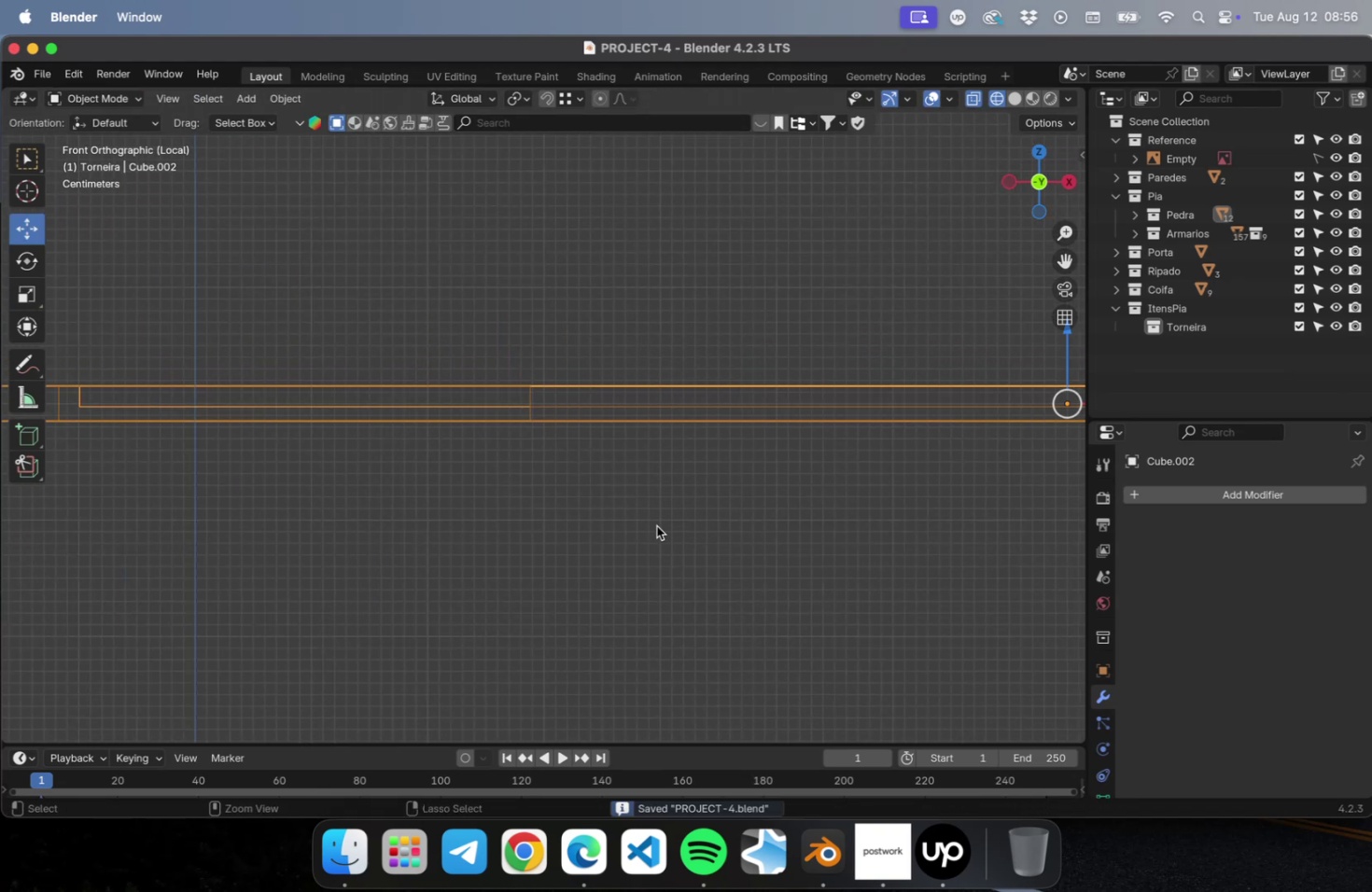 
key(Meta+S)
 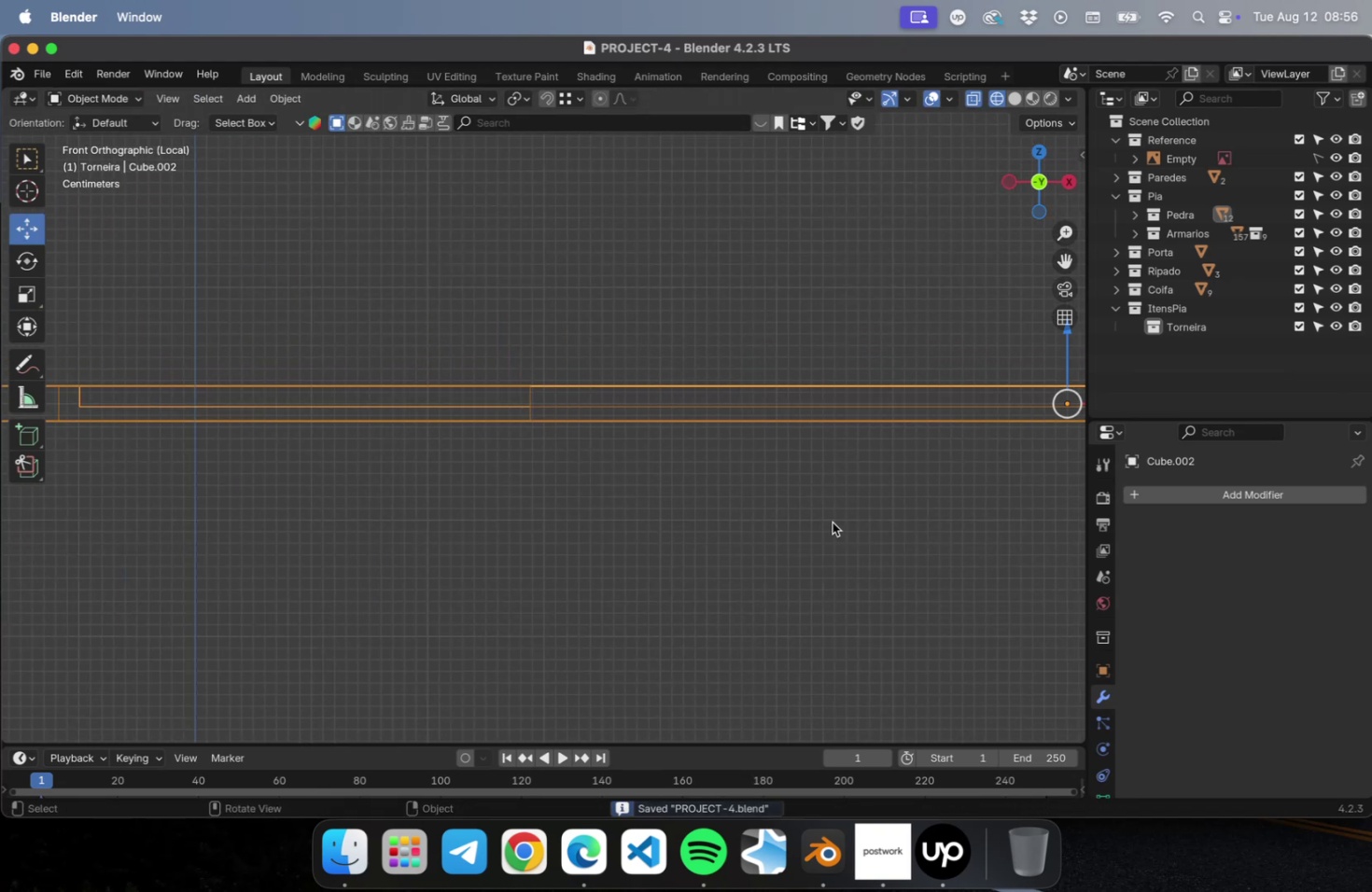 
key(Shift+ShiftLeft)
 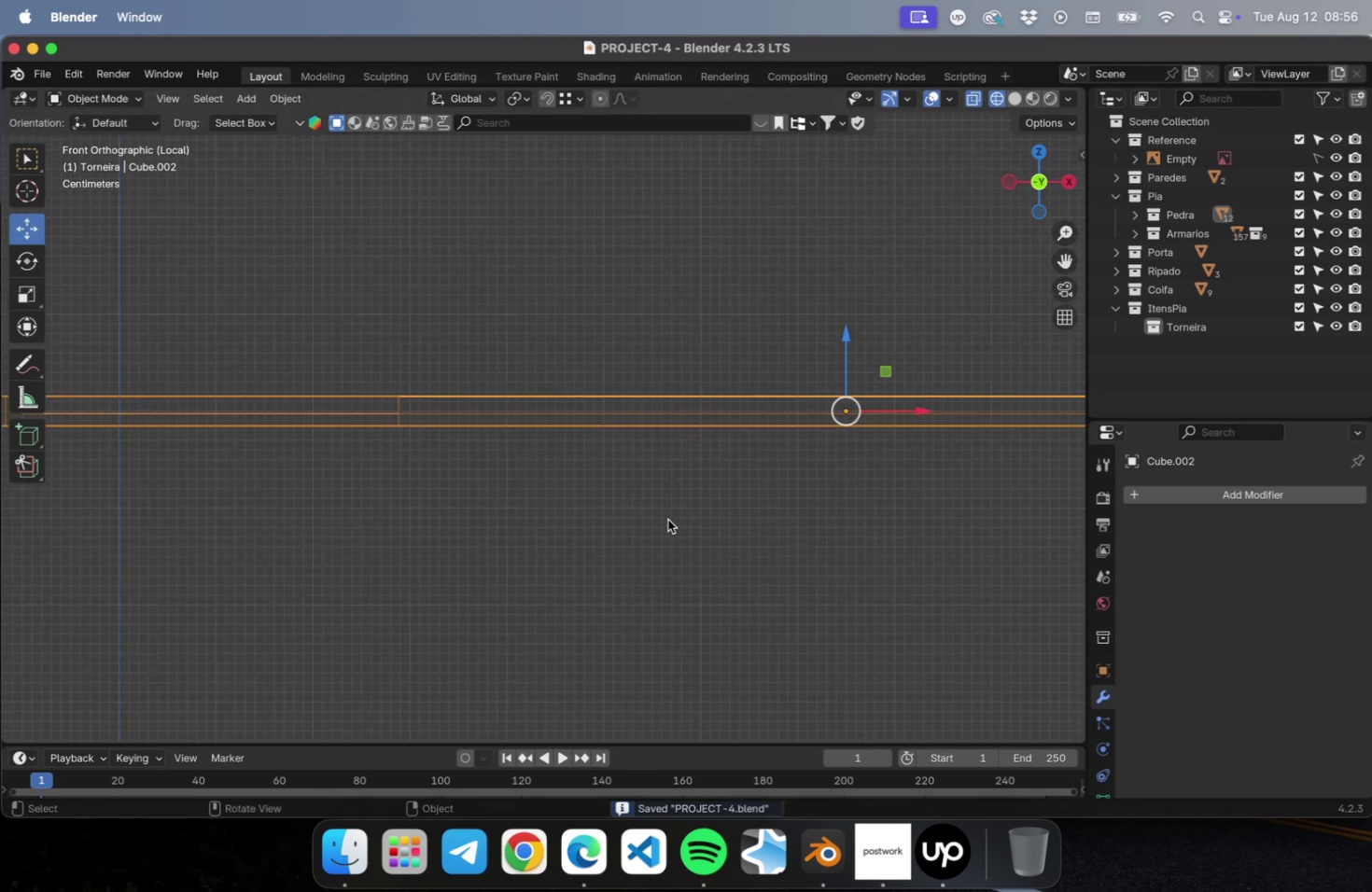 
scroll: coordinate [667, 519], scroll_direction: down, amount: 10.0
 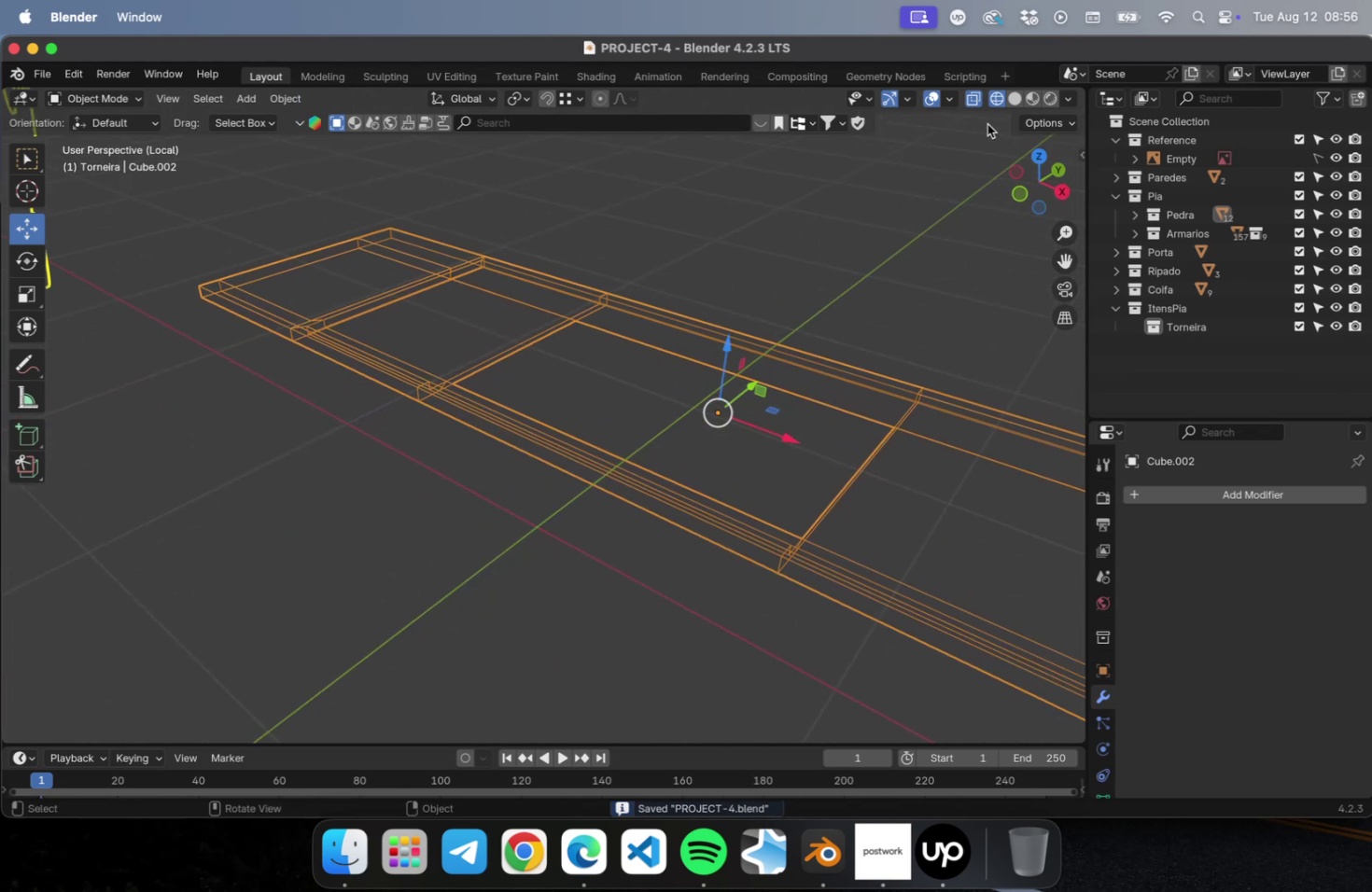 
left_click([1008, 100])
 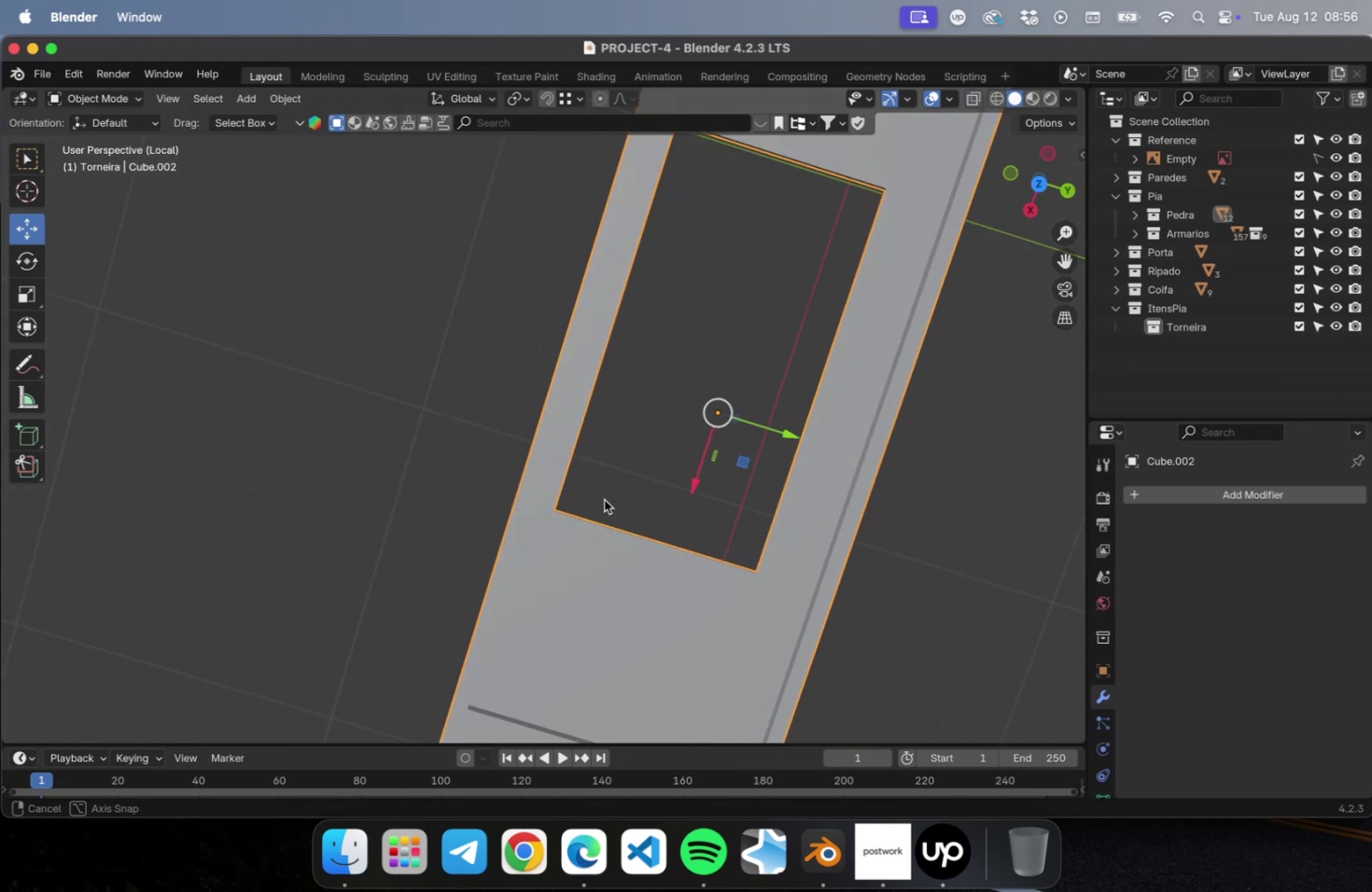 
hold_key(key=ShiftLeft, duration=0.36)
 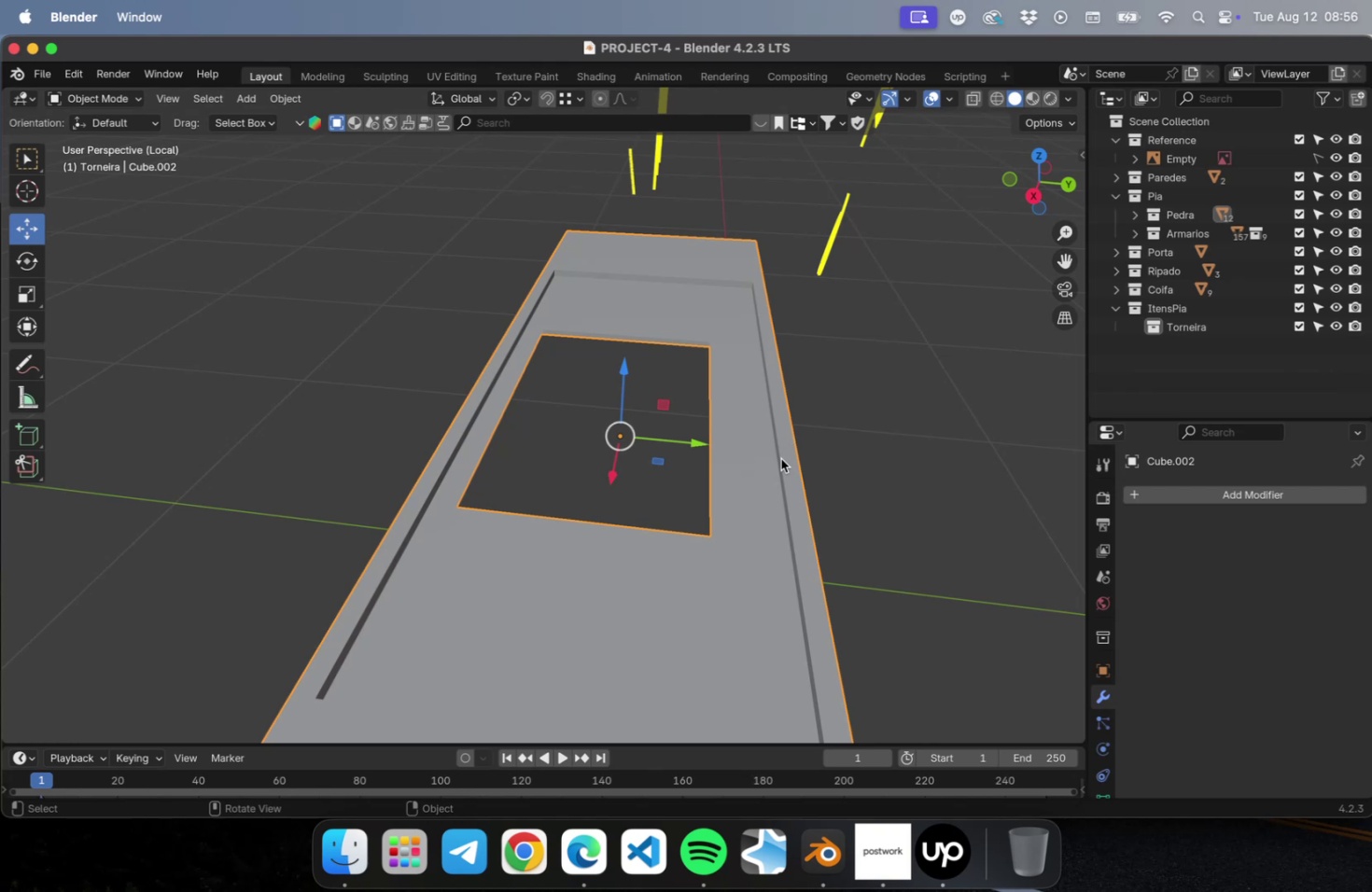 
wait(7.93)
 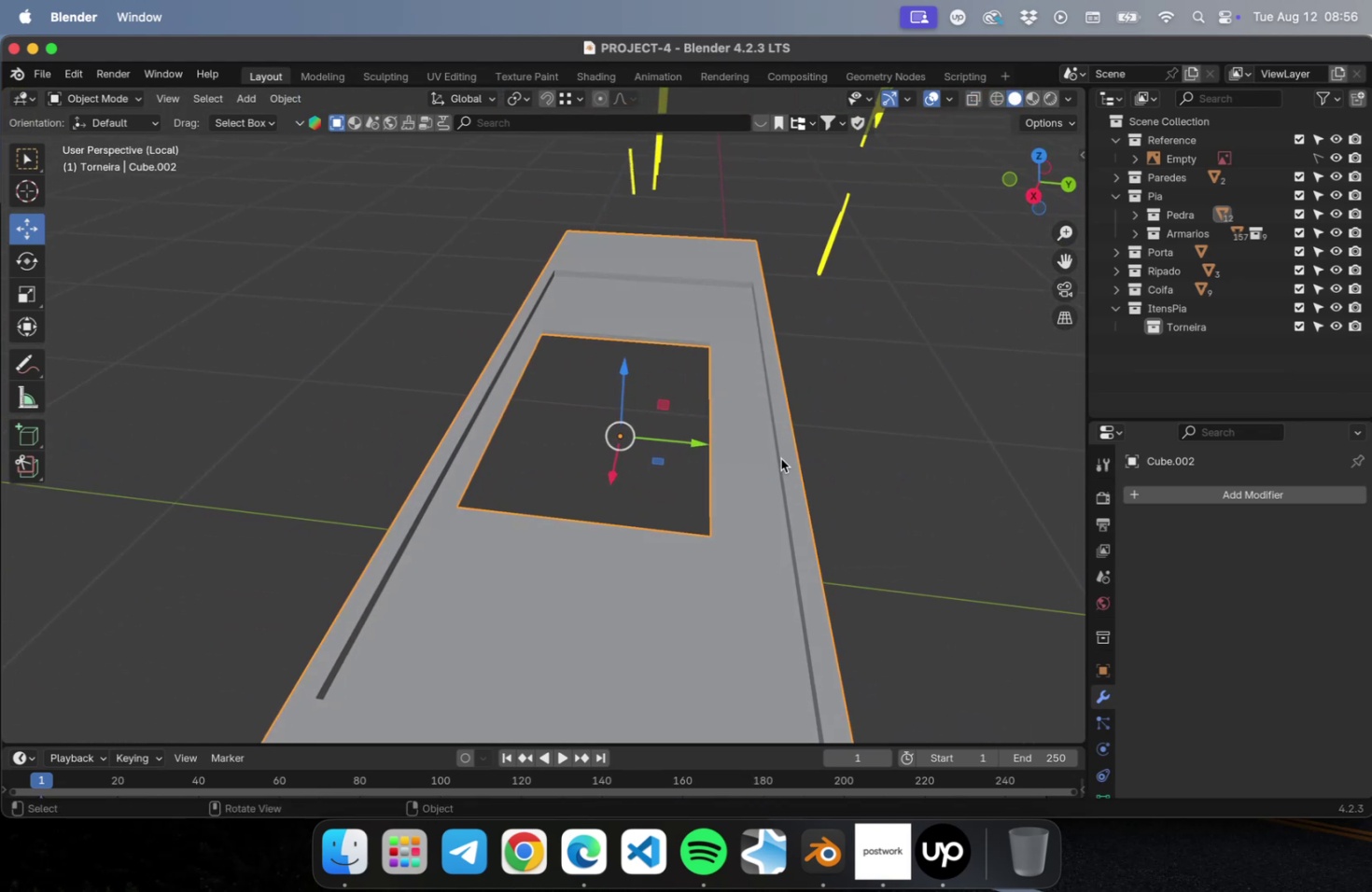 
key(NumpadDivide)
 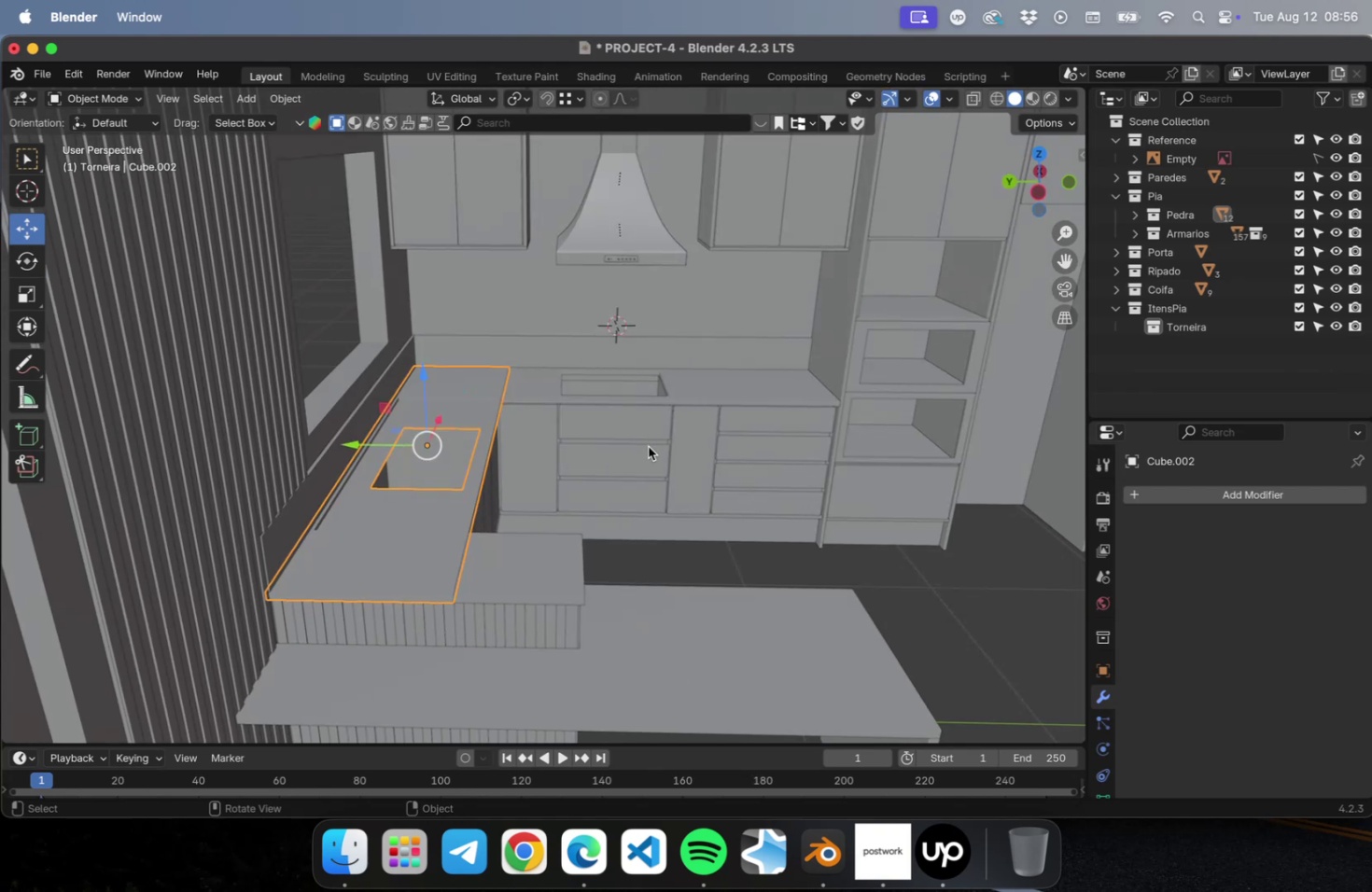 
scroll: coordinate [650, 449], scroll_direction: down, amount: 24.0
 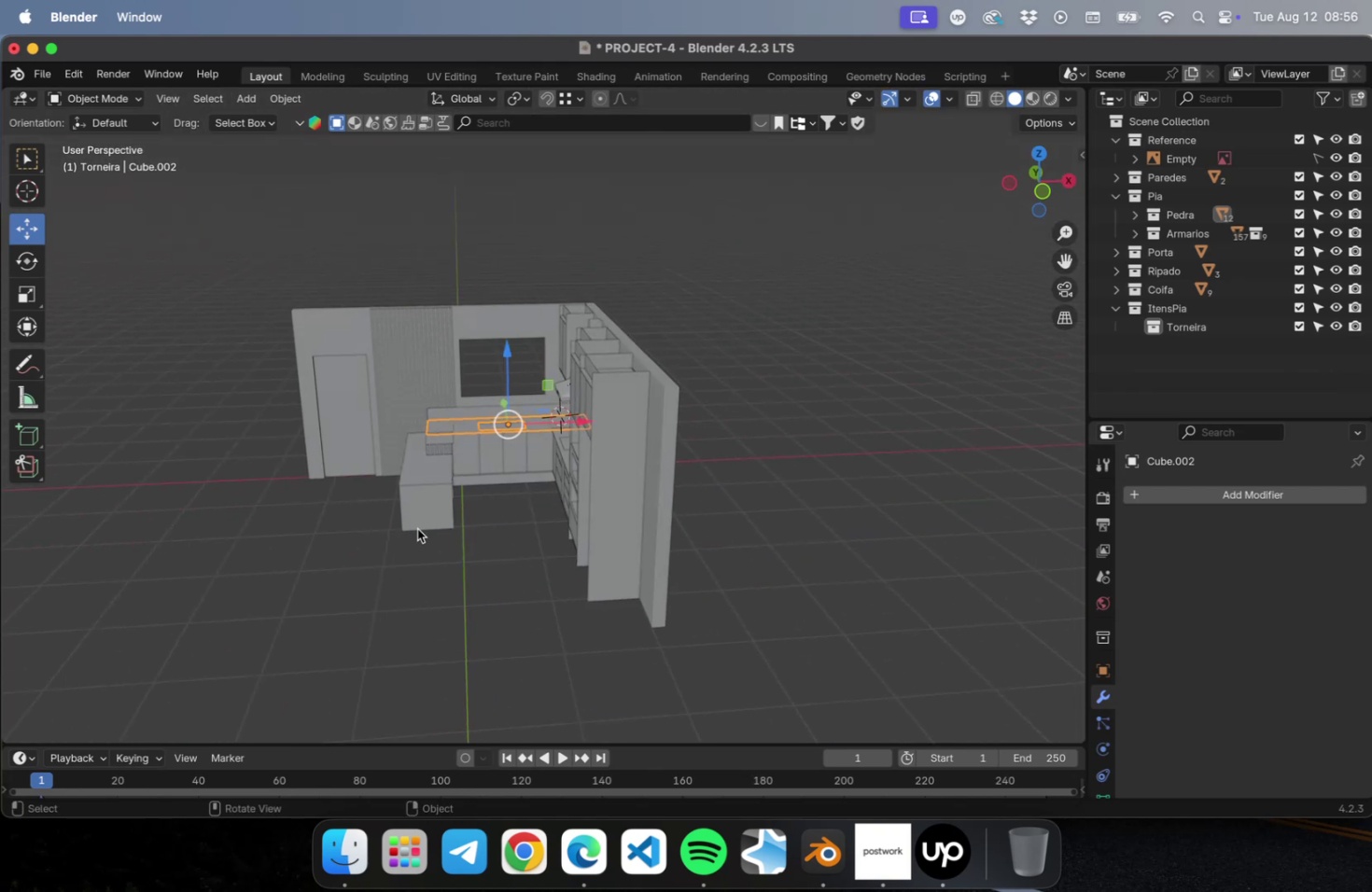 
hold_key(key=ShiftLeft, duration=0.63)
 